 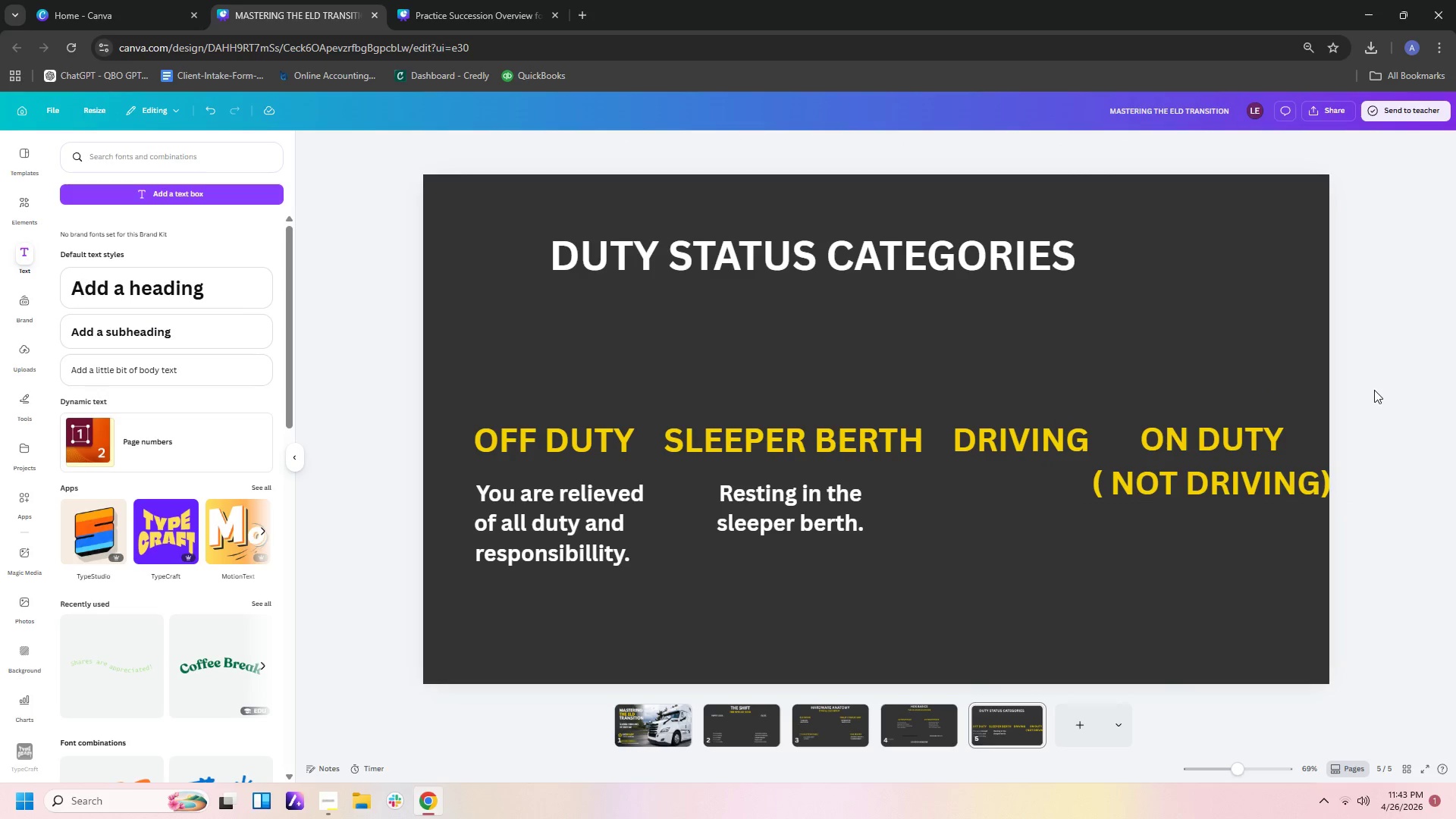 
left_click_drag(start_coordinate=[1320, 454], to_coordinate=[1313, 453])
 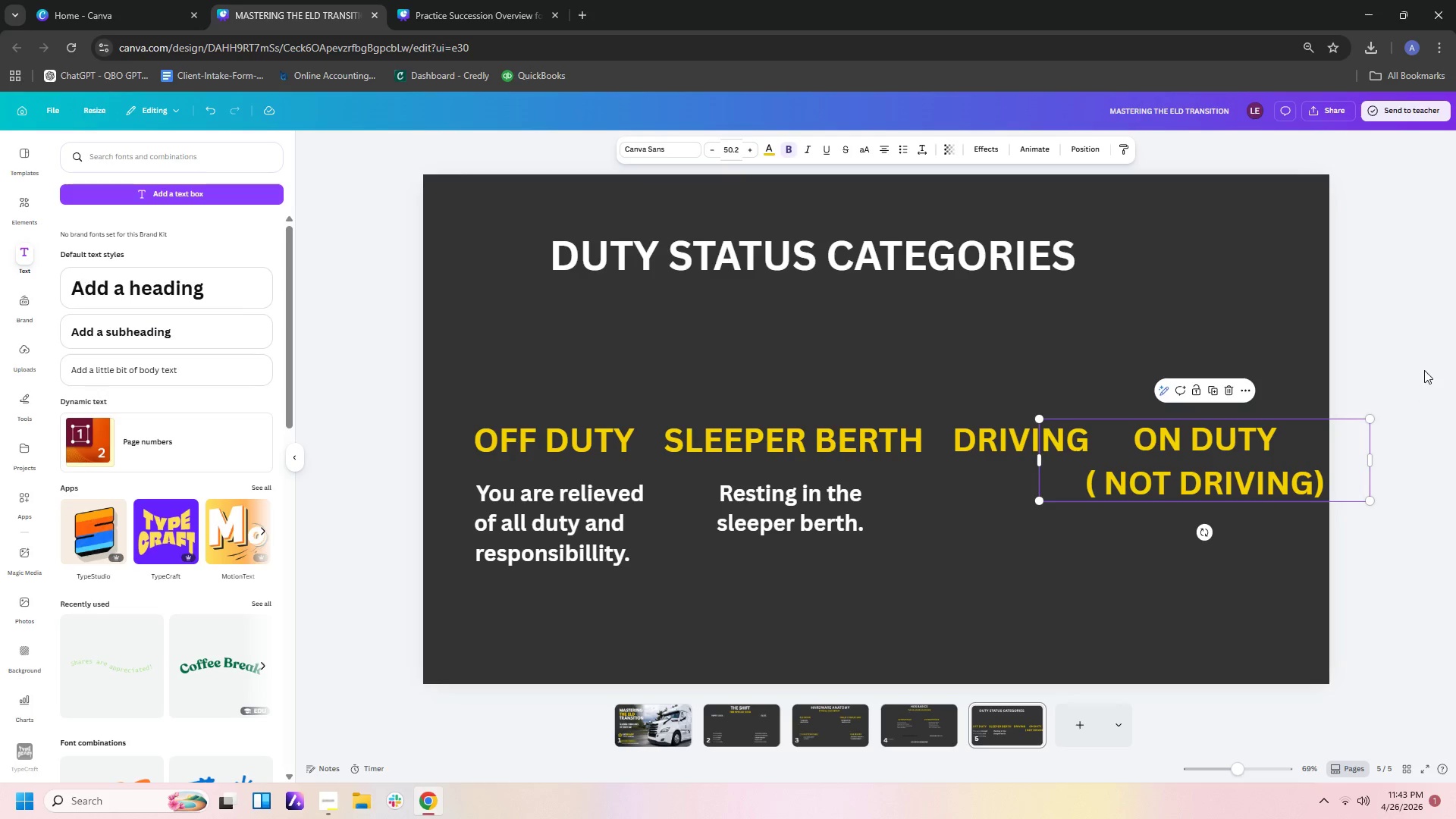 
left_click([1425, 369])
 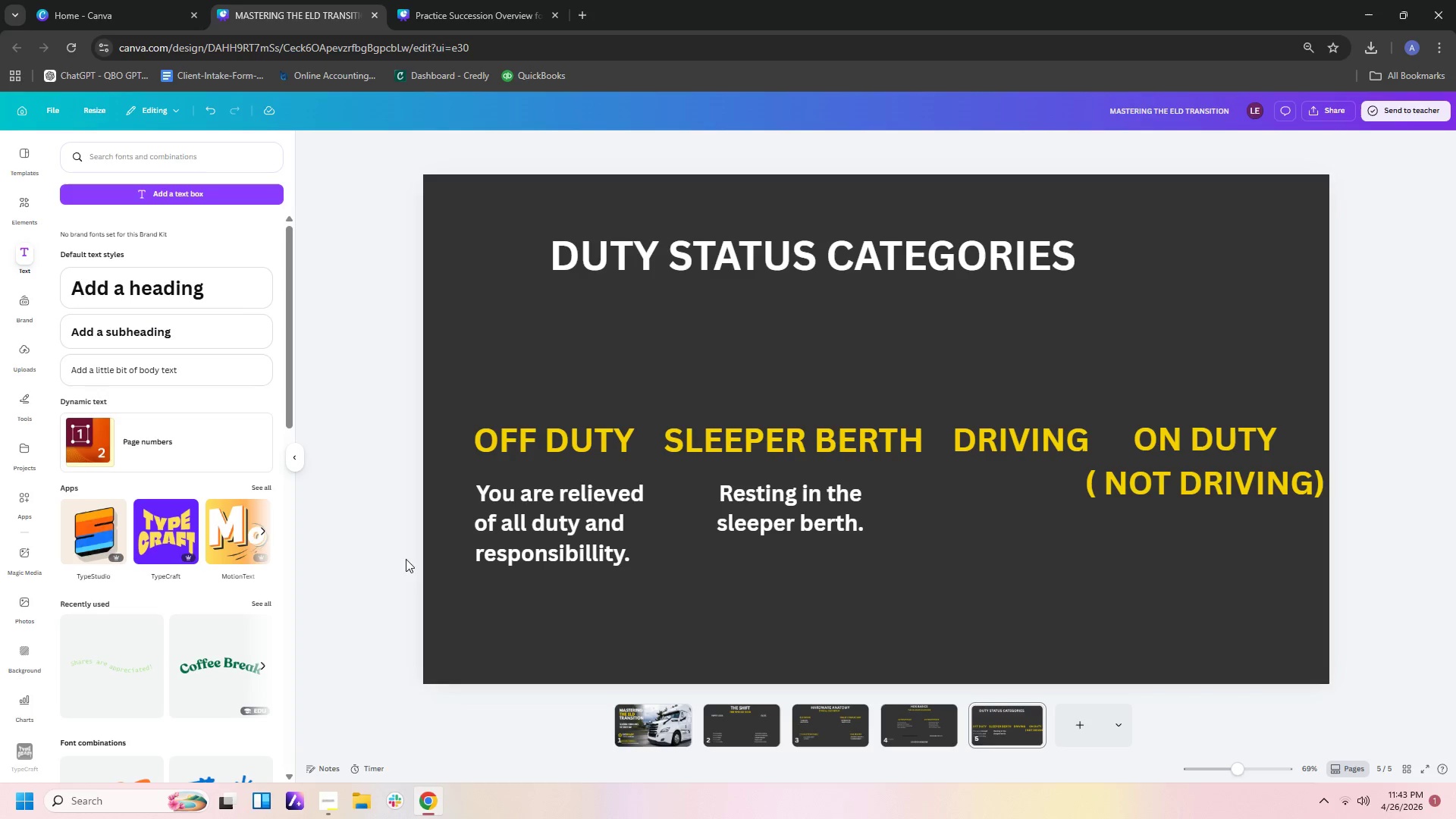 
left_click([598, 419])
 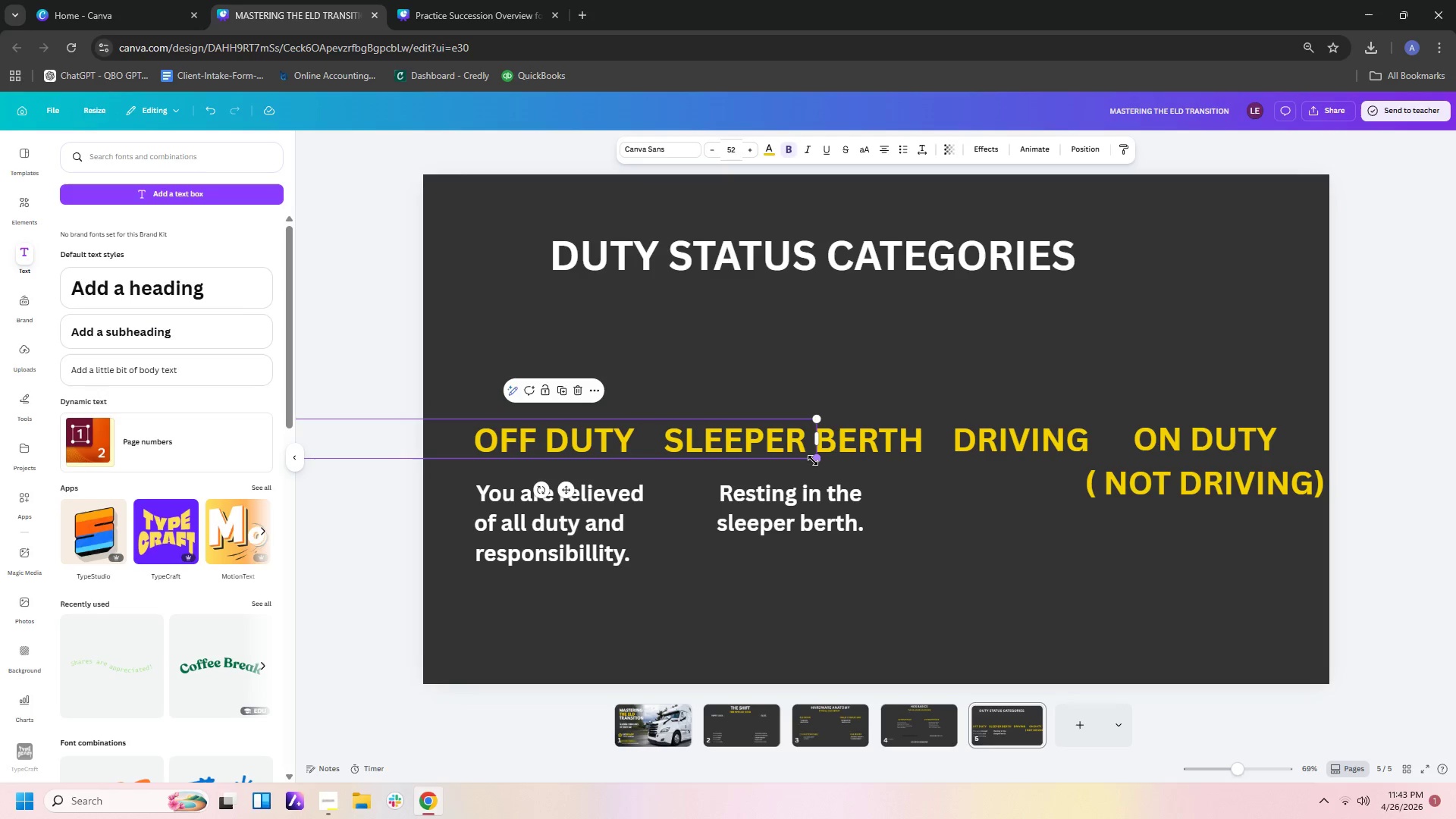 
left_click_drag(start_coordinate=[817, 460], to_coordinate=[760, 453])
 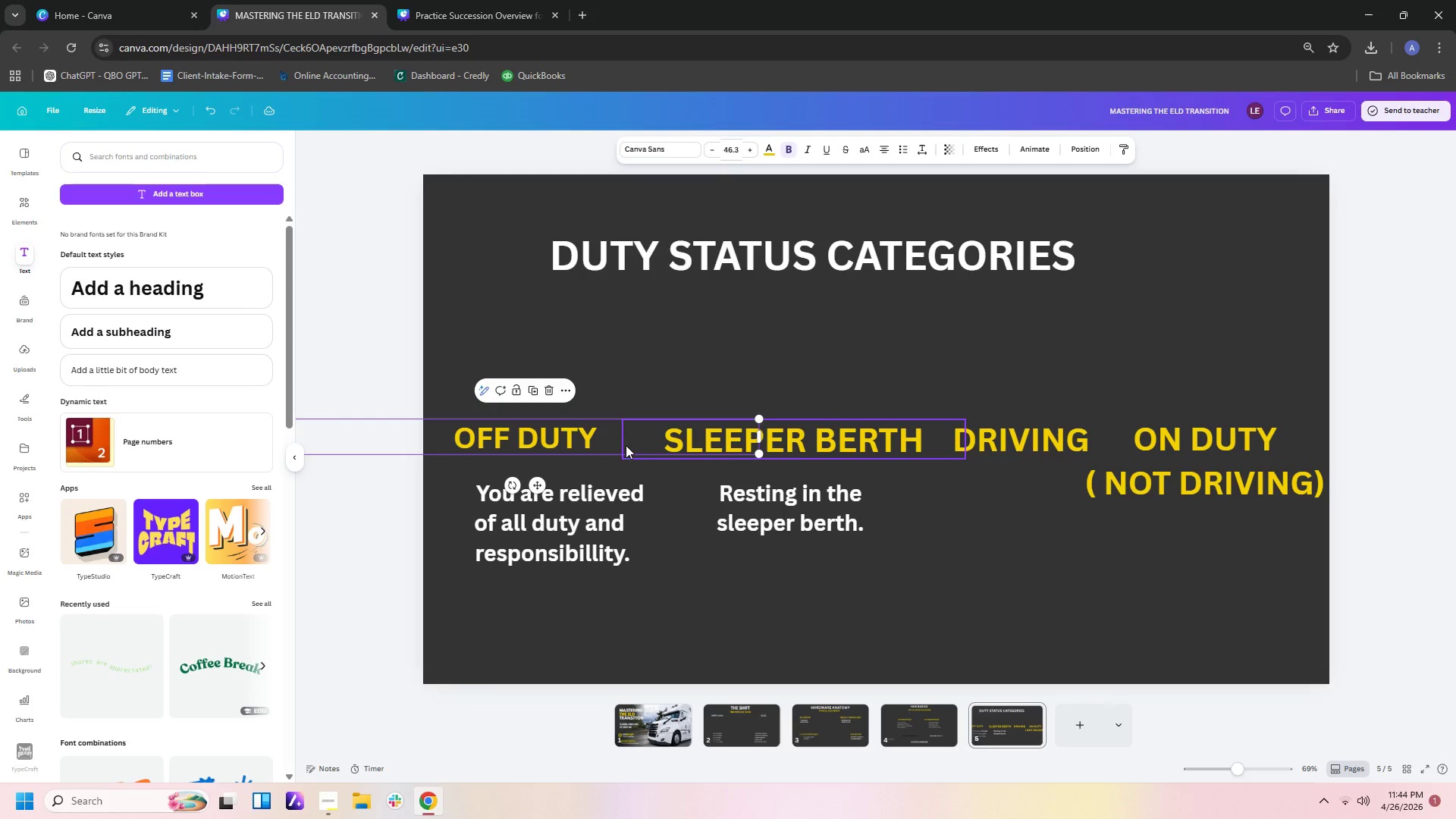 
left_click_drag(start_coordinate=[626, 445], to_coordinate=[661, 447])
 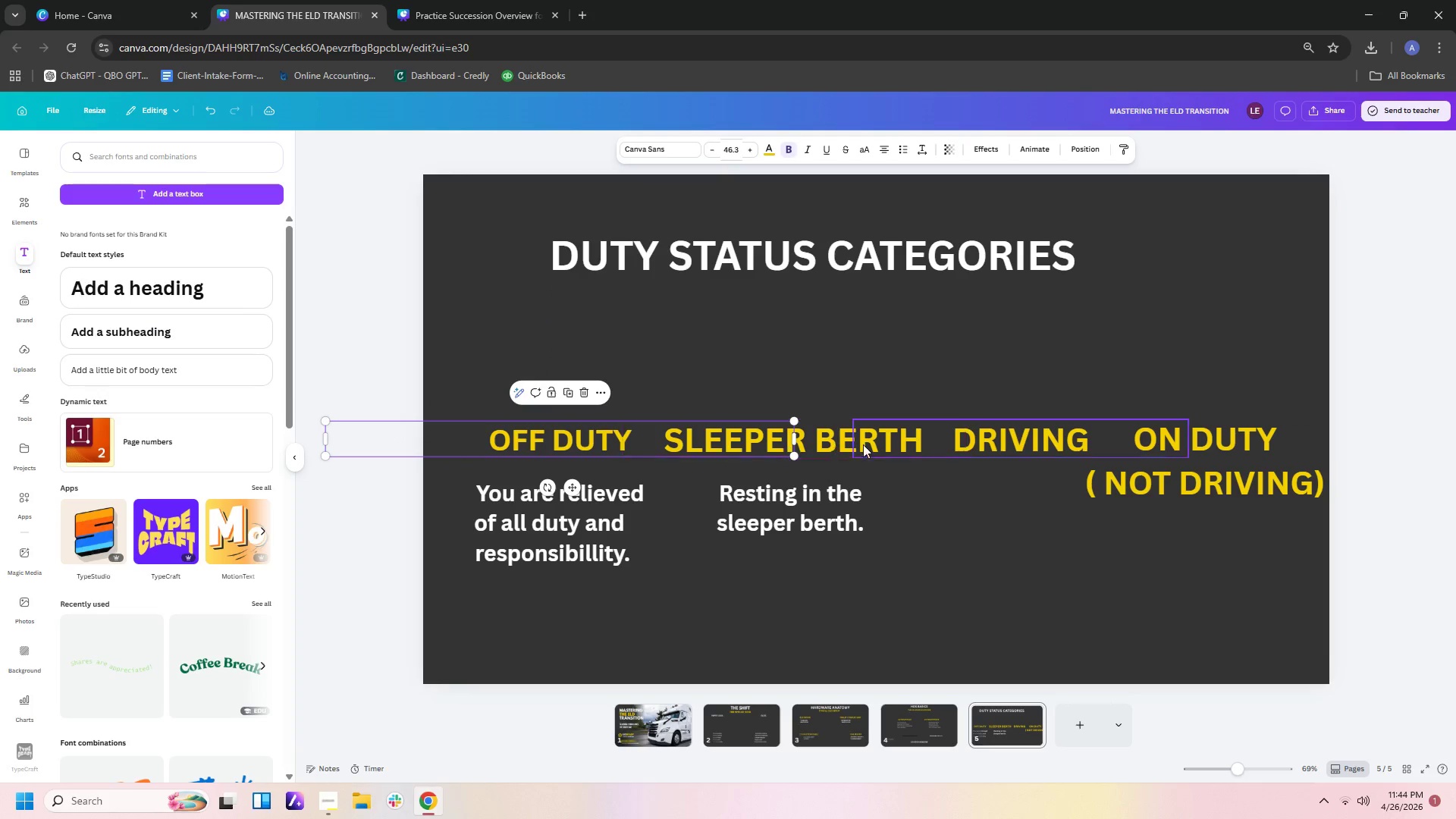 
left_click([880, 444])
 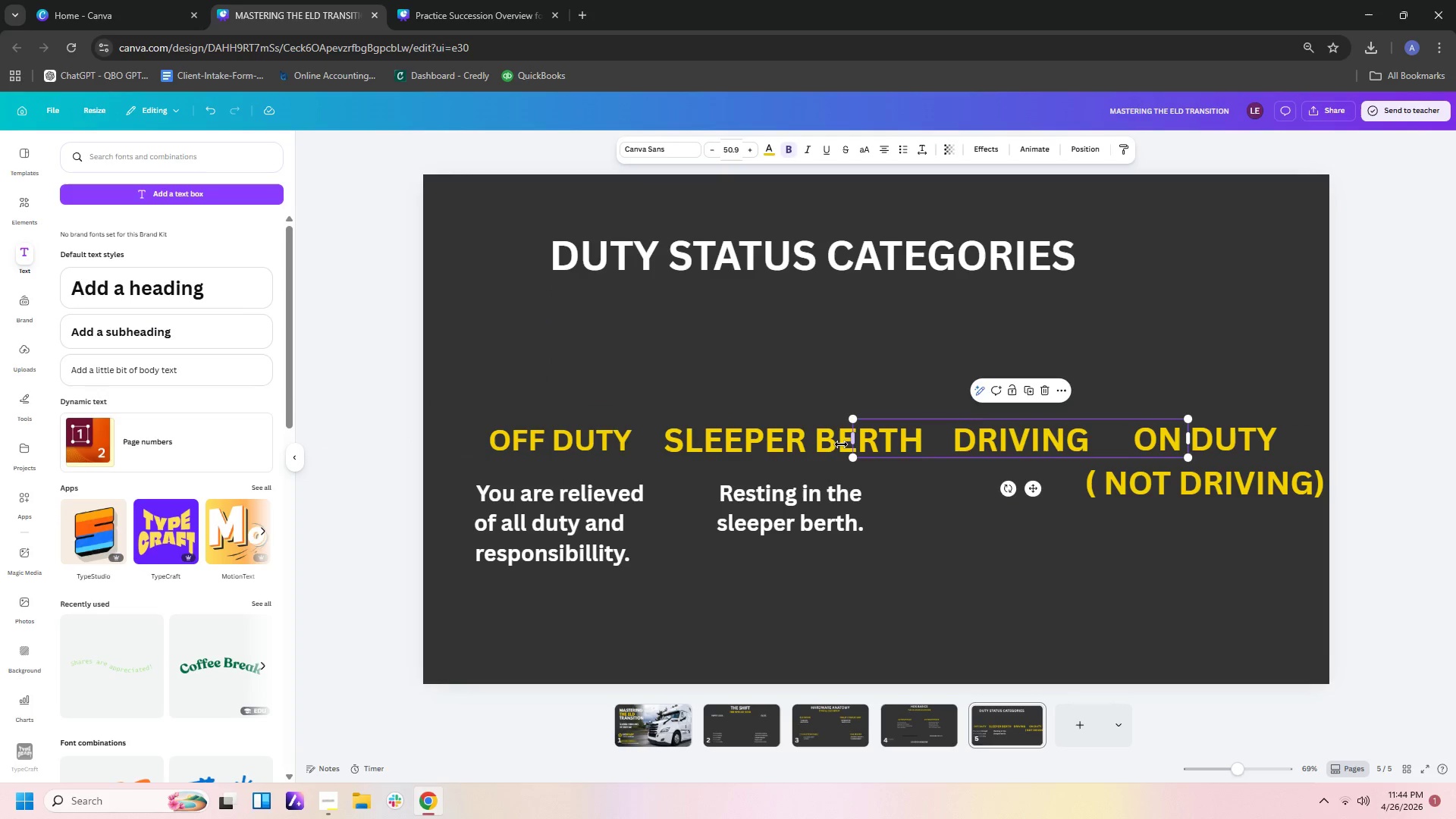 
left_click([833, 438])
 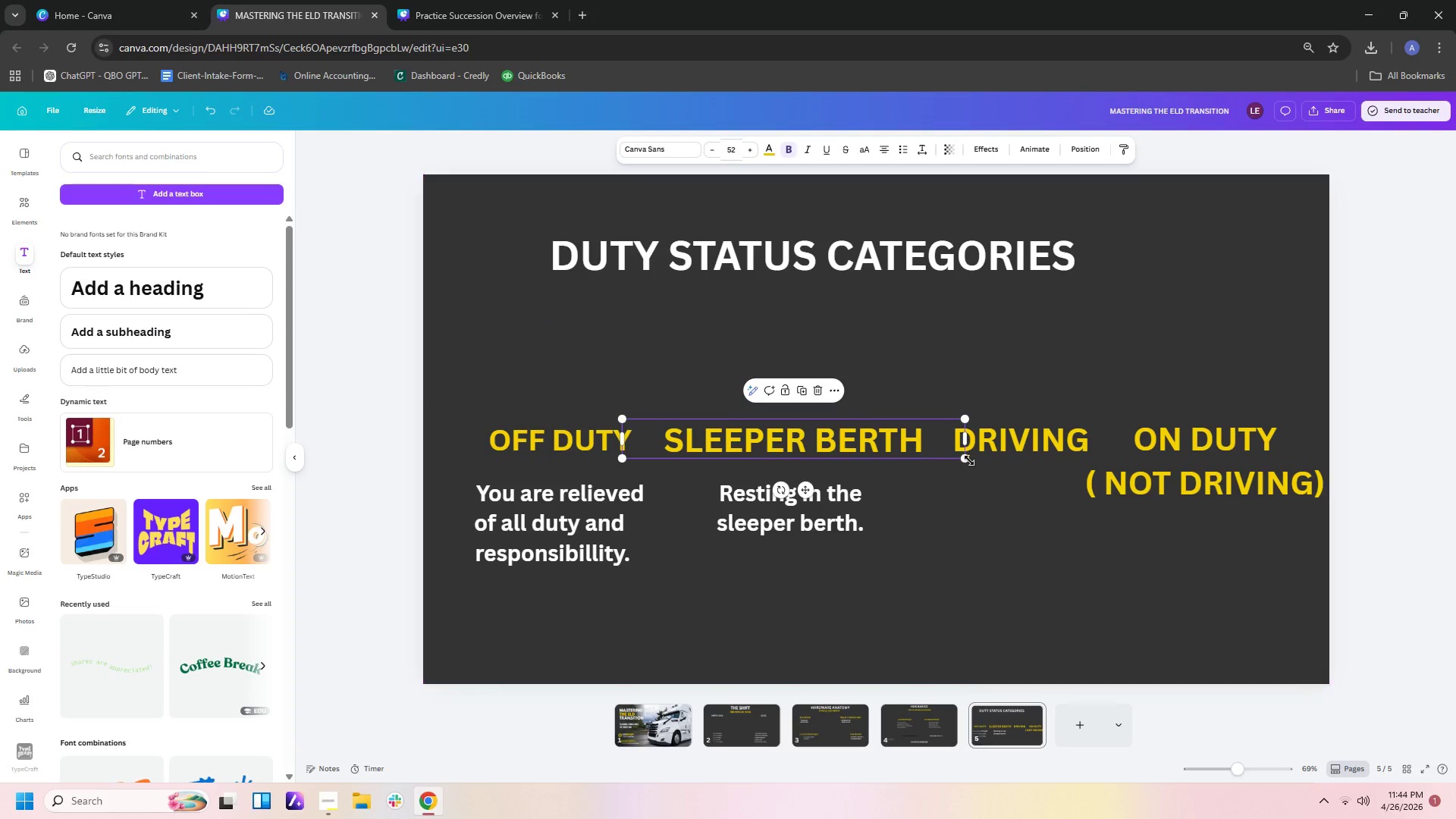 
left_click_drag(start_coordinate=[969, 460], to_coordinate=[929, 452])
 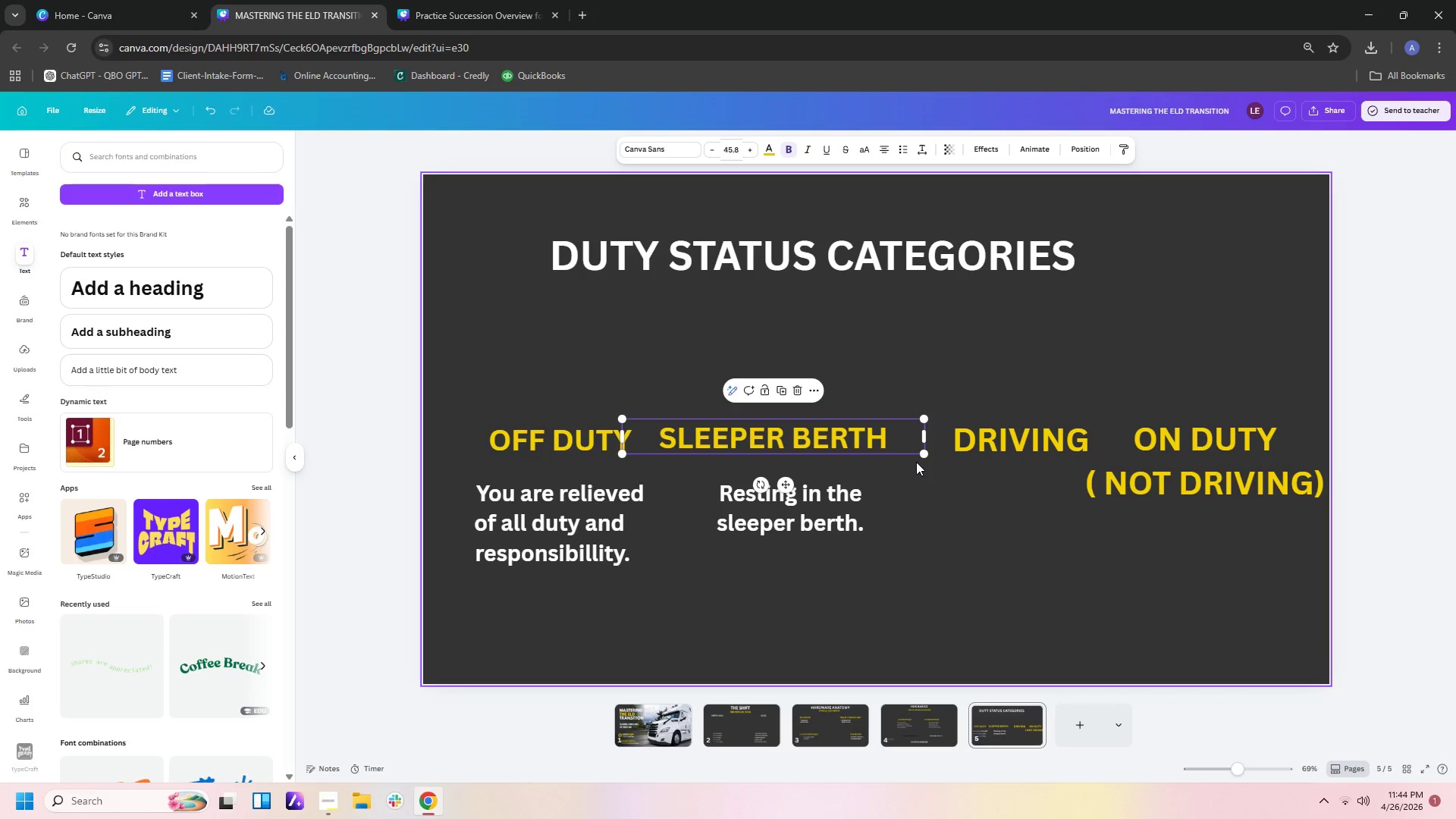 
left_click_drag(start_coordinate=[926, 451], to_coordinate=[921, 449])
 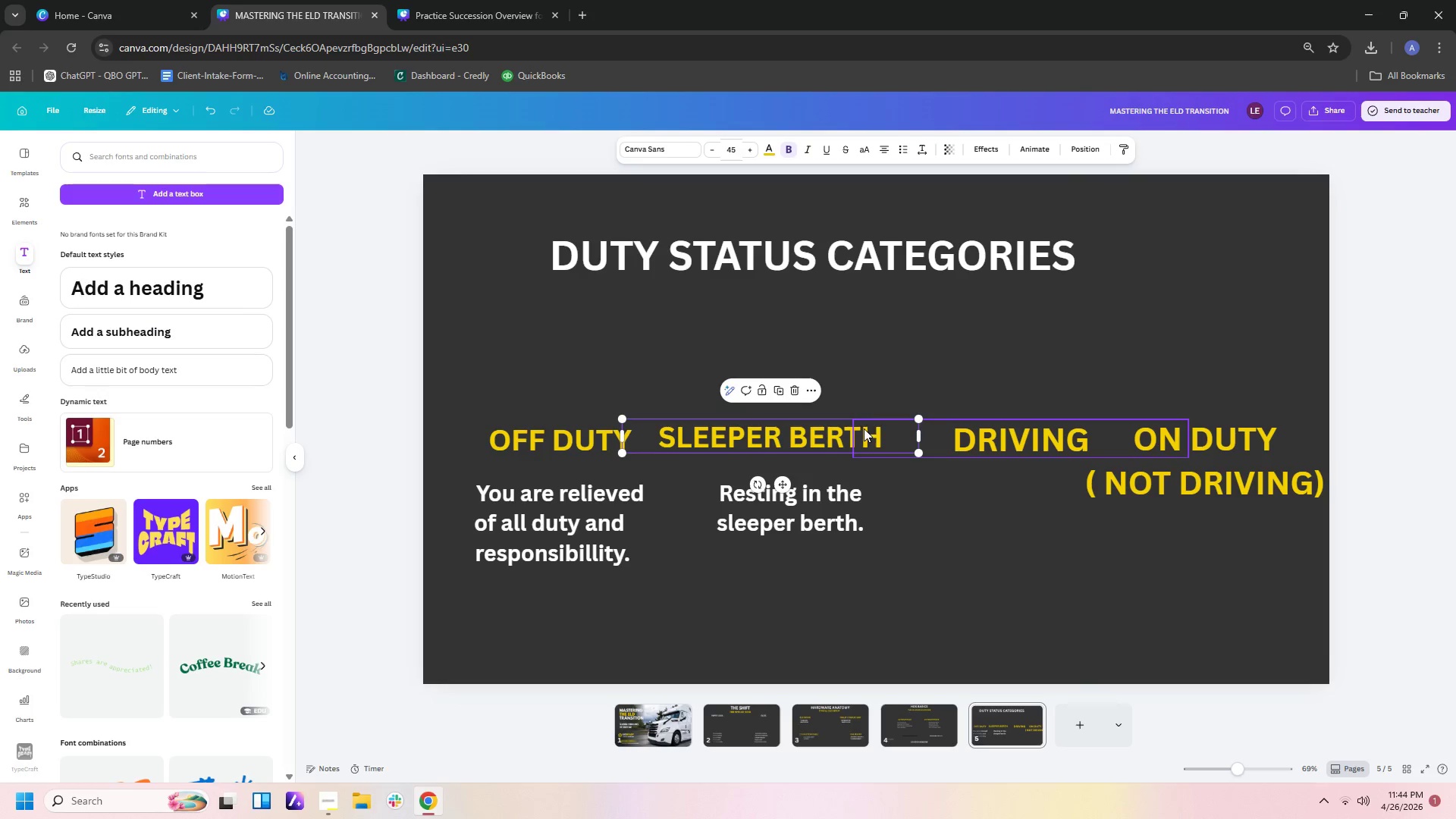 
left_click_drag(start_coordinate=[864, 428], to_coordinate=[879, 431])
 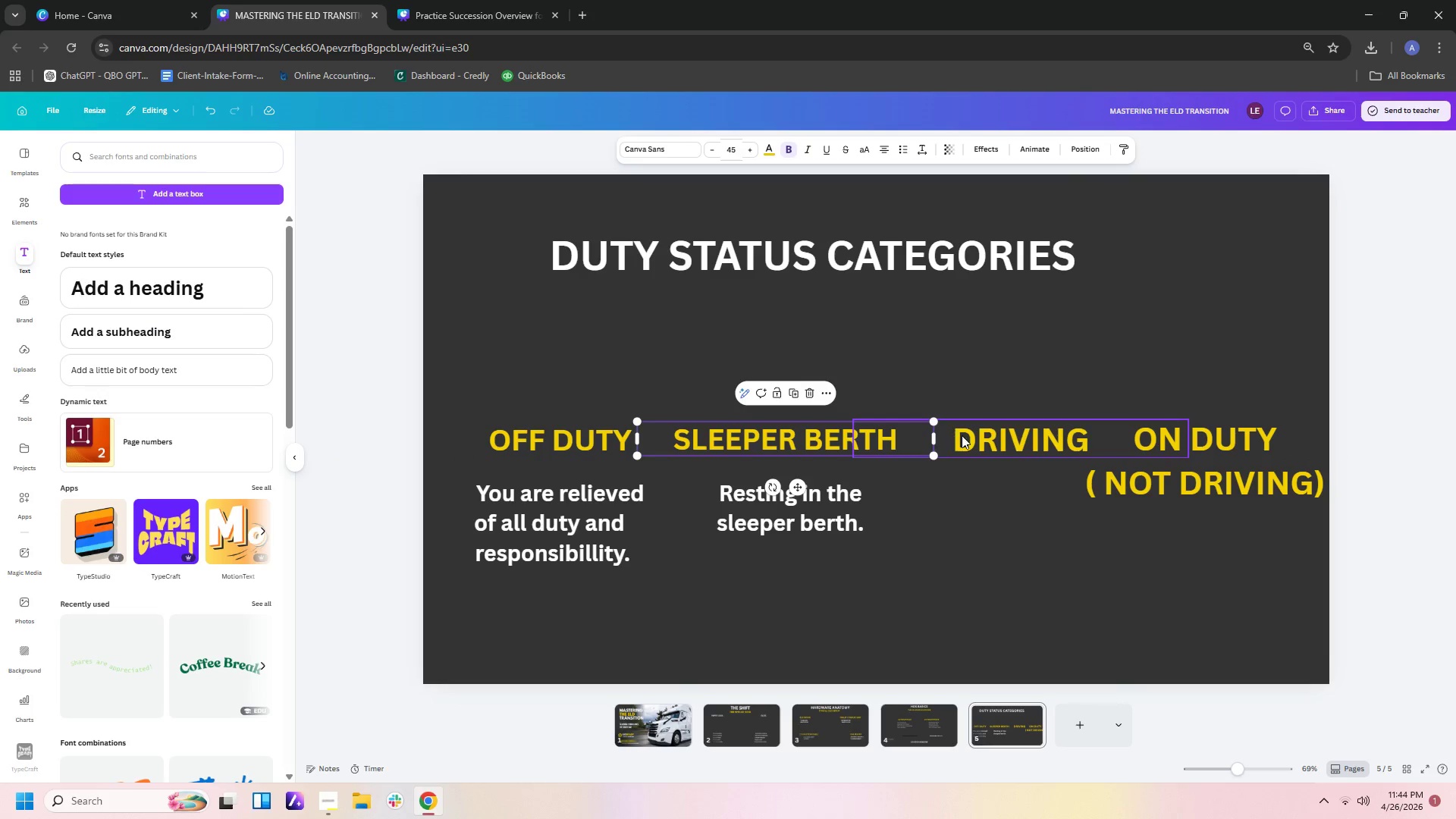 
left_click([974, 442])
 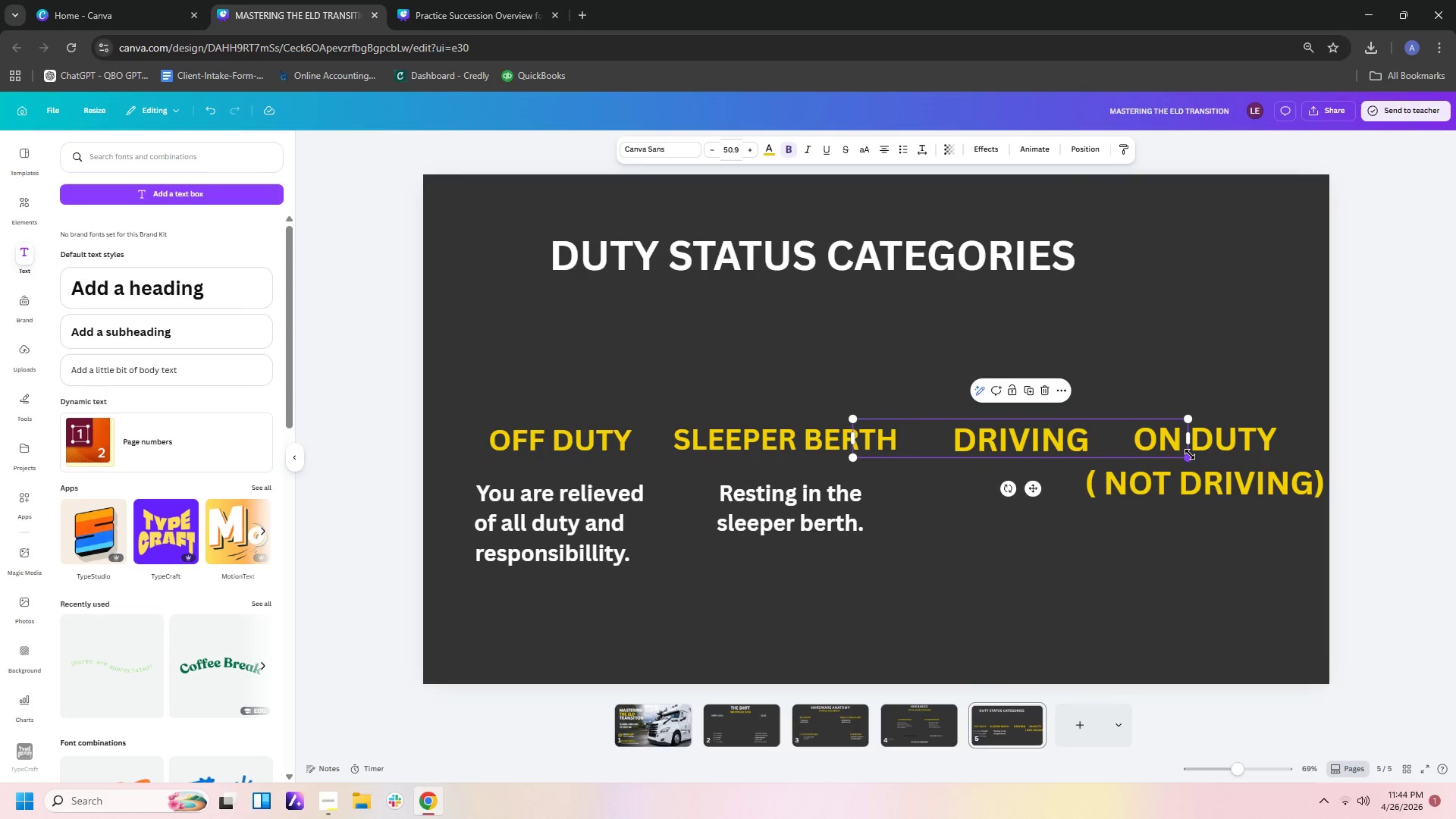 
left_click_drag(start_coordinate=[1190, 454], to_coordinate=[1162, 454])
 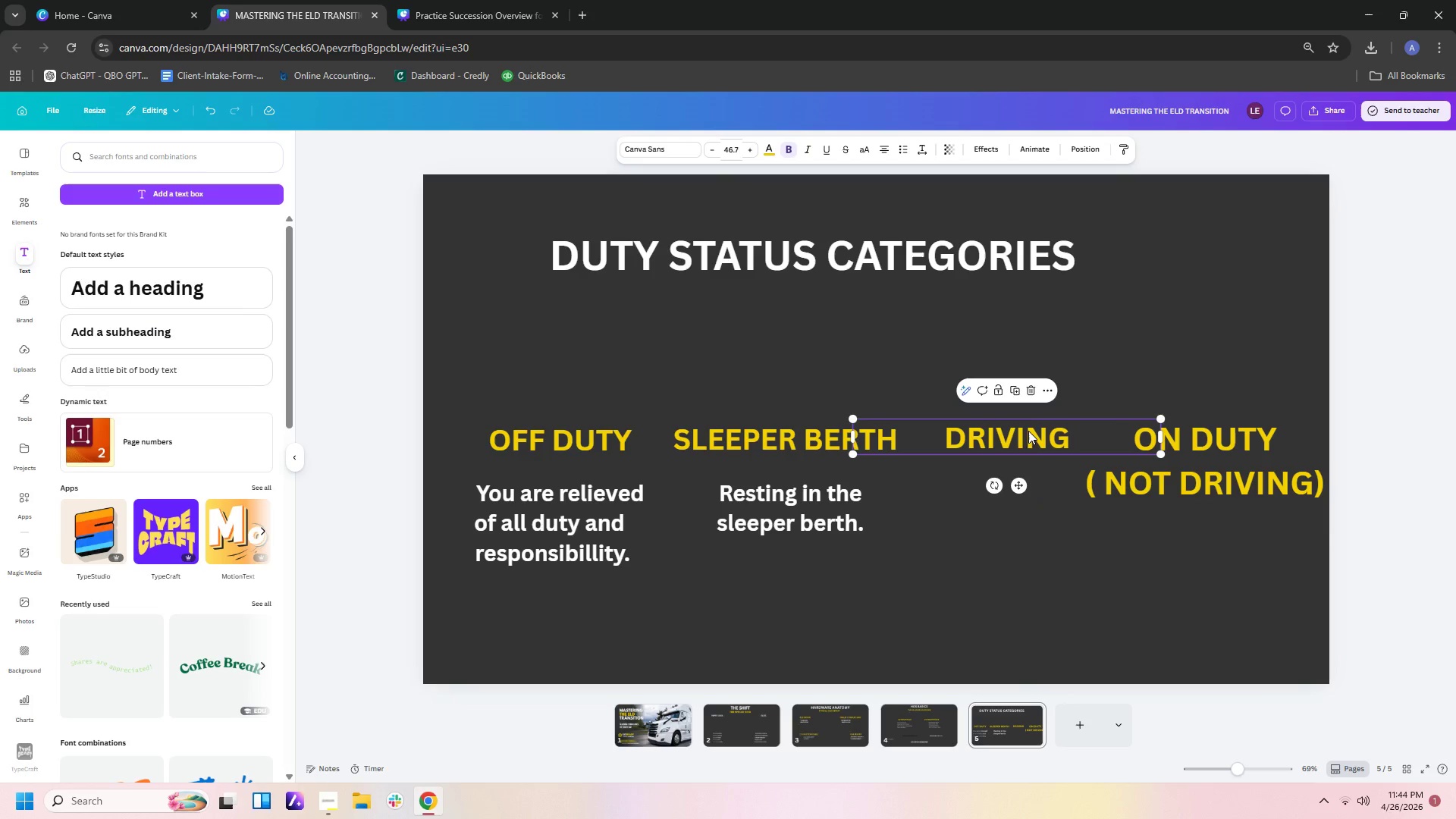 
left_click_drag(start_coordinate=[1016, 432], to_coordinate=[1005, 435])
 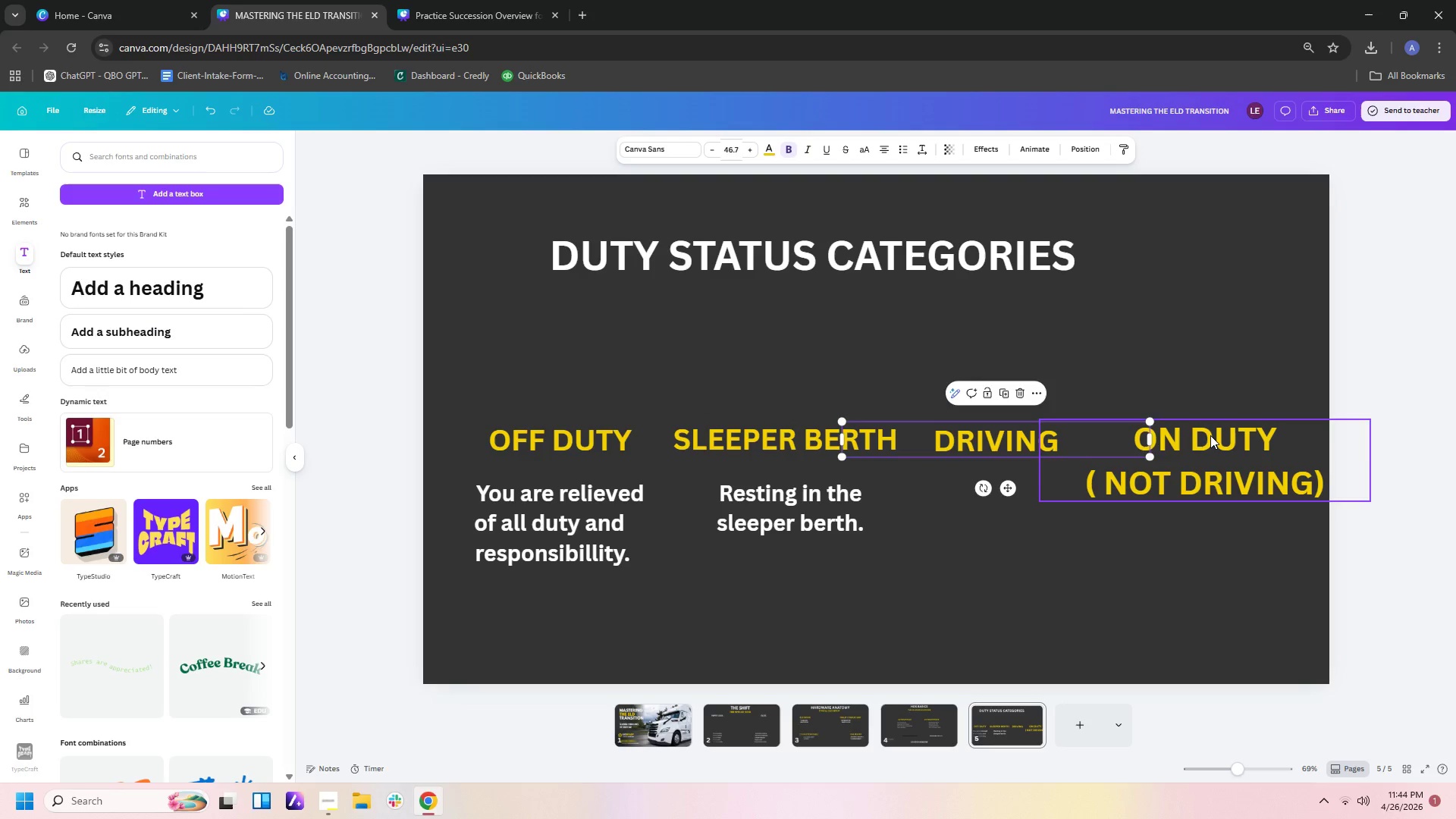 
left_click([1210, 435])
 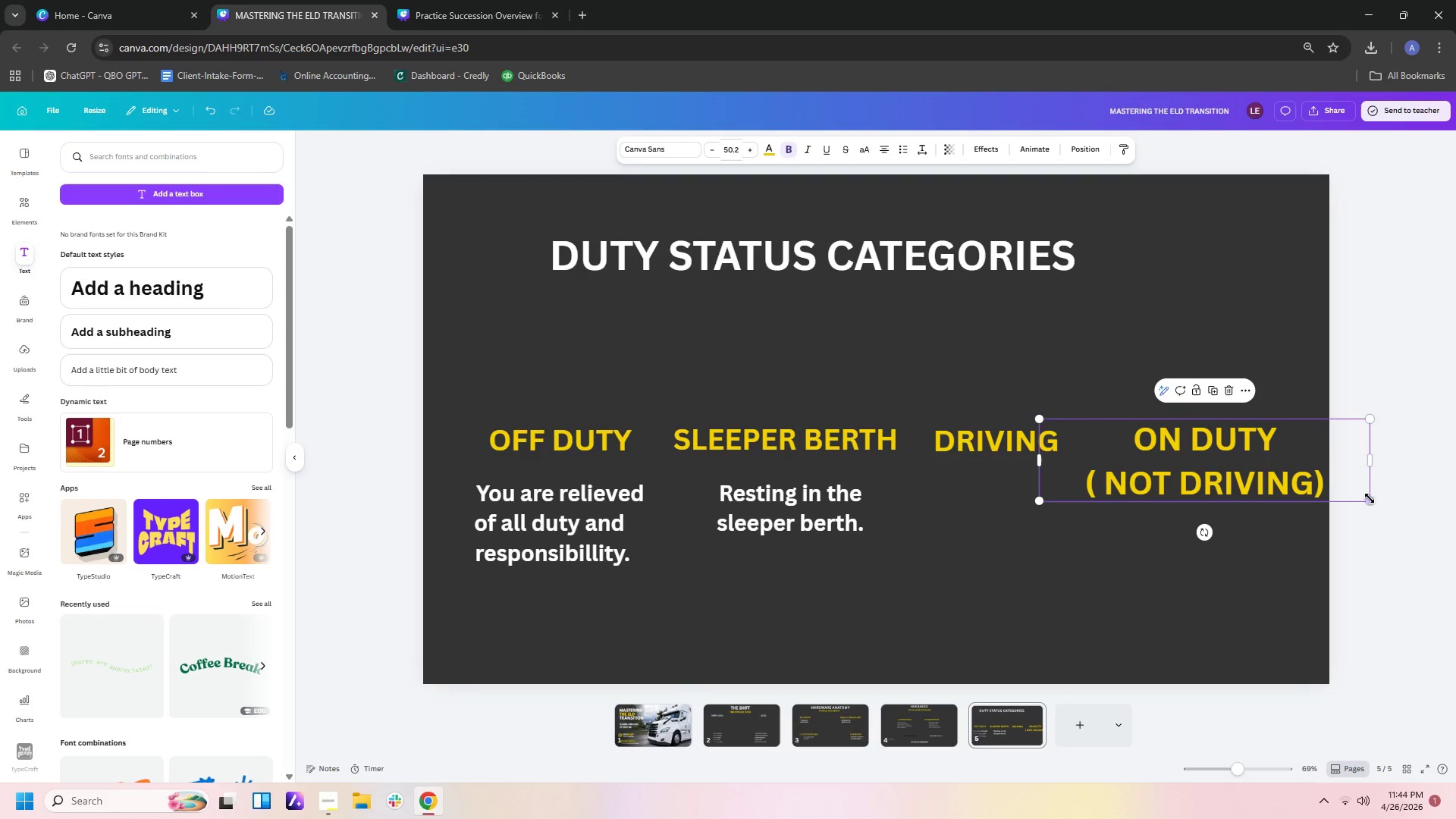 
left_click_drag(start_coordinate=[1370, 498], to_coordinate=[1310, 484])
 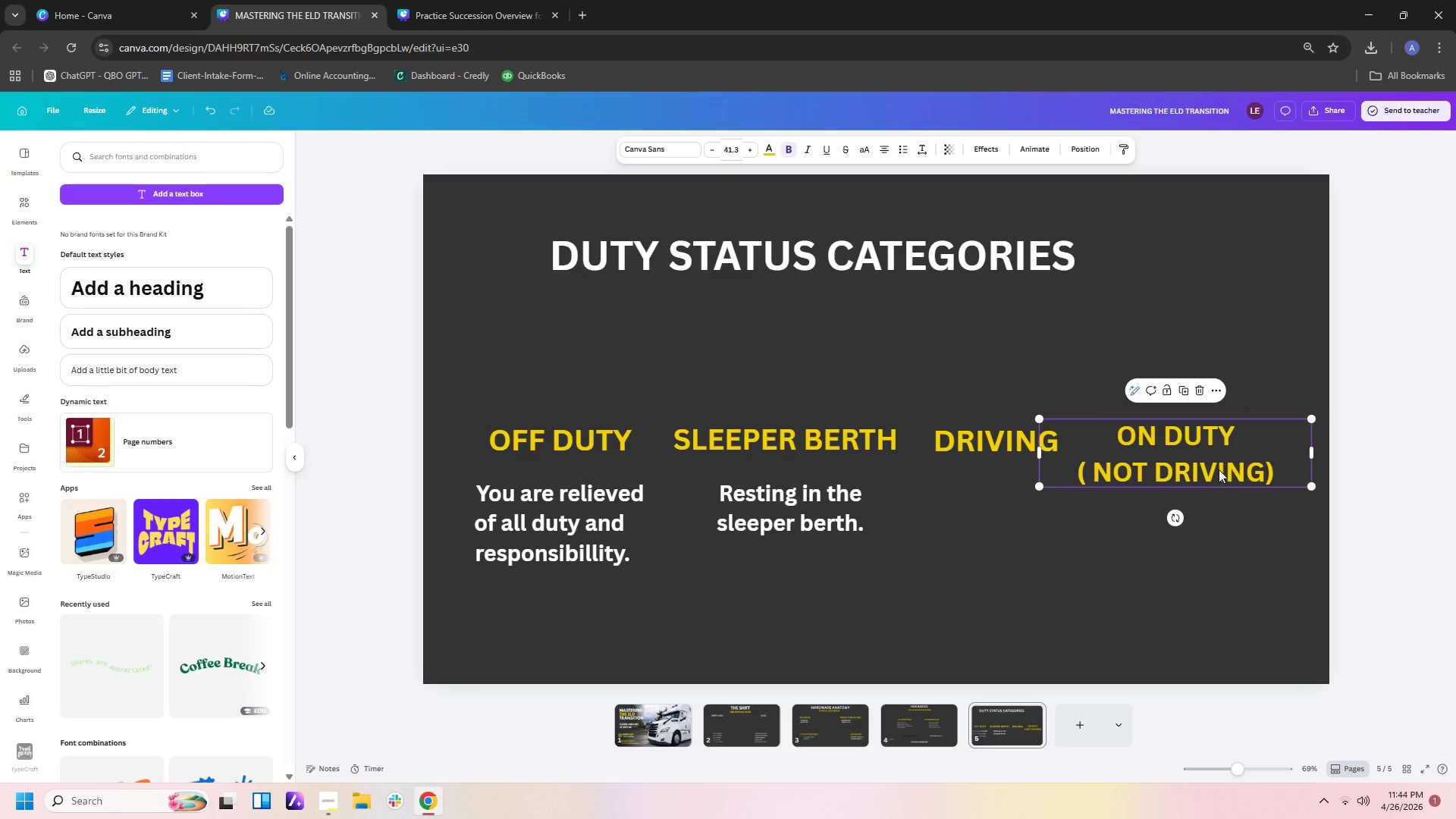 
left_click_drag(start_coordinate=[1227, 466], to_coordinate=[1231, 470])
 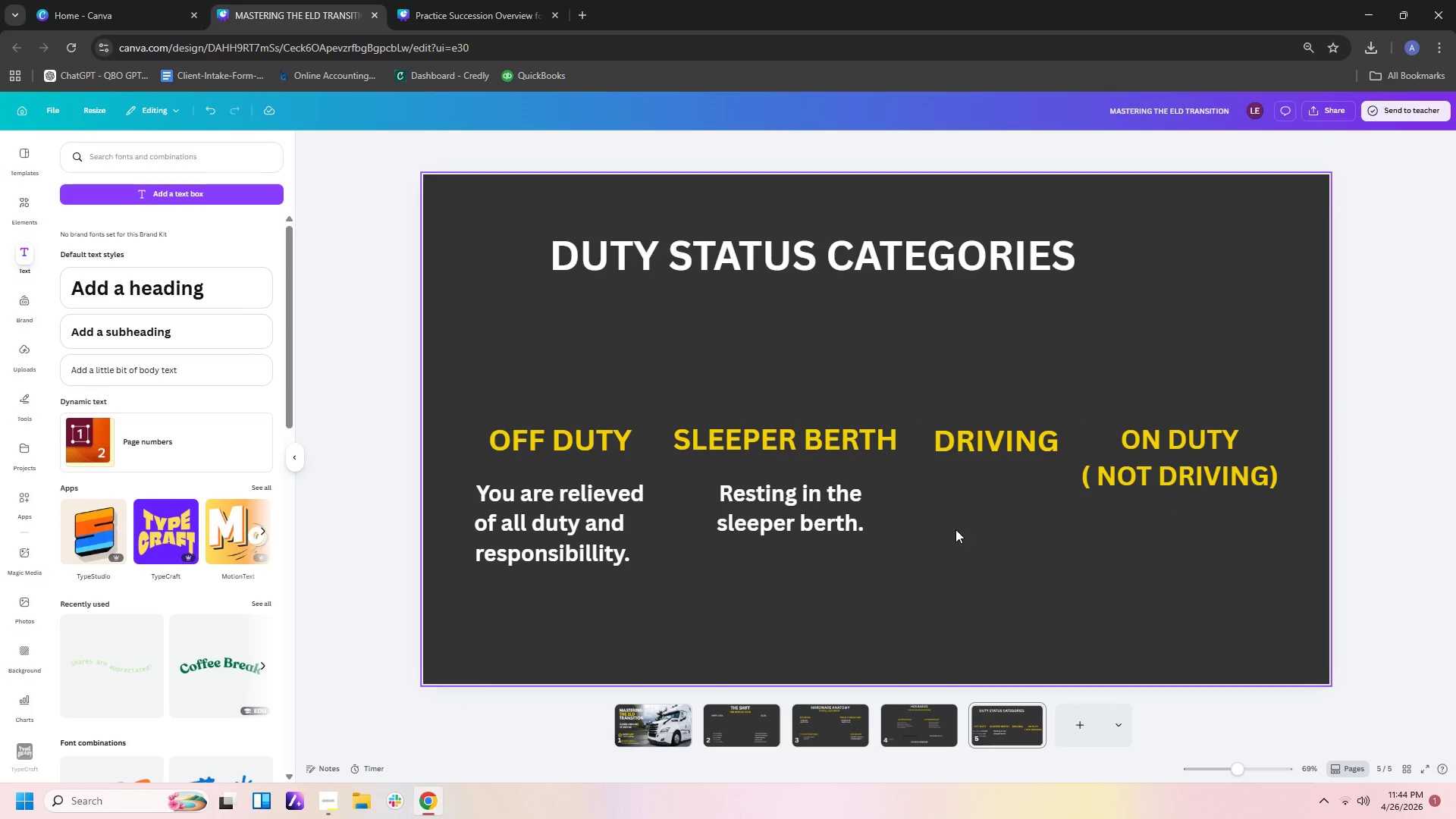 
left_click_drag(start_coordinate=[1186, 476], to_coordinate=[1195, 481])
 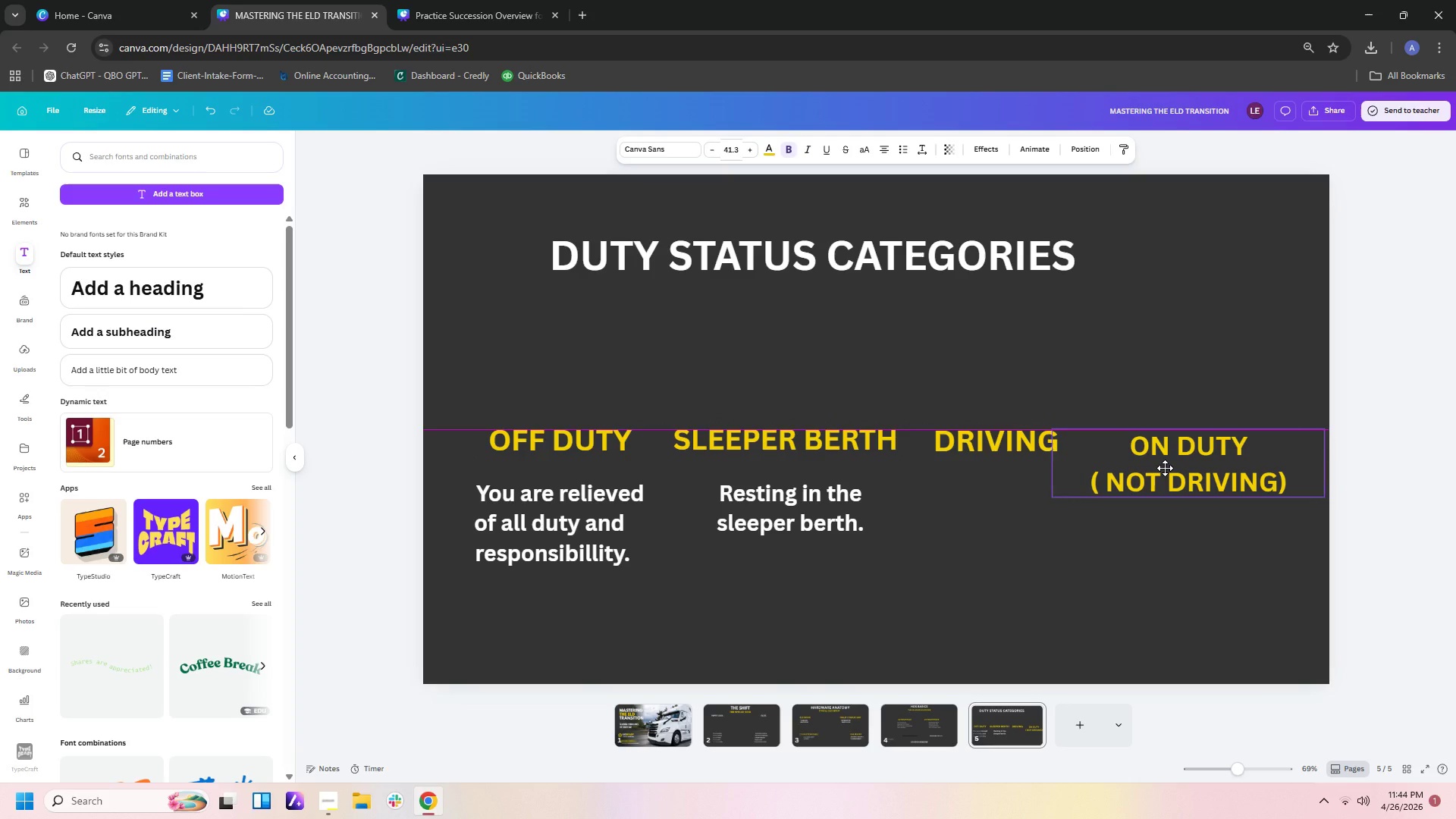 
left_click_drag(start_coordinate=[1229, 480], to_coordinate=[1233, 476])
 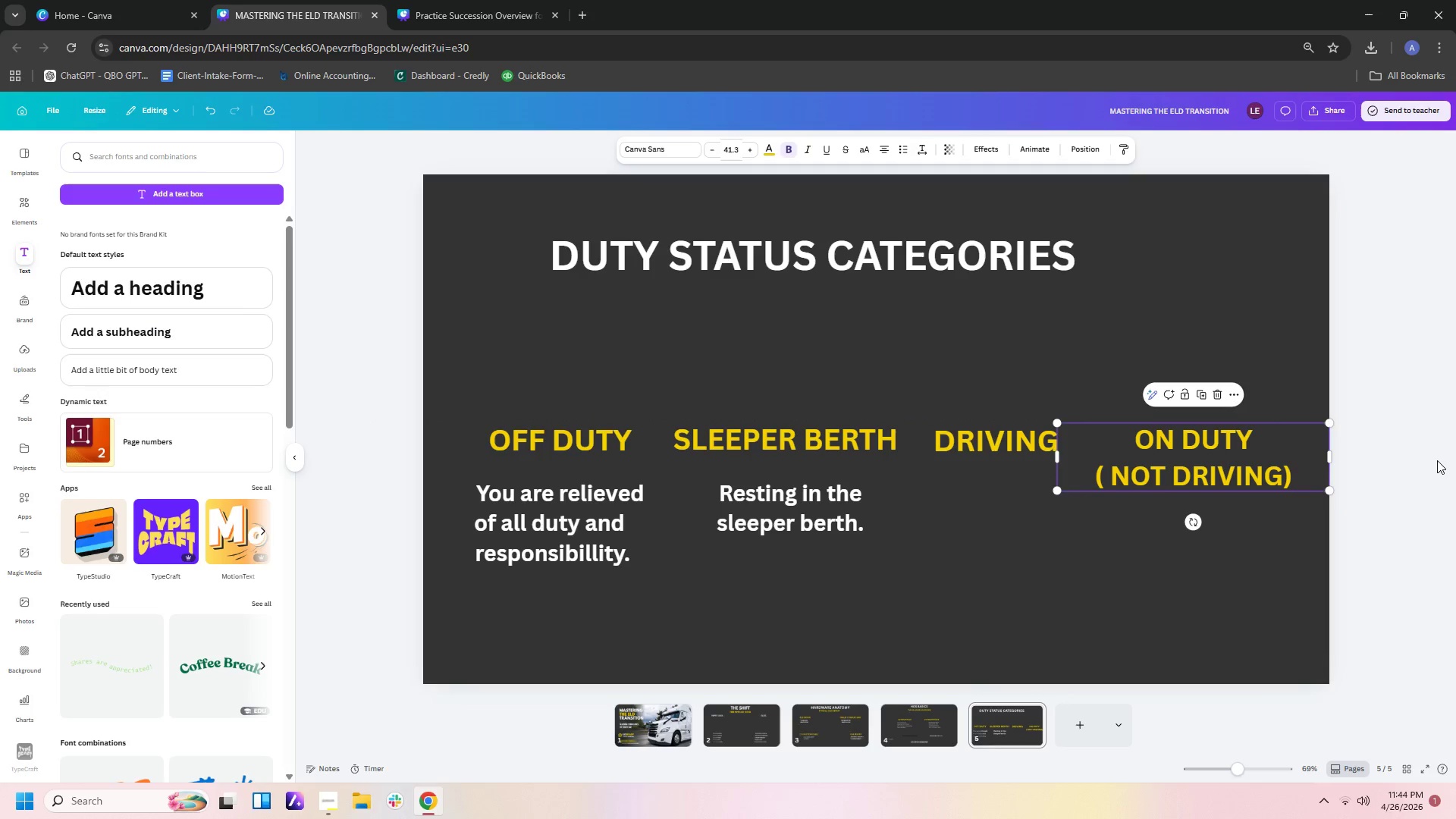 
left_click([1437, 460])
 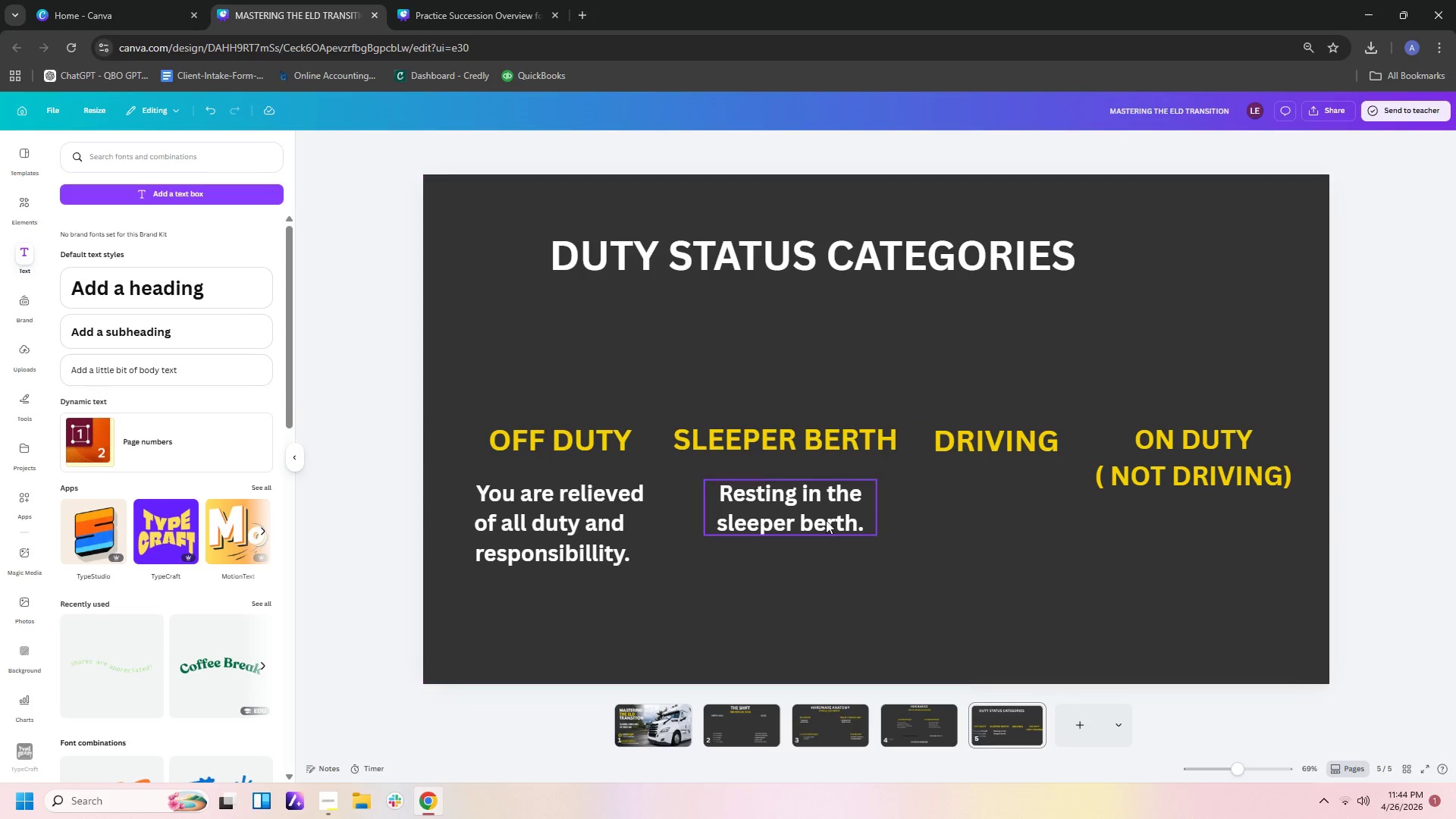 
left_click([816, 513])
 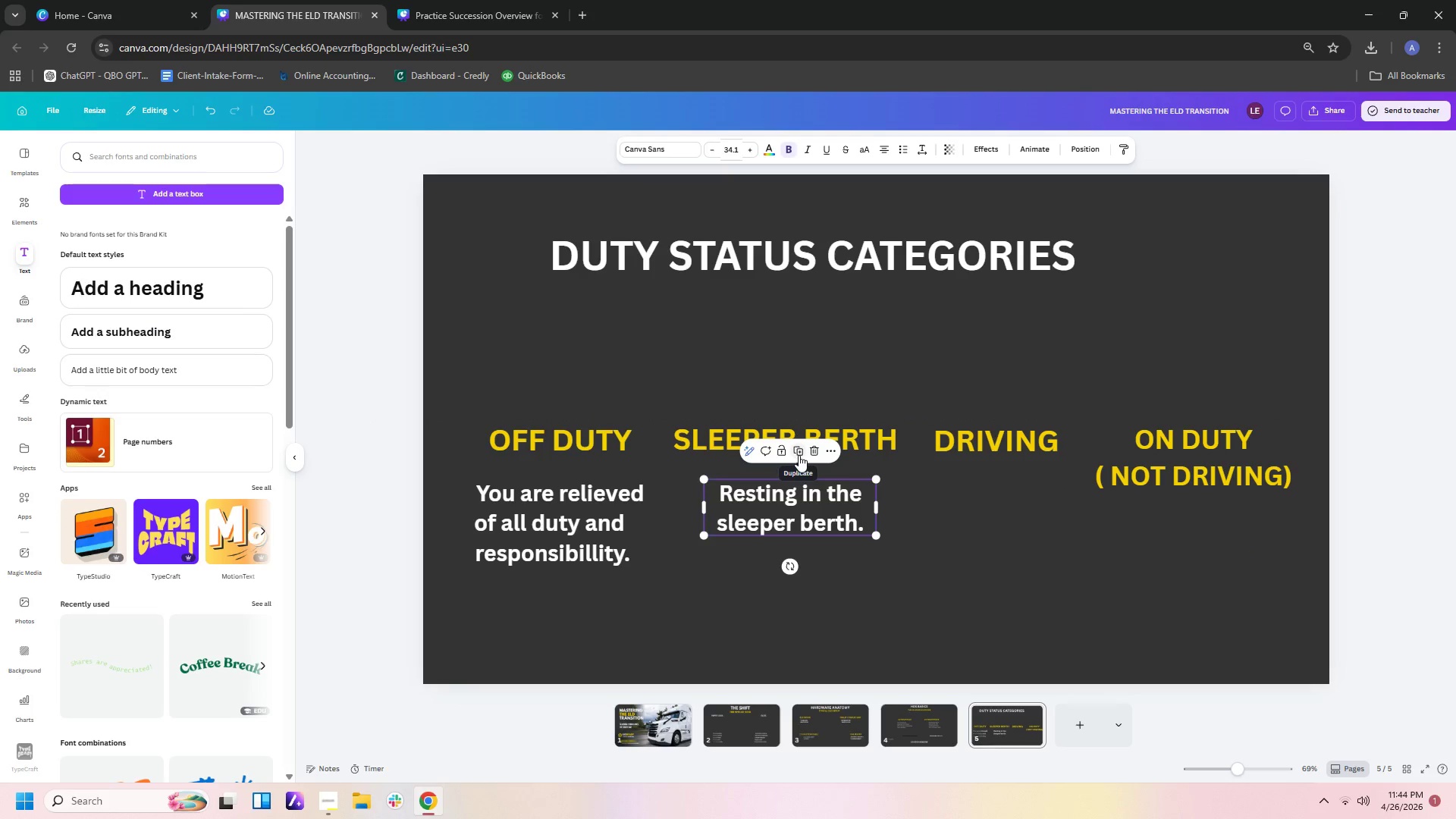 
left_click([799, 455])
 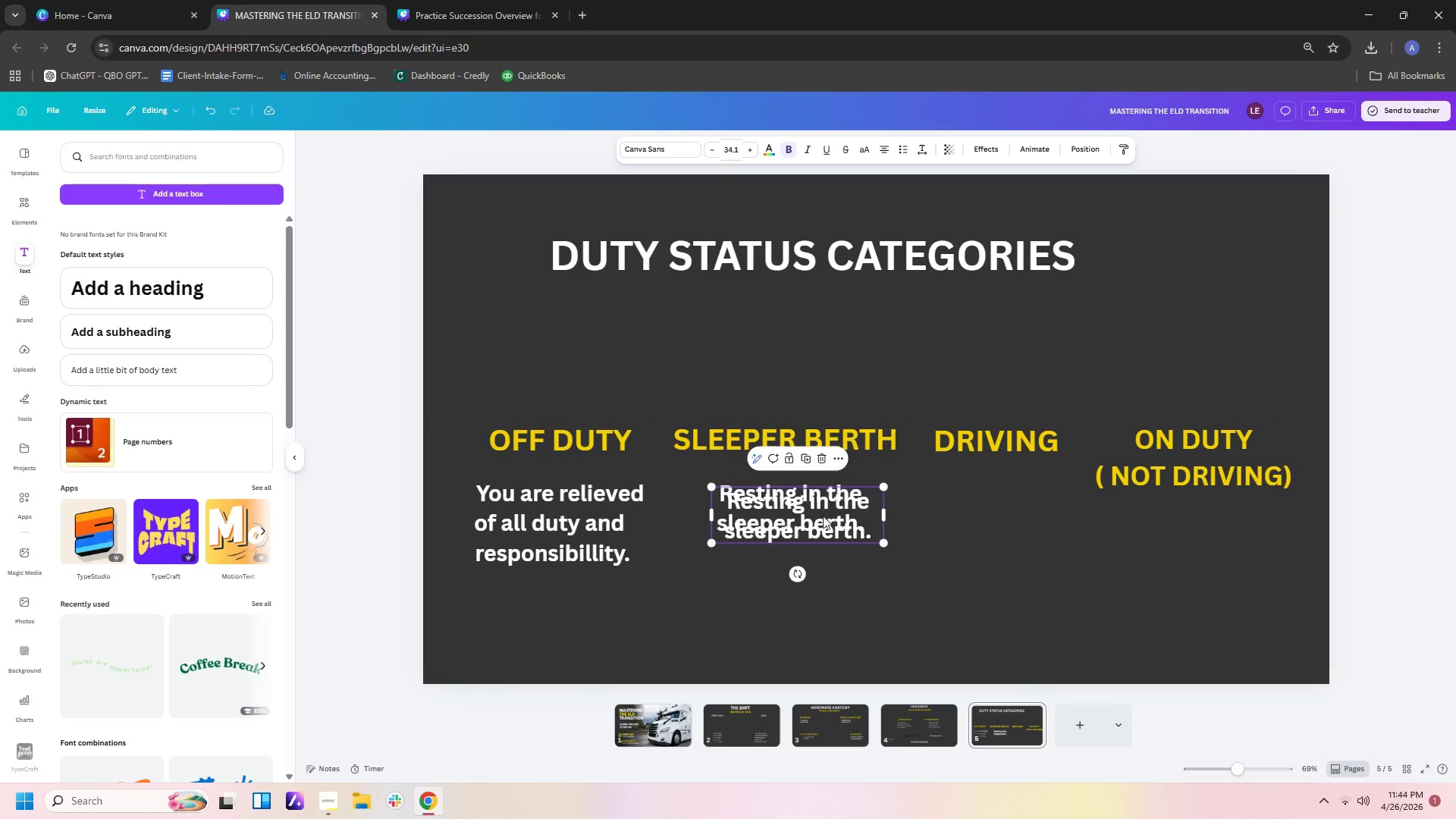 
left_click_drag(start_coordinate=[823, 516], to_coordinate=[1006, 510])
 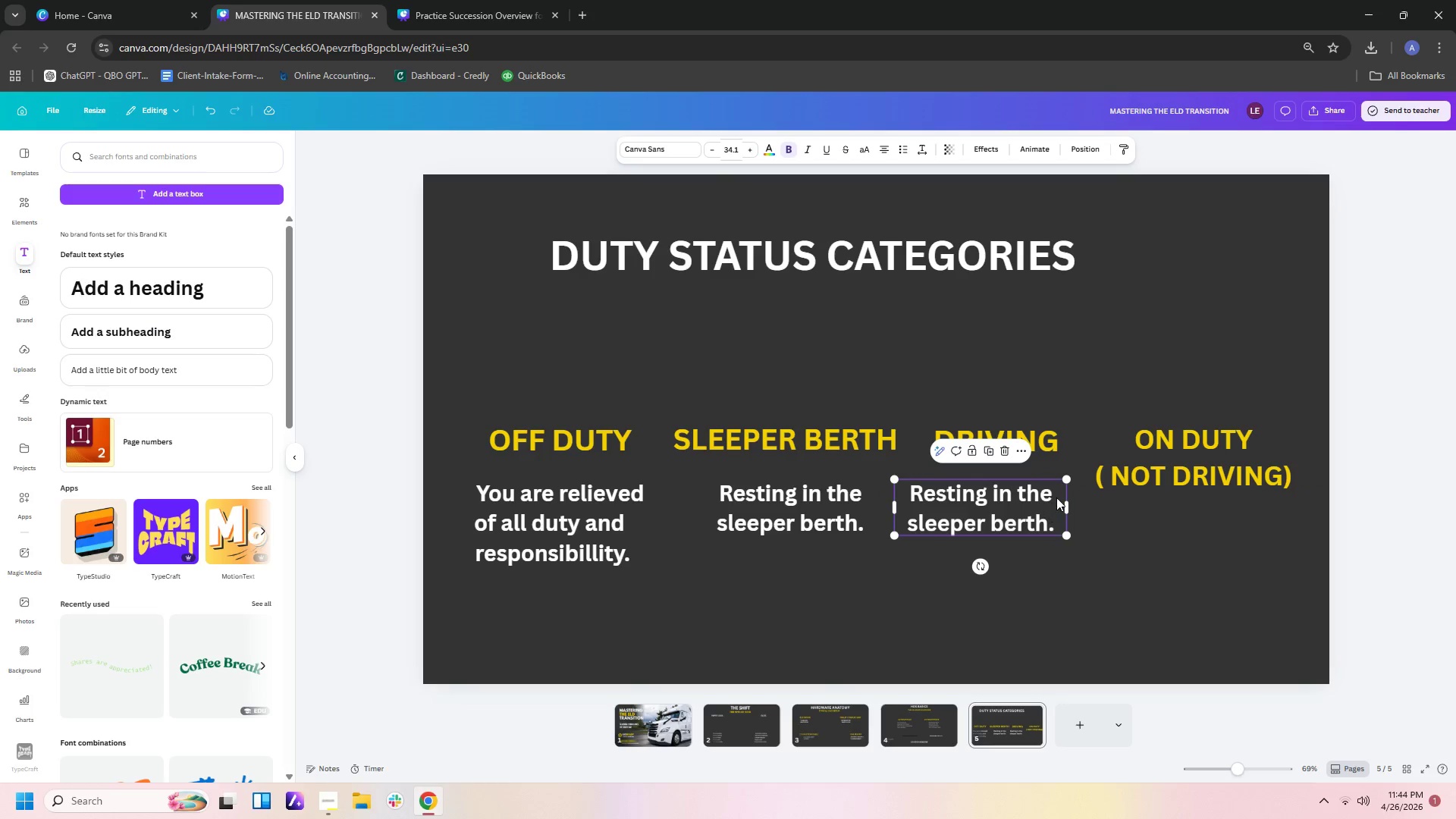 
left_click([1057, 497])
 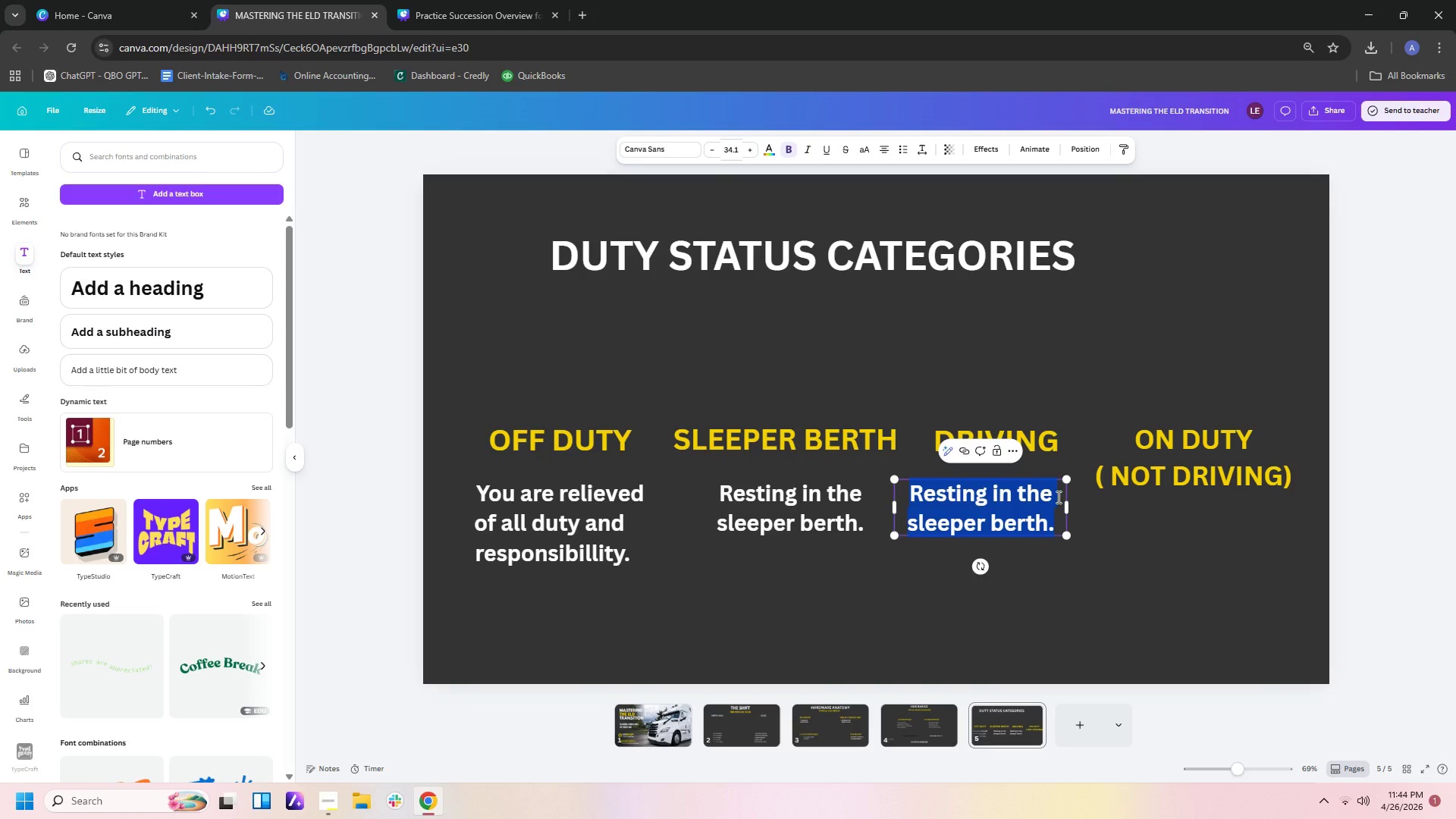 
key(Backspace)
type(OPERAT)
key(Backspace)
key(Backspace)
key(Backspace)
key(Backspace)
key(Backspace)
key(Backspace)
type(Operating the)
 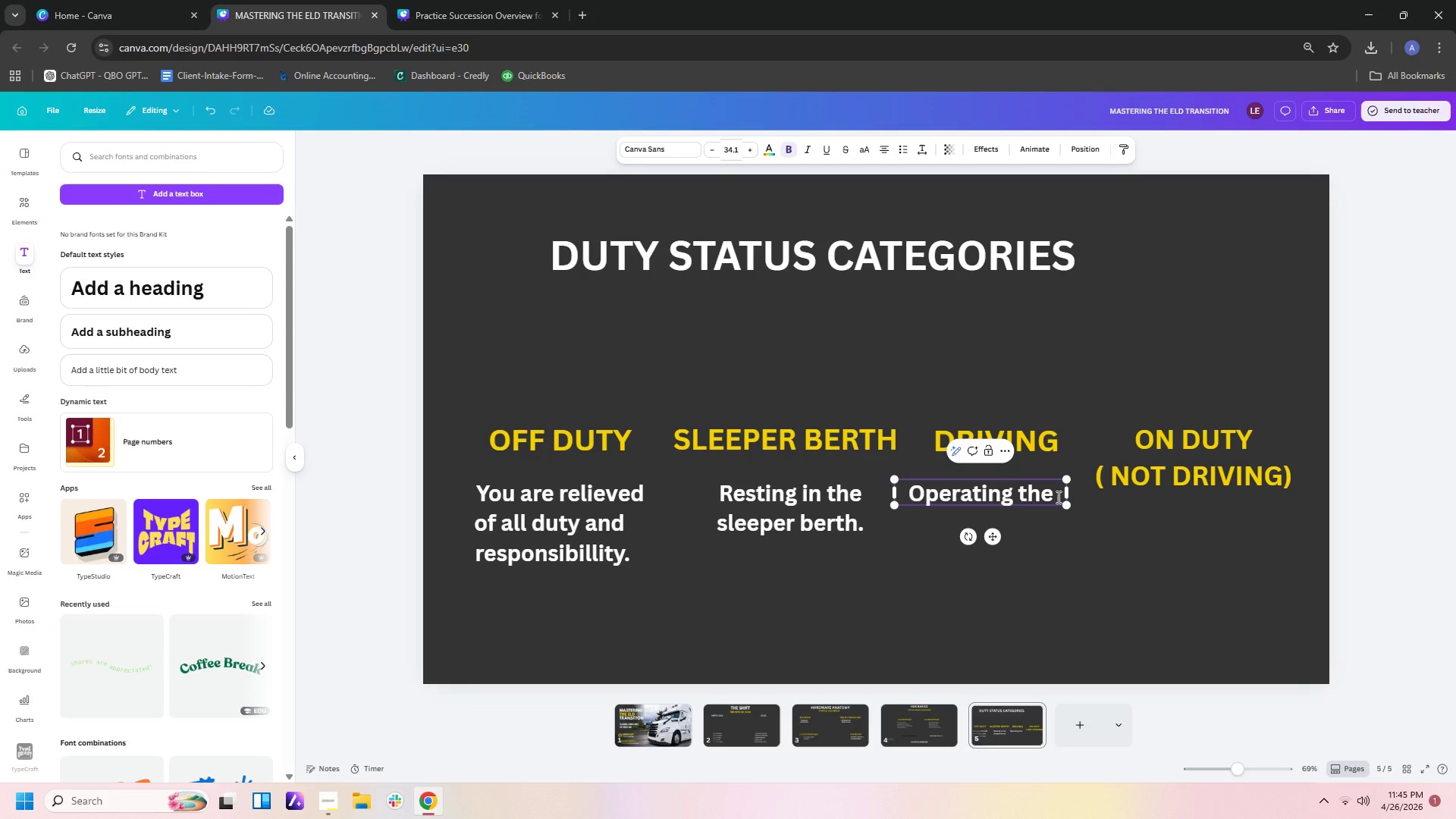 
key(Enter)
 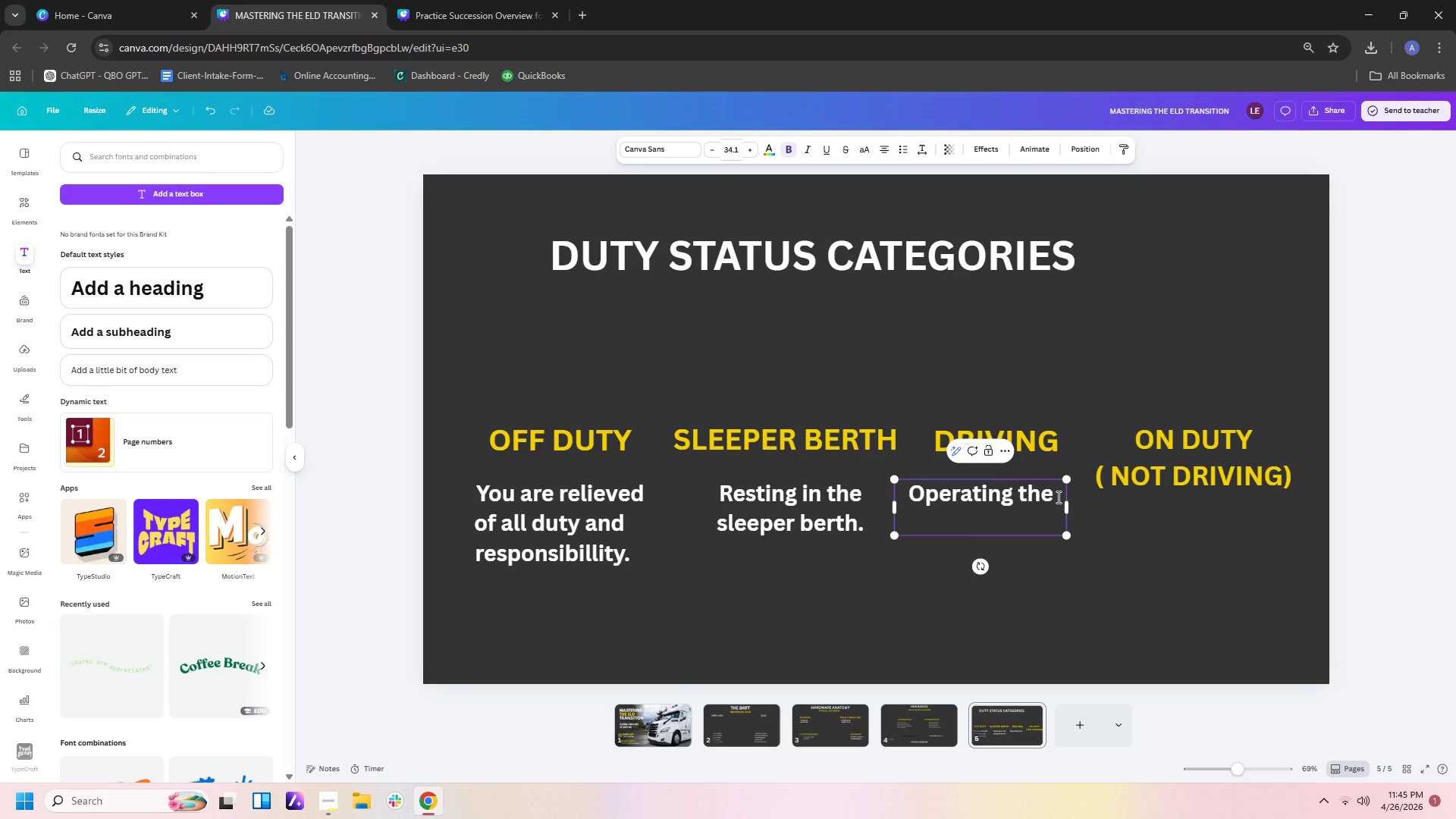 
type( commercial)
 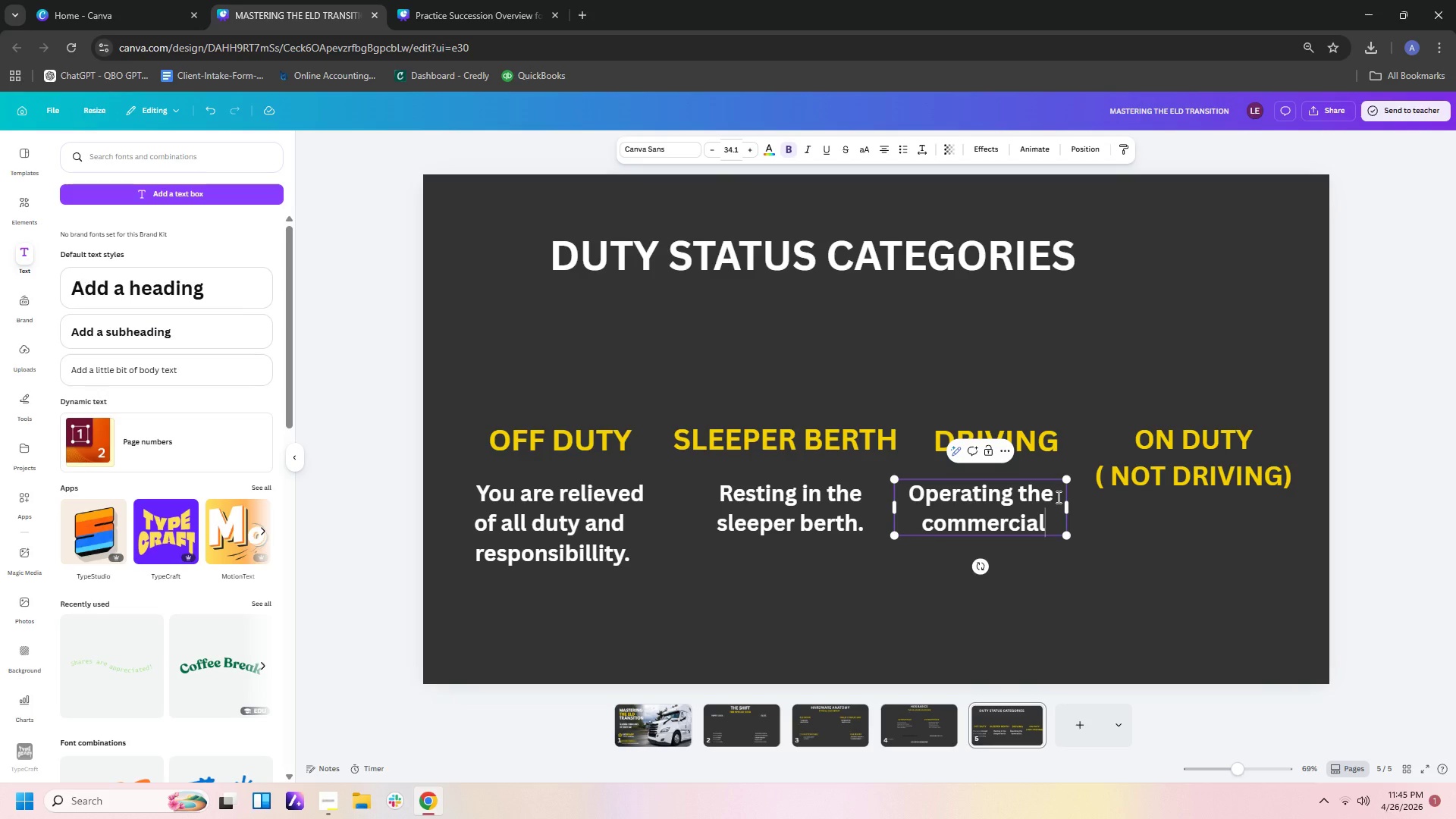 
type( motor v)
key(Backspace)
type(e)
key(Backspace)
type(vehicle  )
key(Backspace)
key(Backspace)
 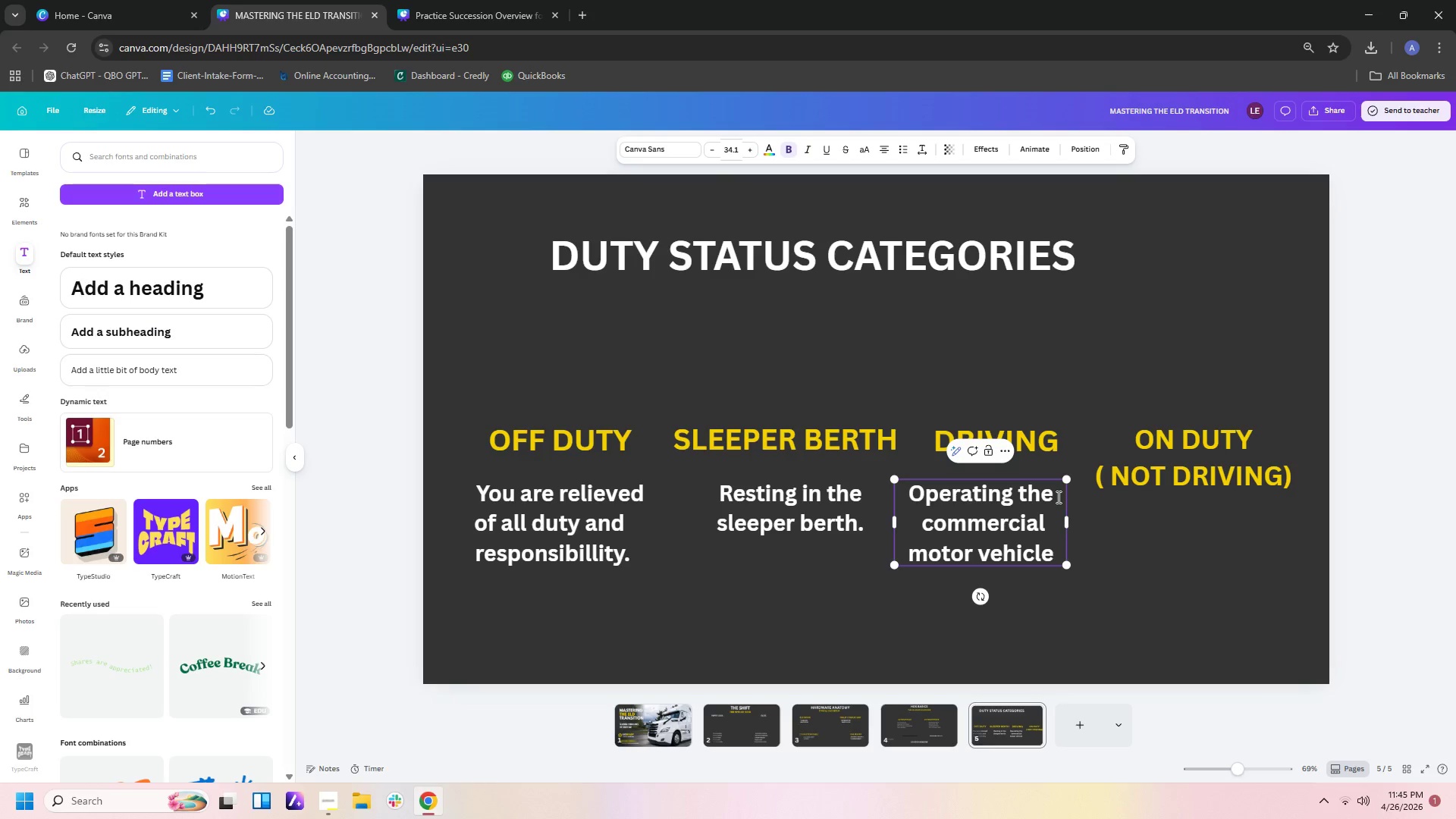 
left_click([1432, 537])
 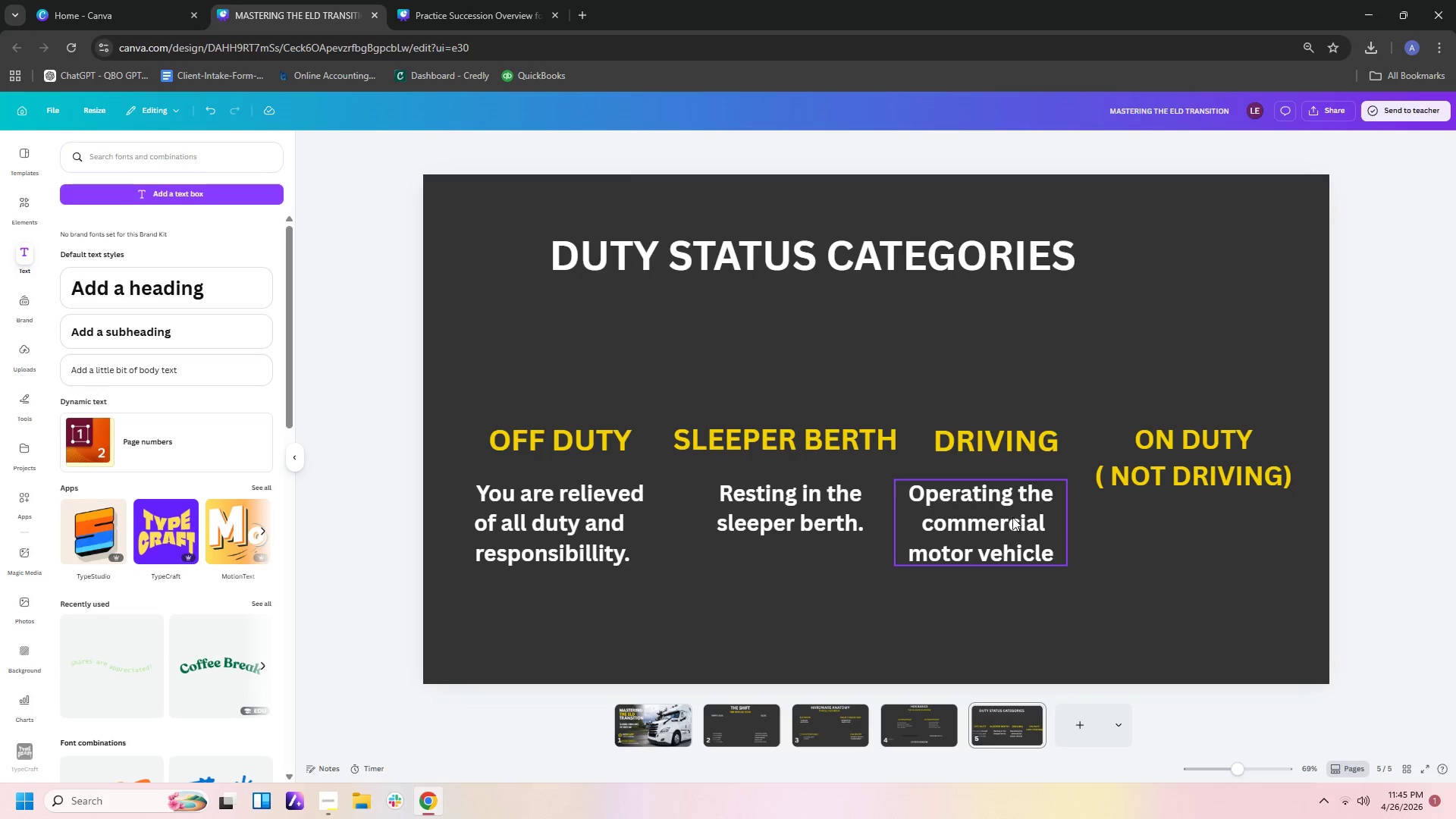 
left_click([1010, 517])
 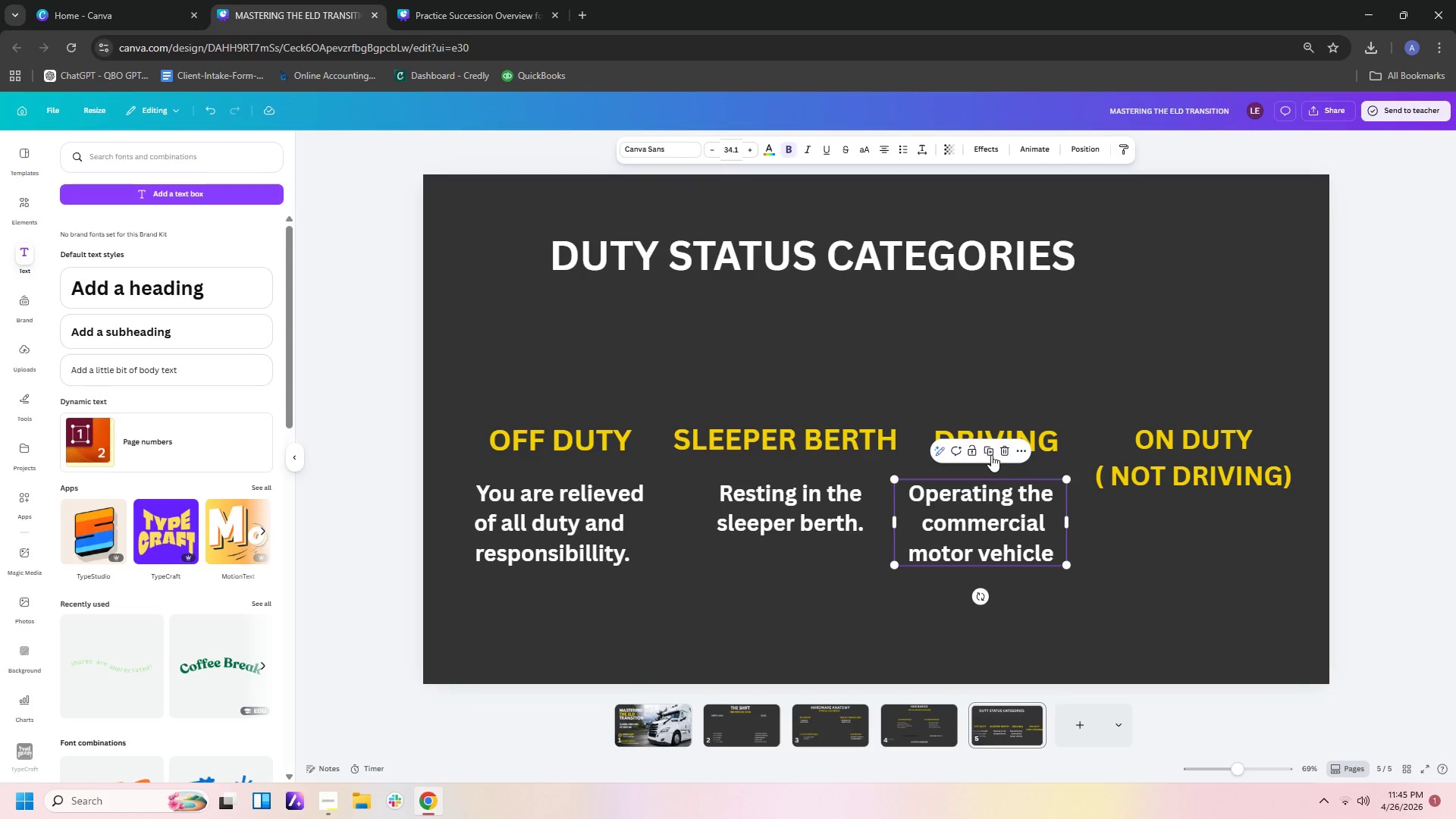 
left_click([990, 457])
 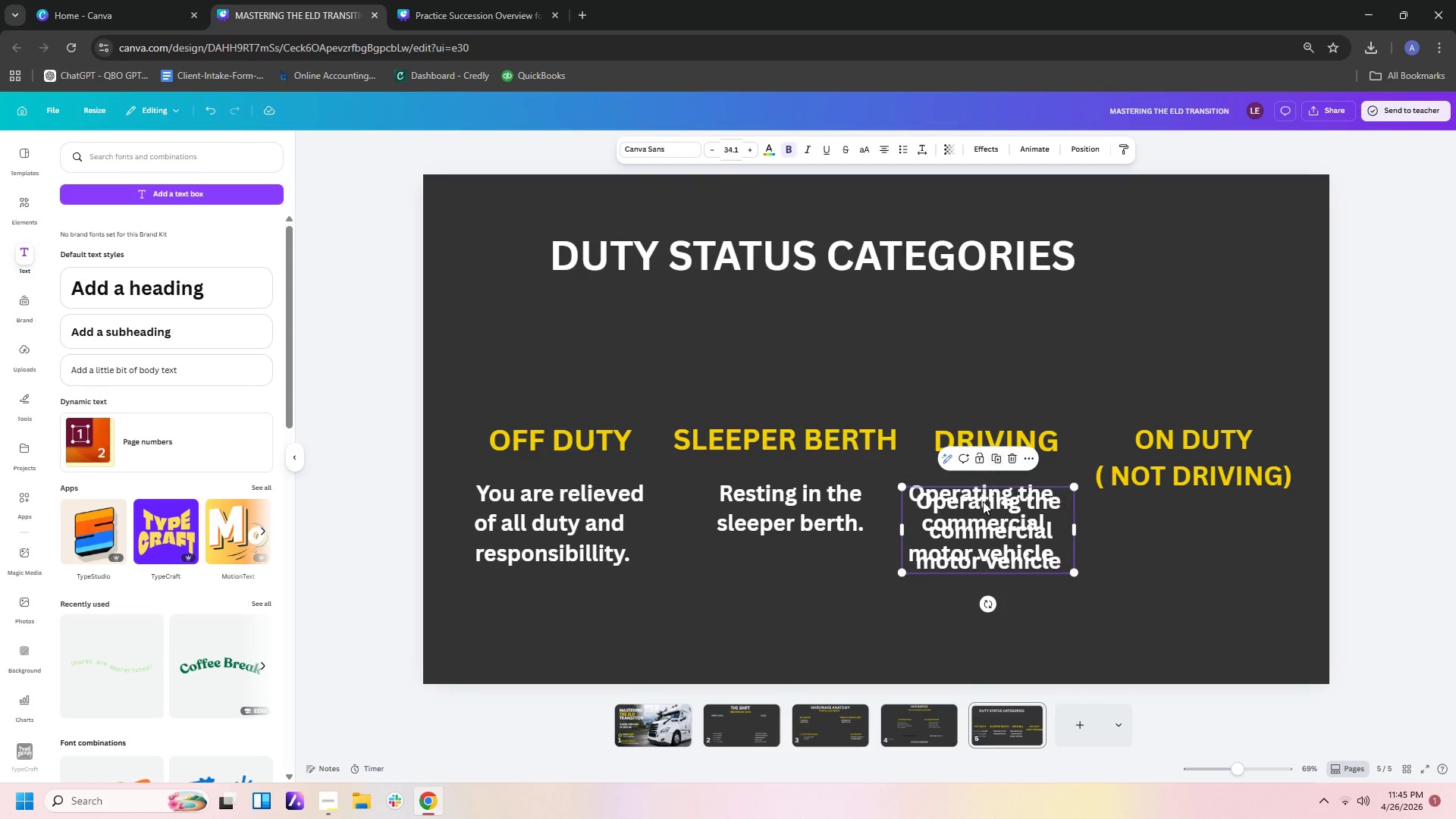 
left_click_drag(start_coordinate=[982, 508], to_coordinate=[1188, 529])
 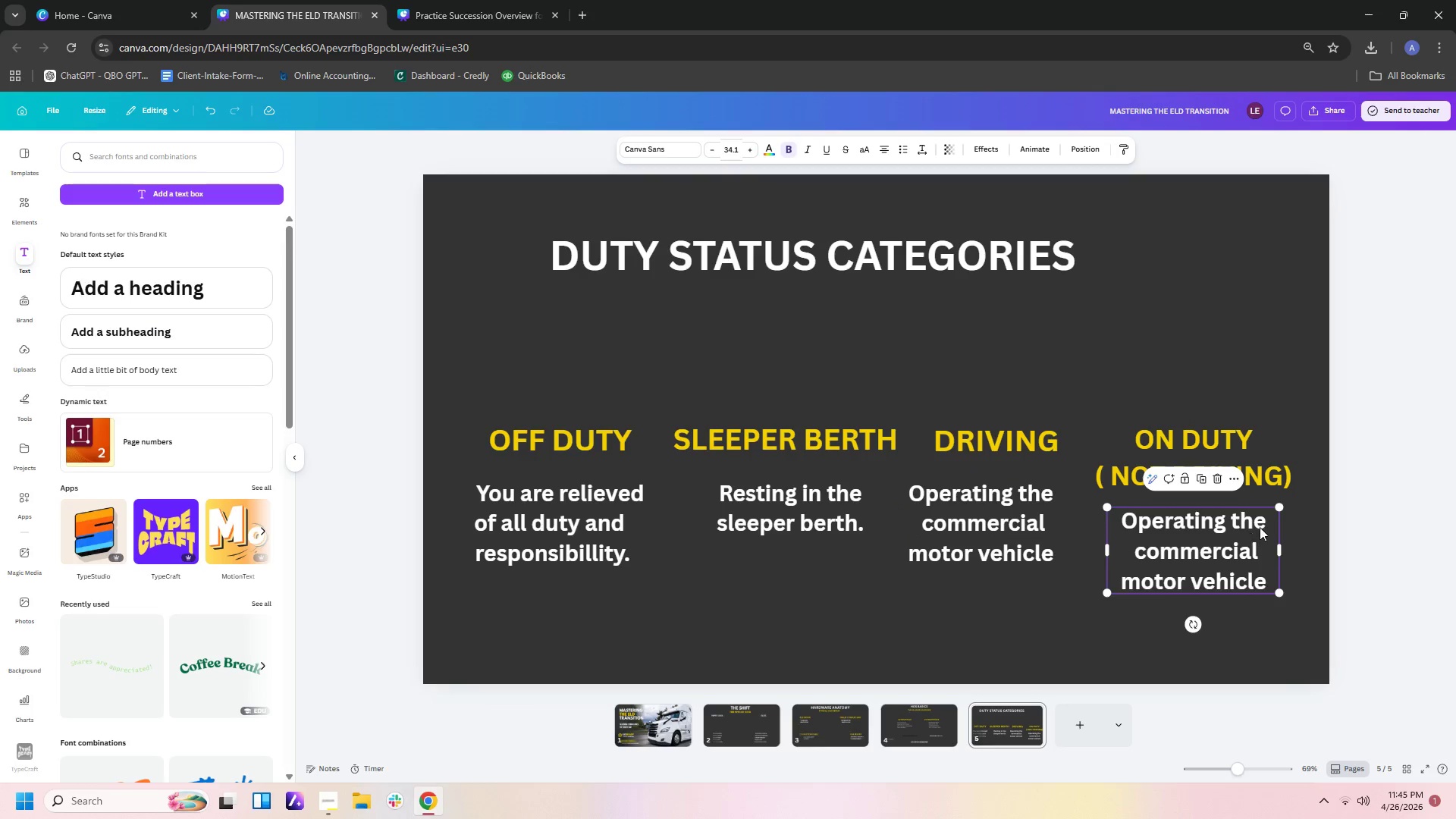 
left_click([1266, 526])
 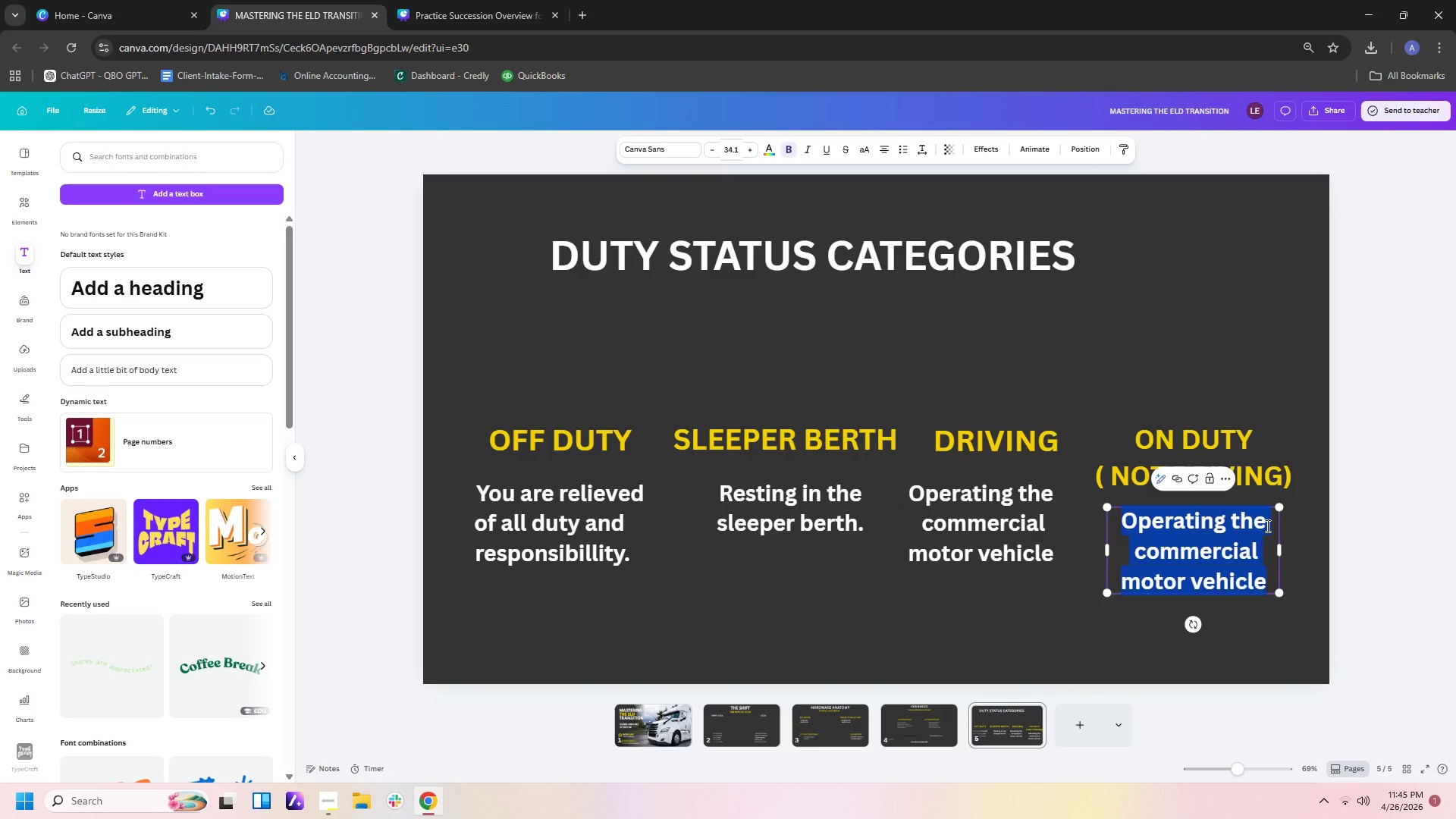 
key(Backspace)
 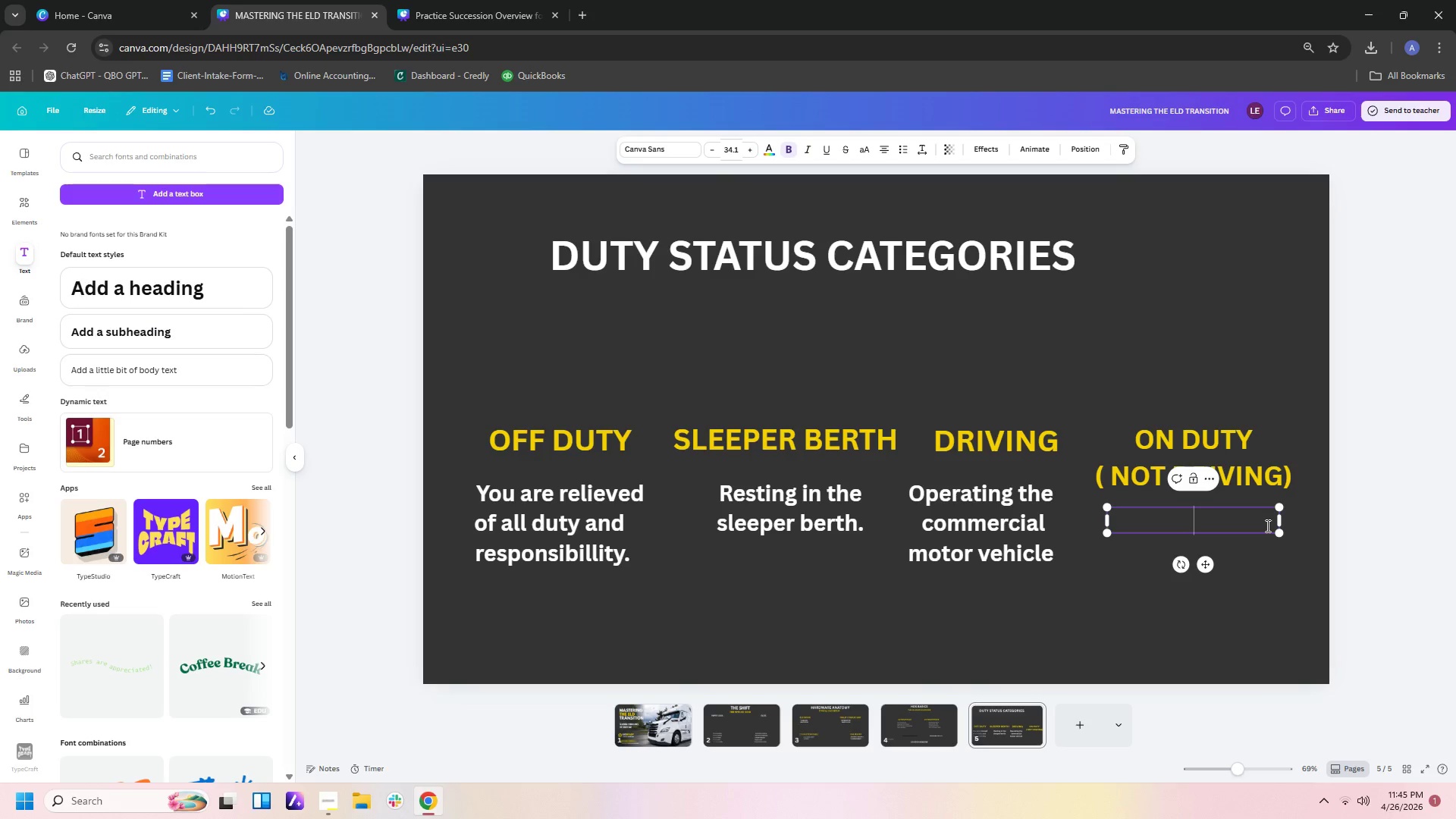 
type(Perfot)
key(Backspace)
type(rming work)
 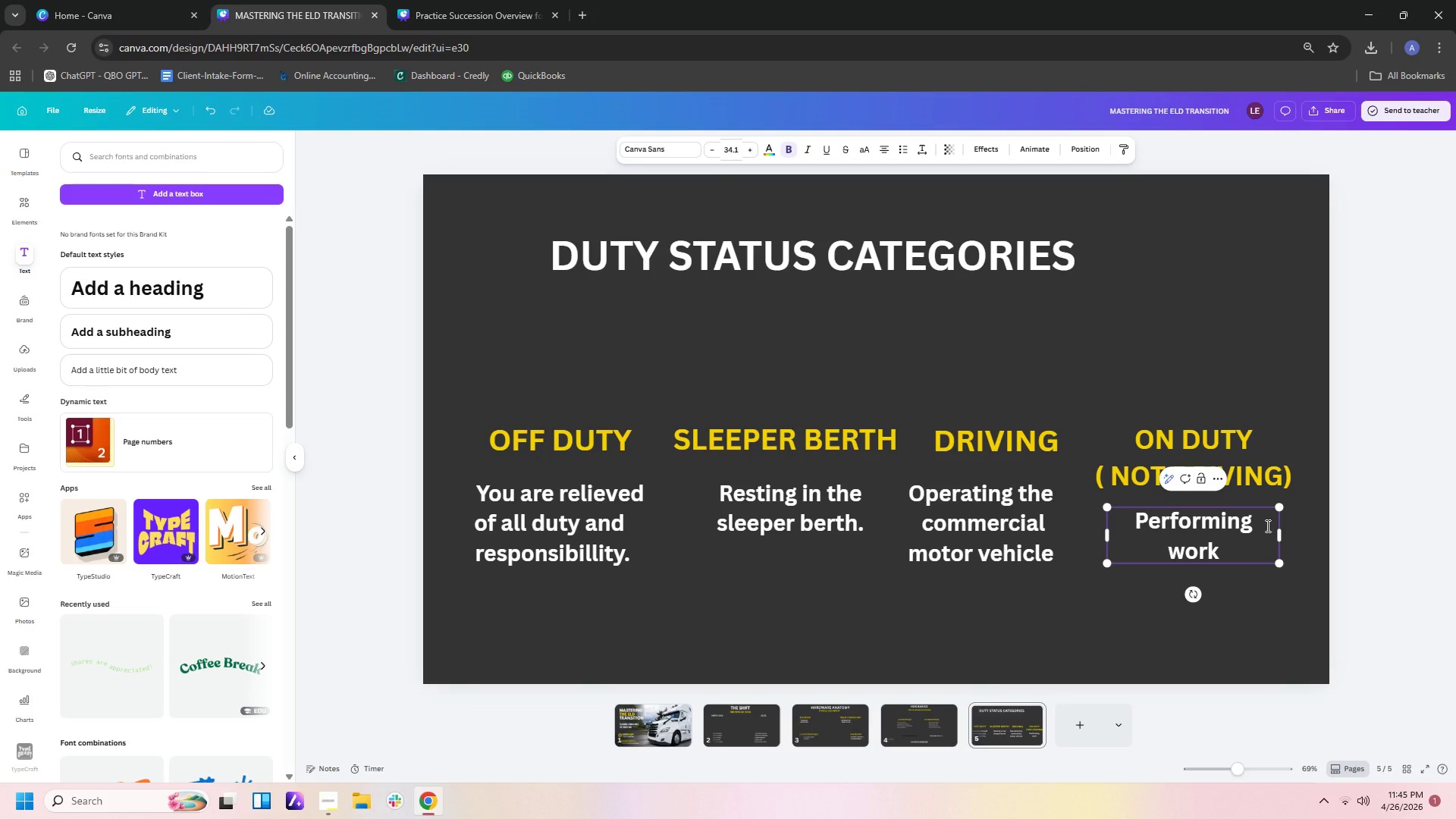 
left_click_drag(start_coordinate=[1277, 538], to_coordinate=[1285, 538])
 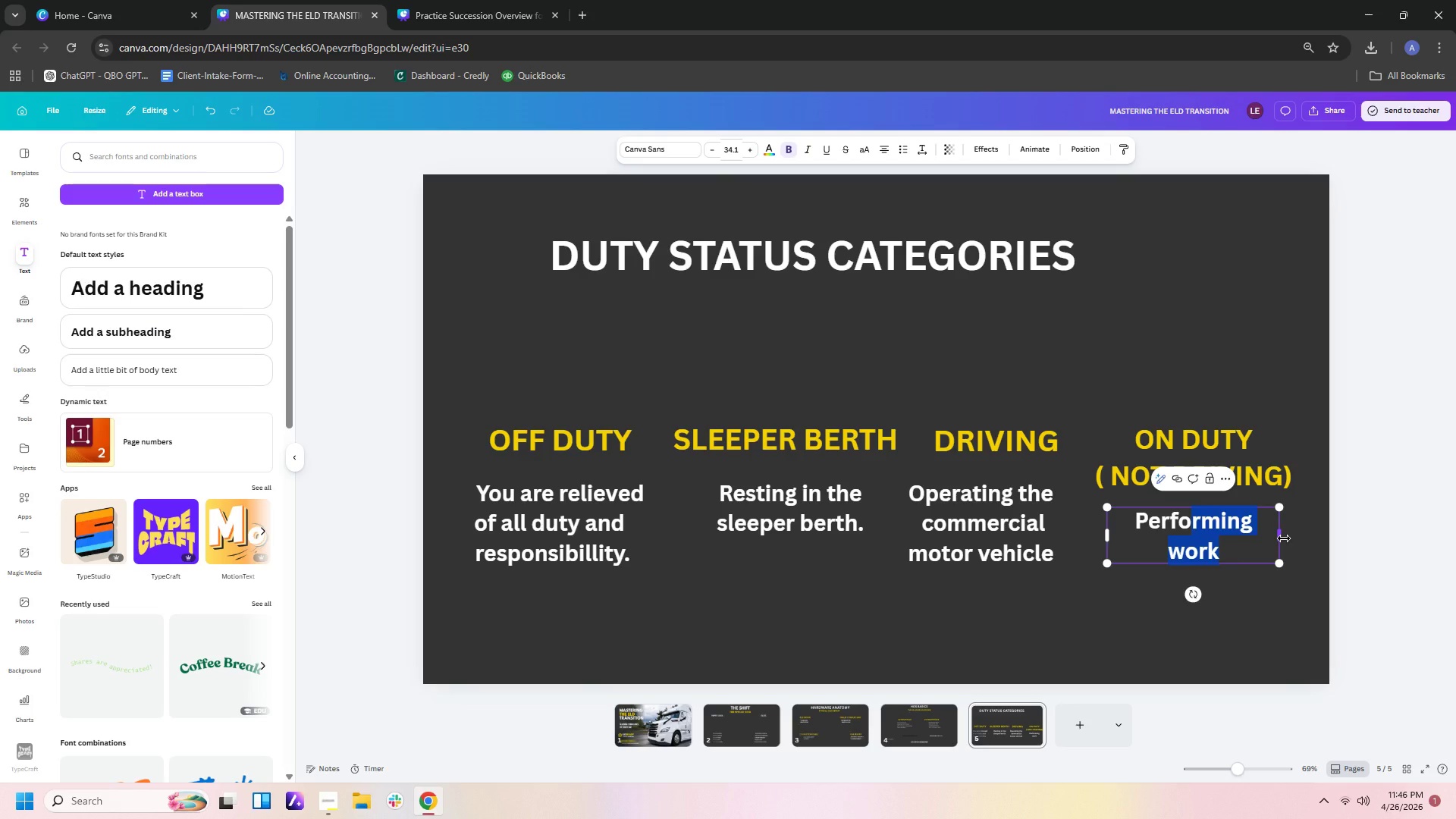 
left_click_drag(start_coordinate=[1284, 538], to_coordinate=[1291, 538])
 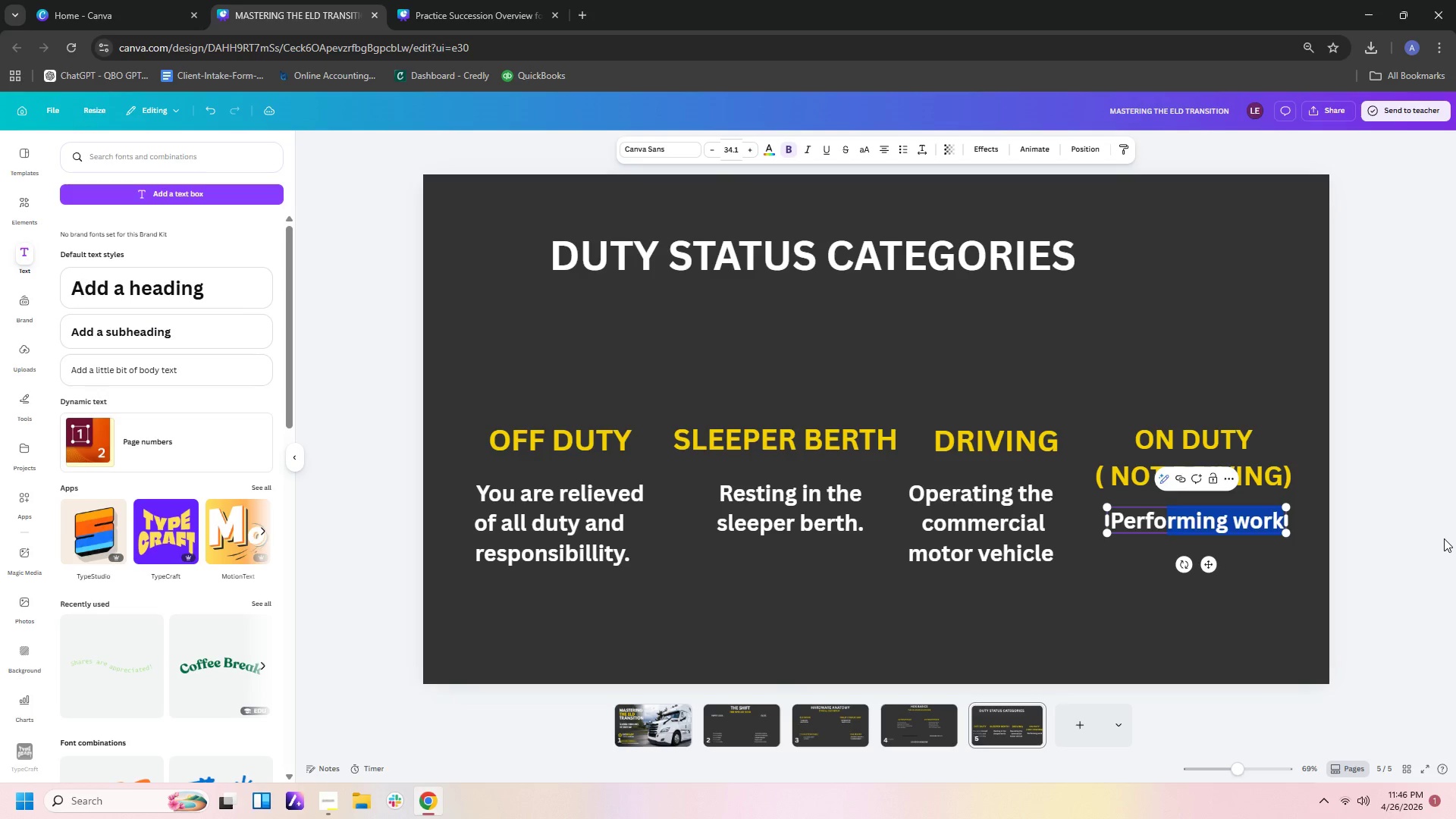 
left_click([1445, 538])
 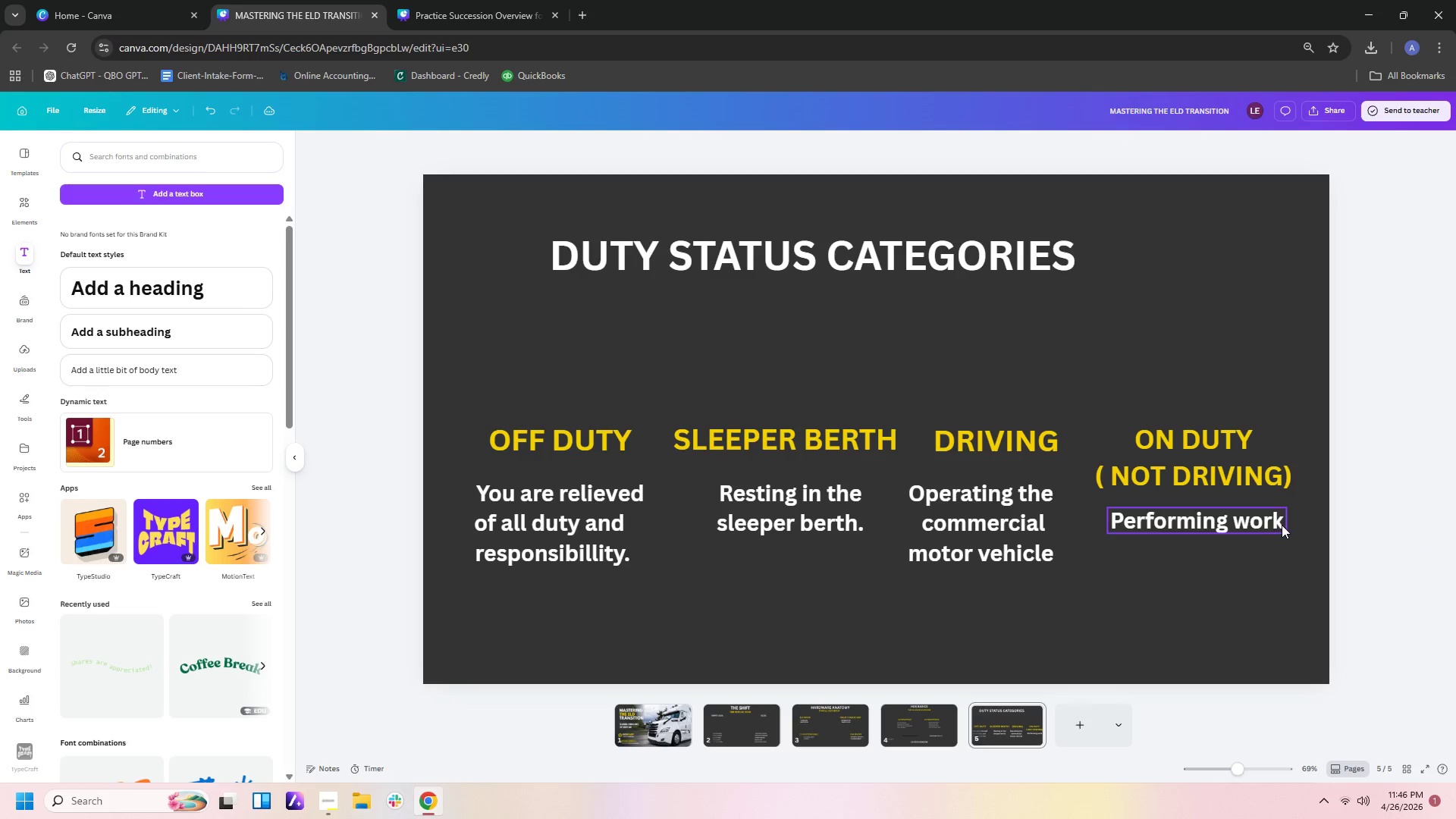 
left_click([1282, 525])
 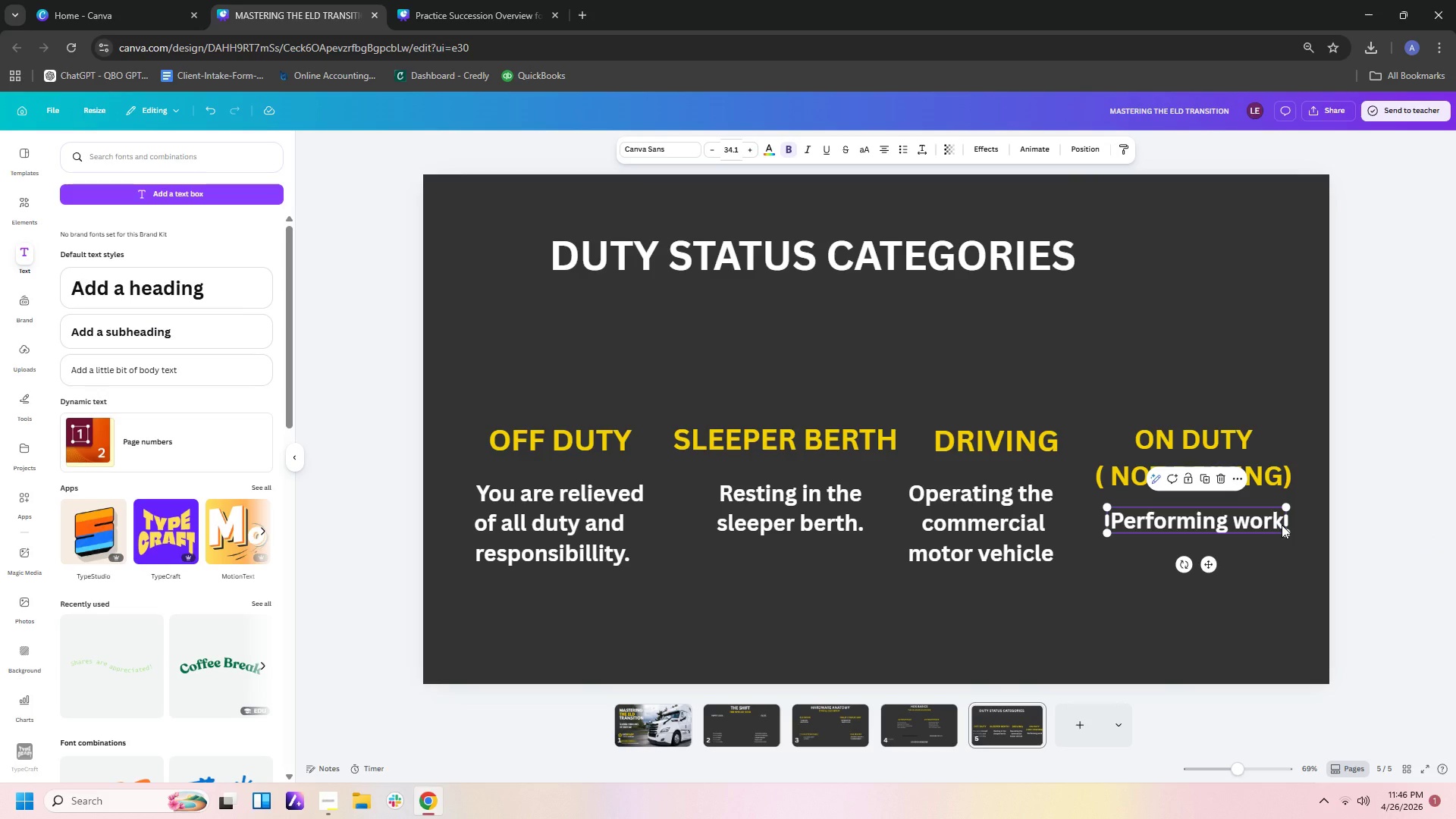 
left_click([1282, 525])
 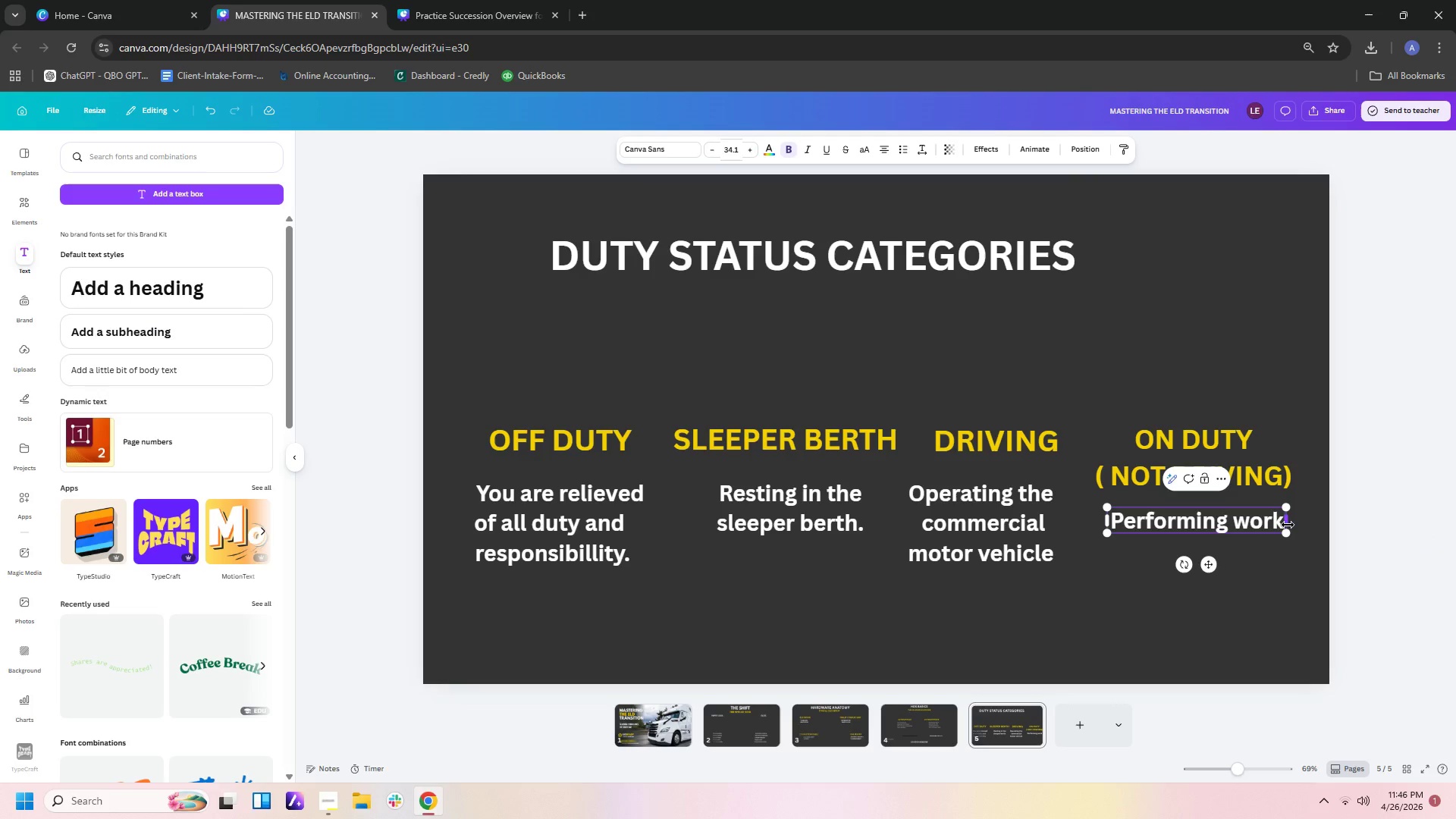 
key(Space)
 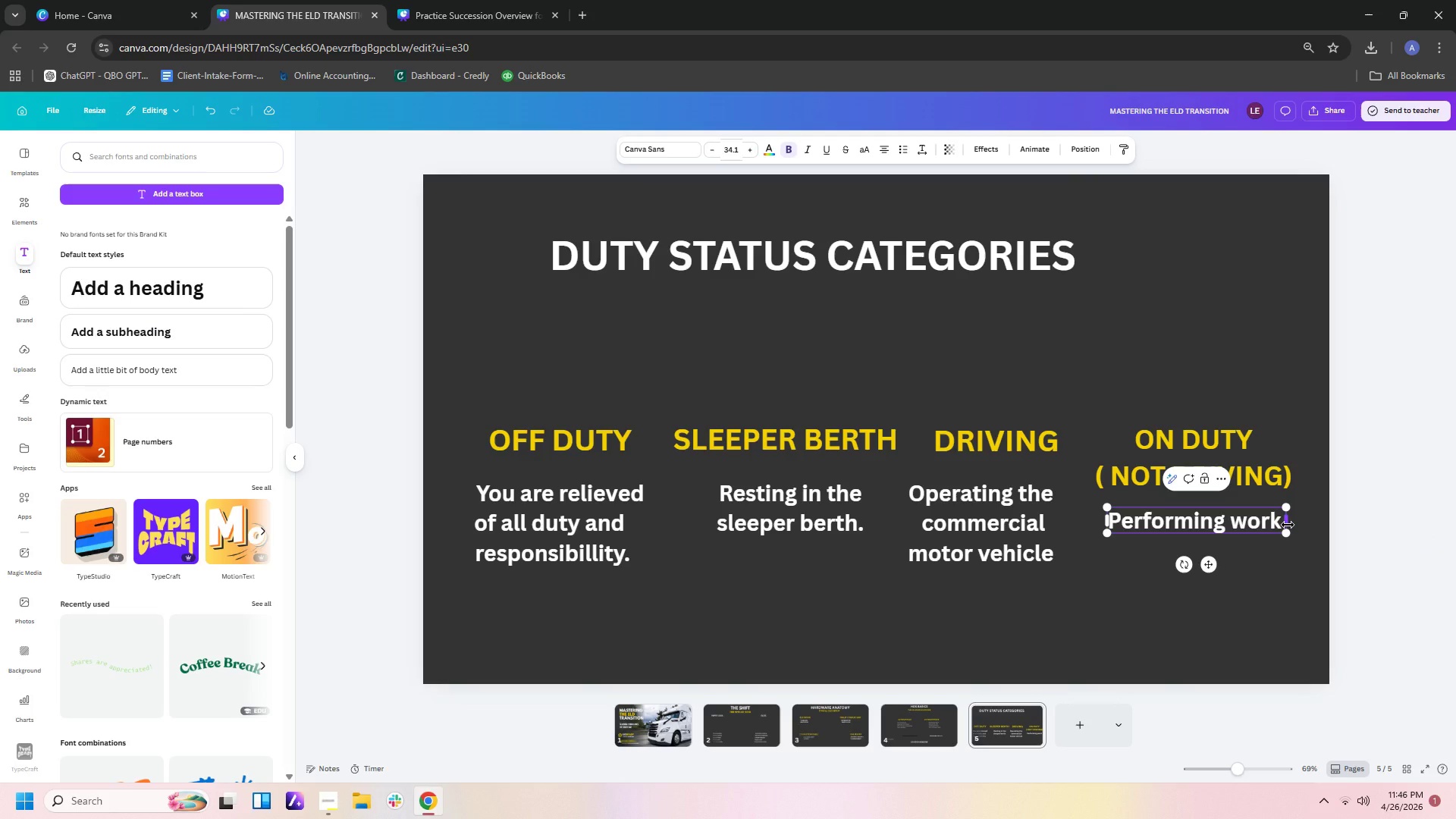 
type(other than driving.)
key(Backspace)
key(Backspace)
key(Backspace)
type(ng)
 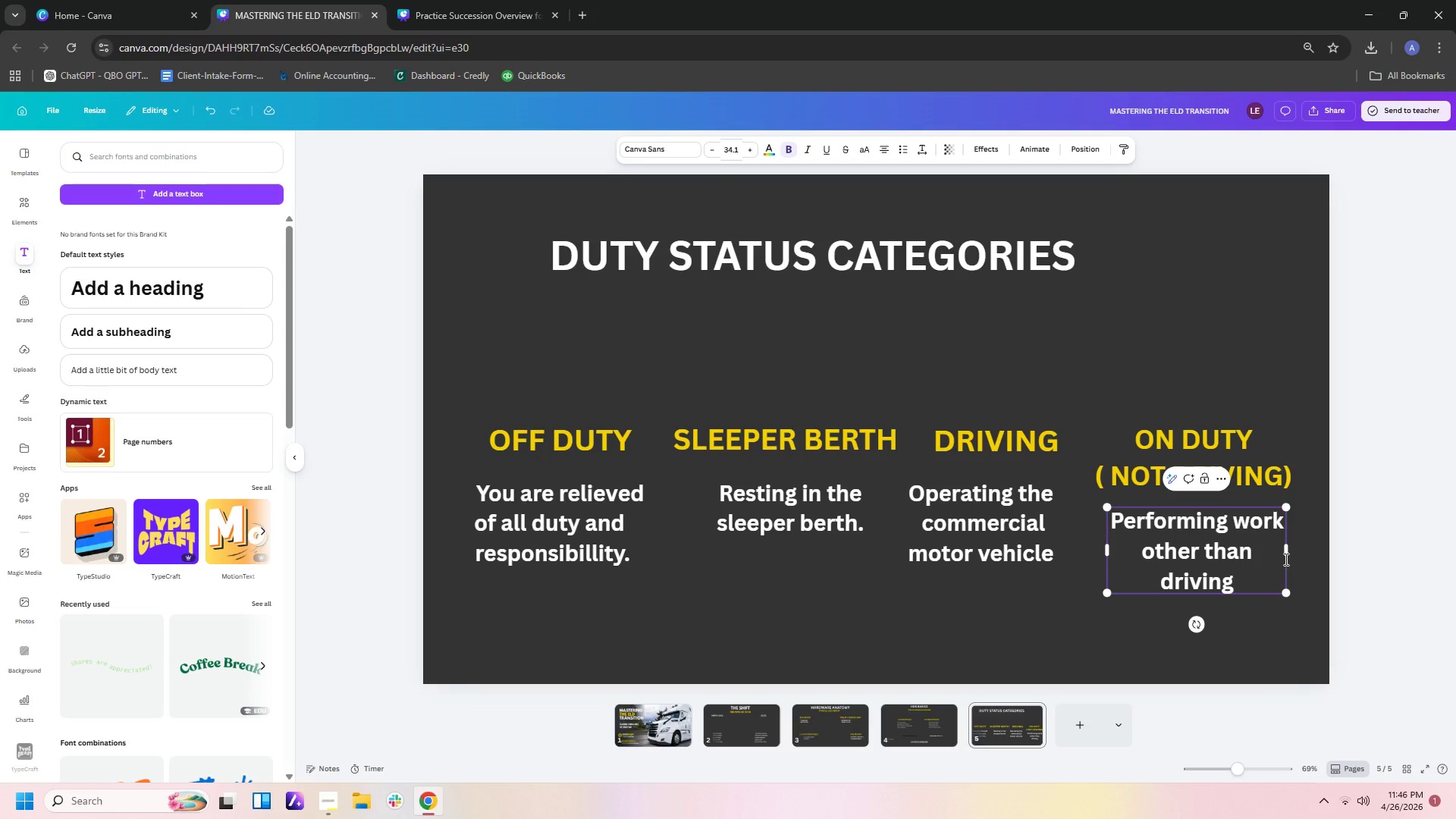 
left_click_drag(start_coordinate=[1288, 550], to_coordinate=[1307, 548])
 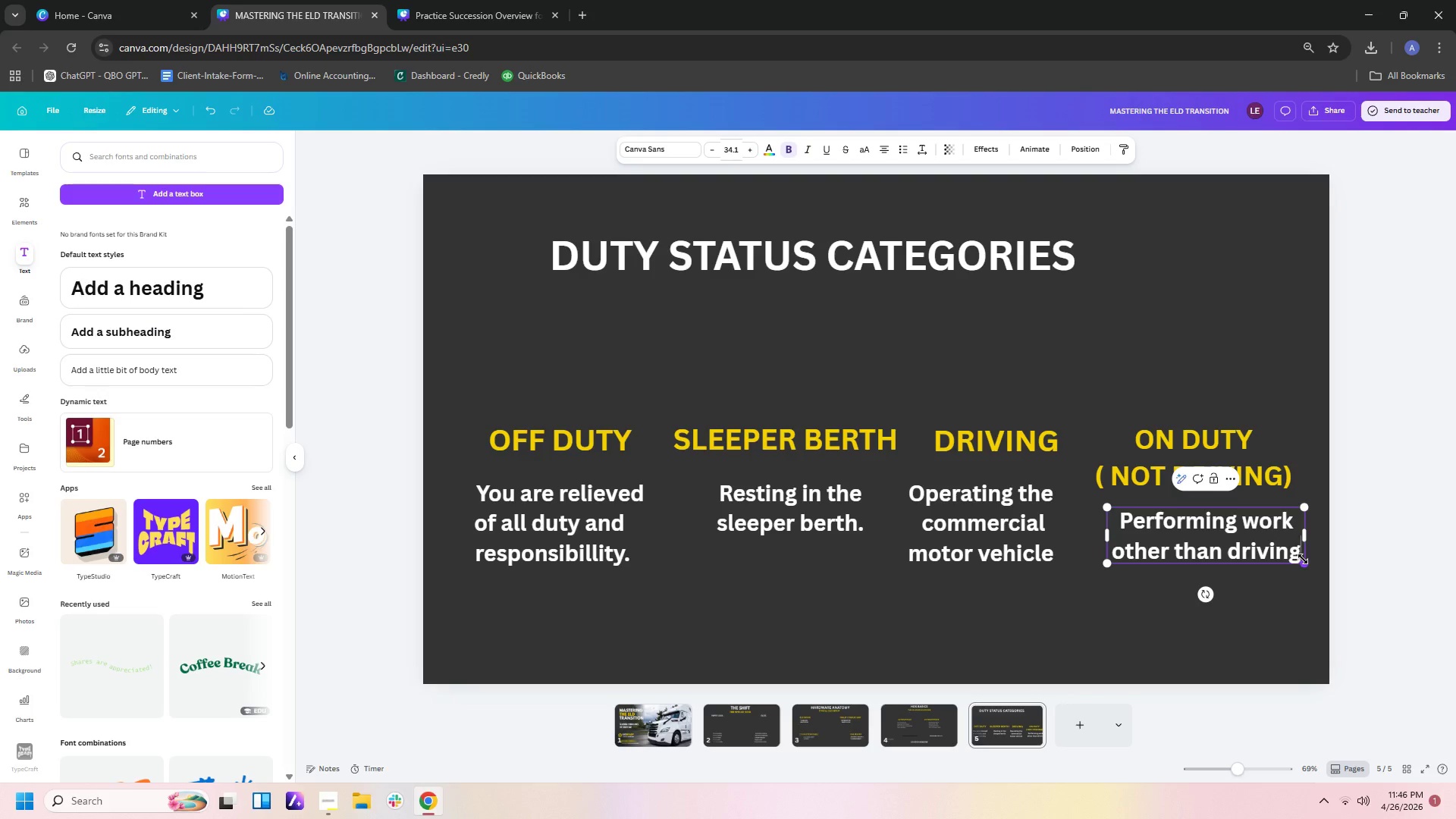 
left_click([1299, 549])
 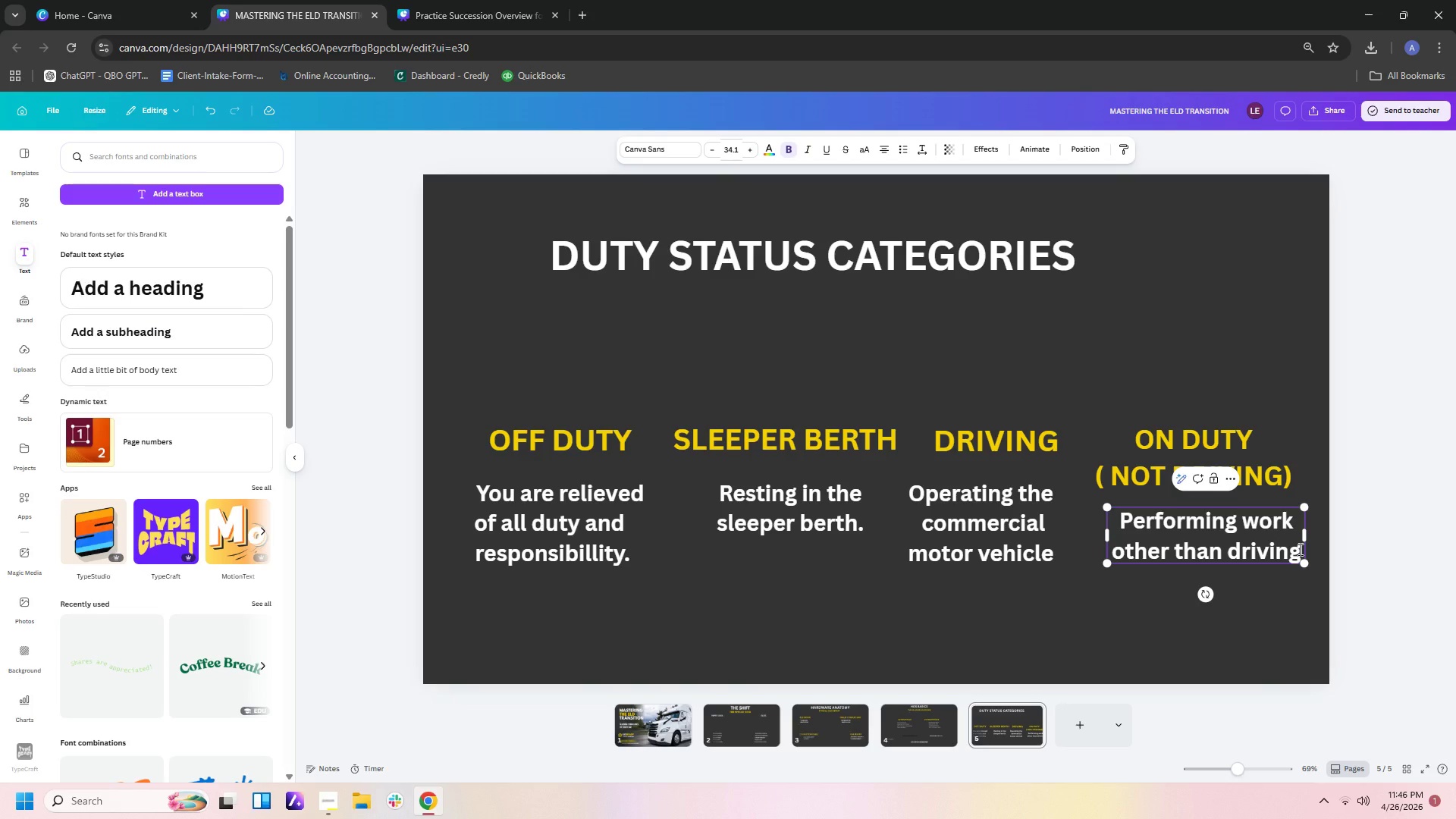 
key(Period)
 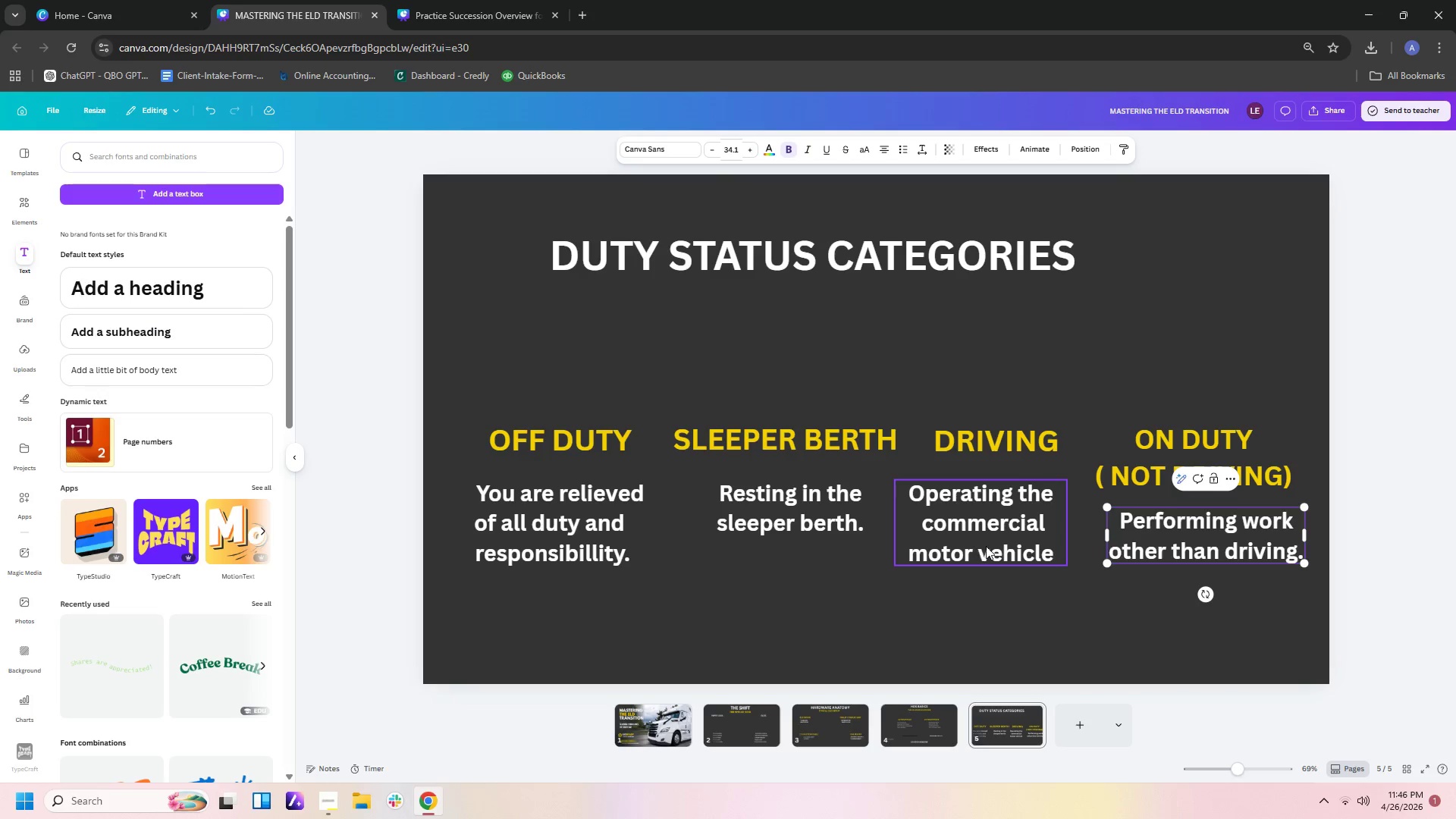 
left_click([1056, 545])
 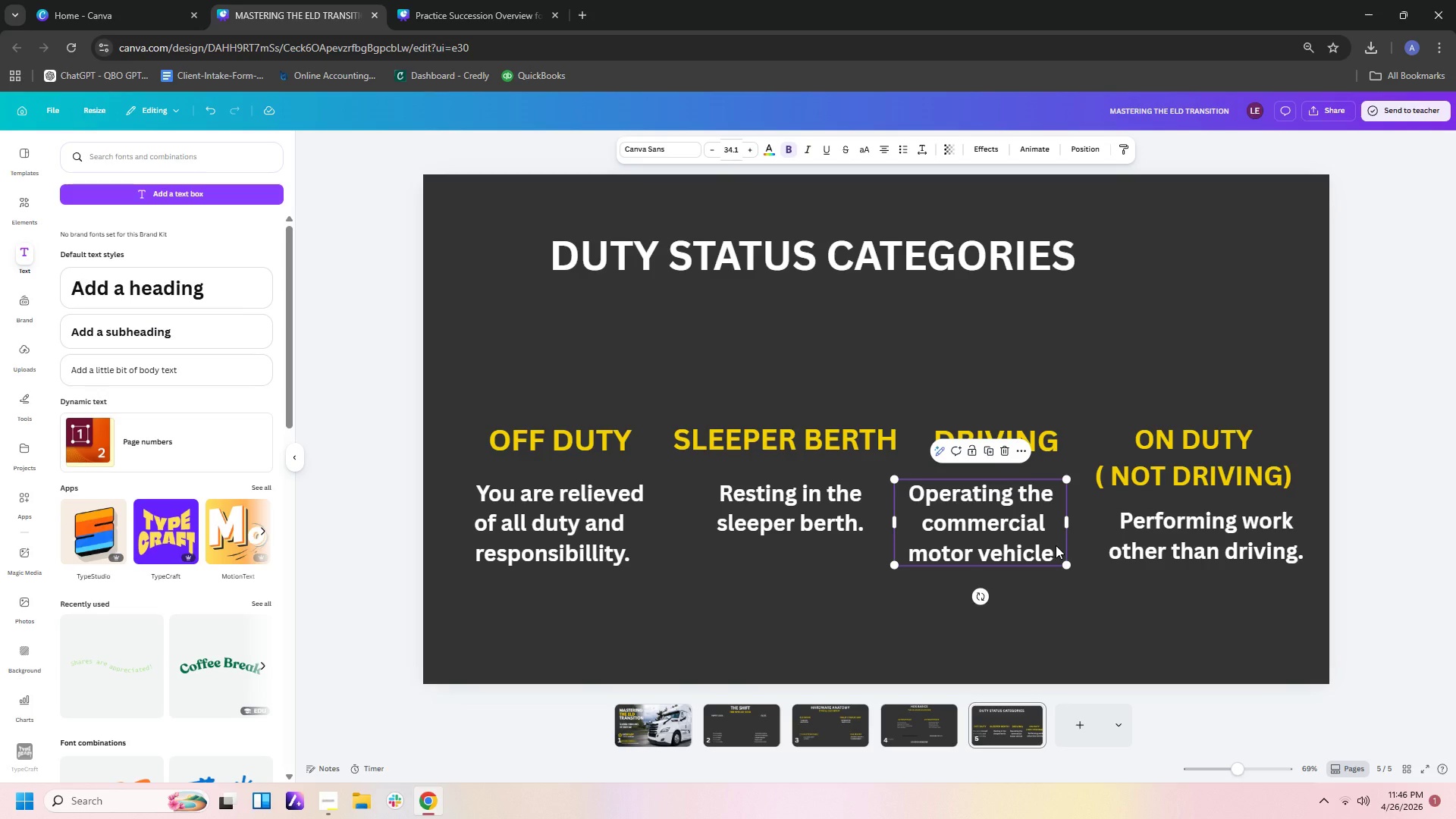 
left_click([1056, 545])
 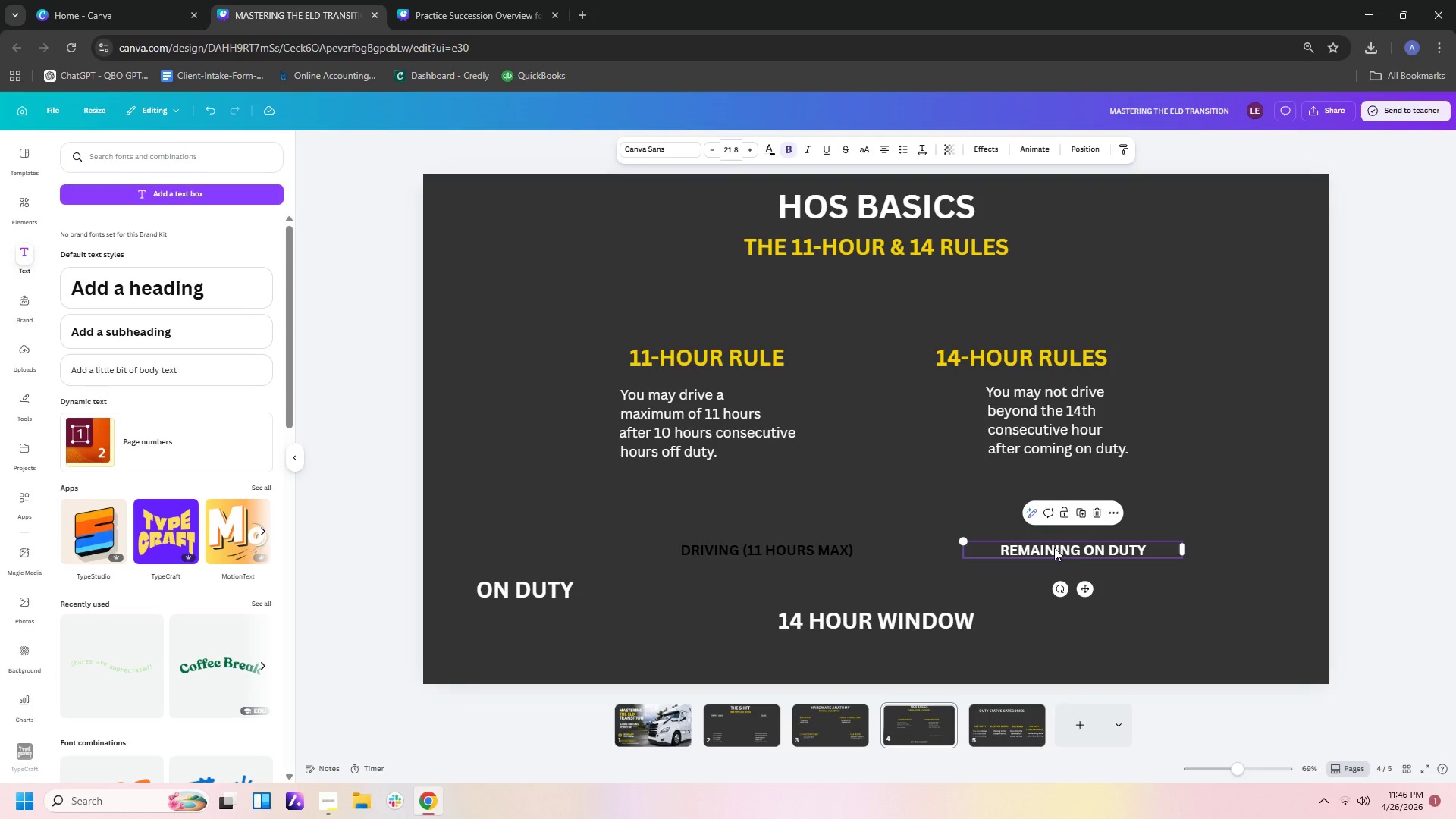 
scroll: coordinate [1056, 545], scroll_direction: up, amount: 1.0
 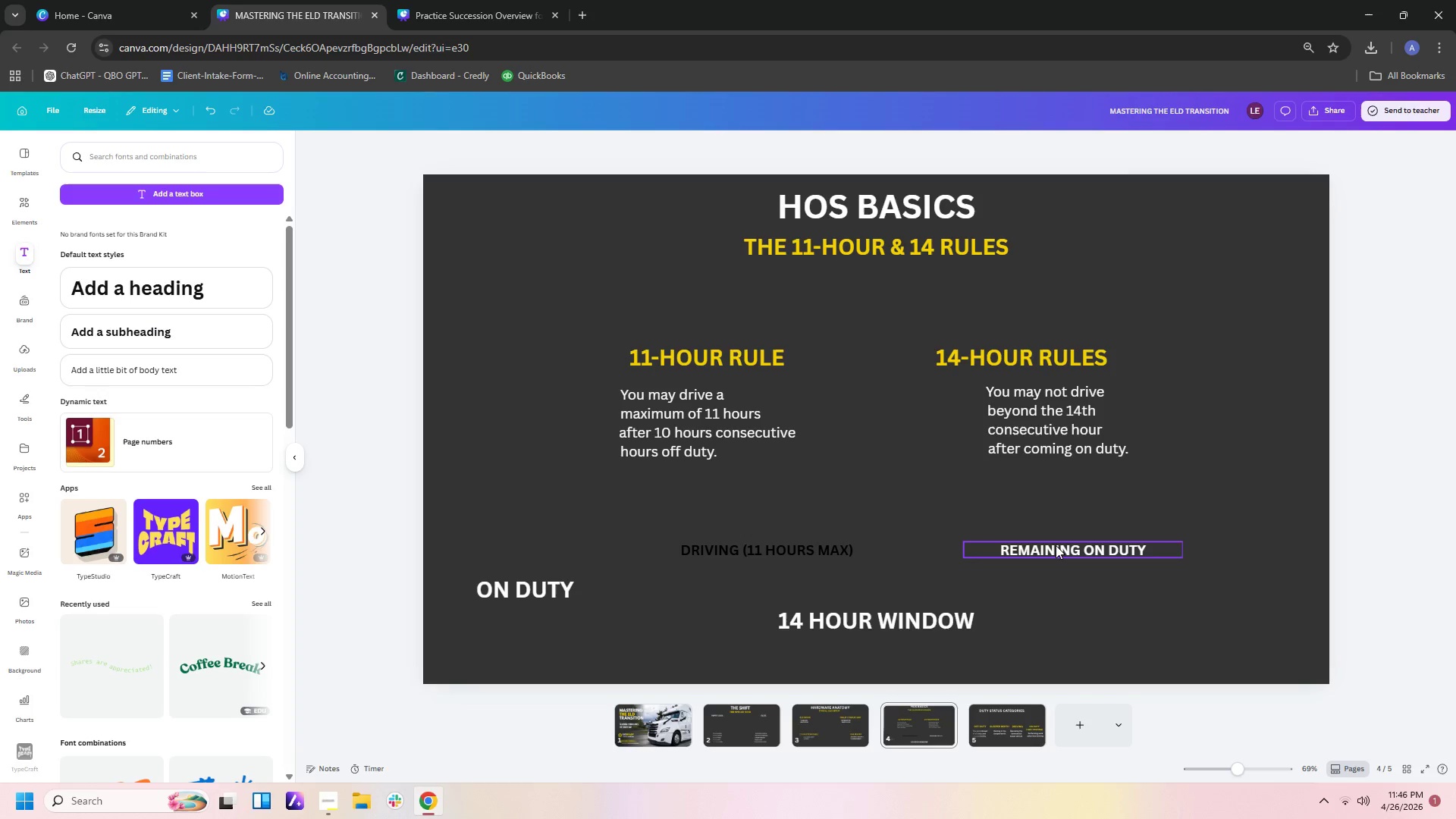 
left_click([986, 711])
 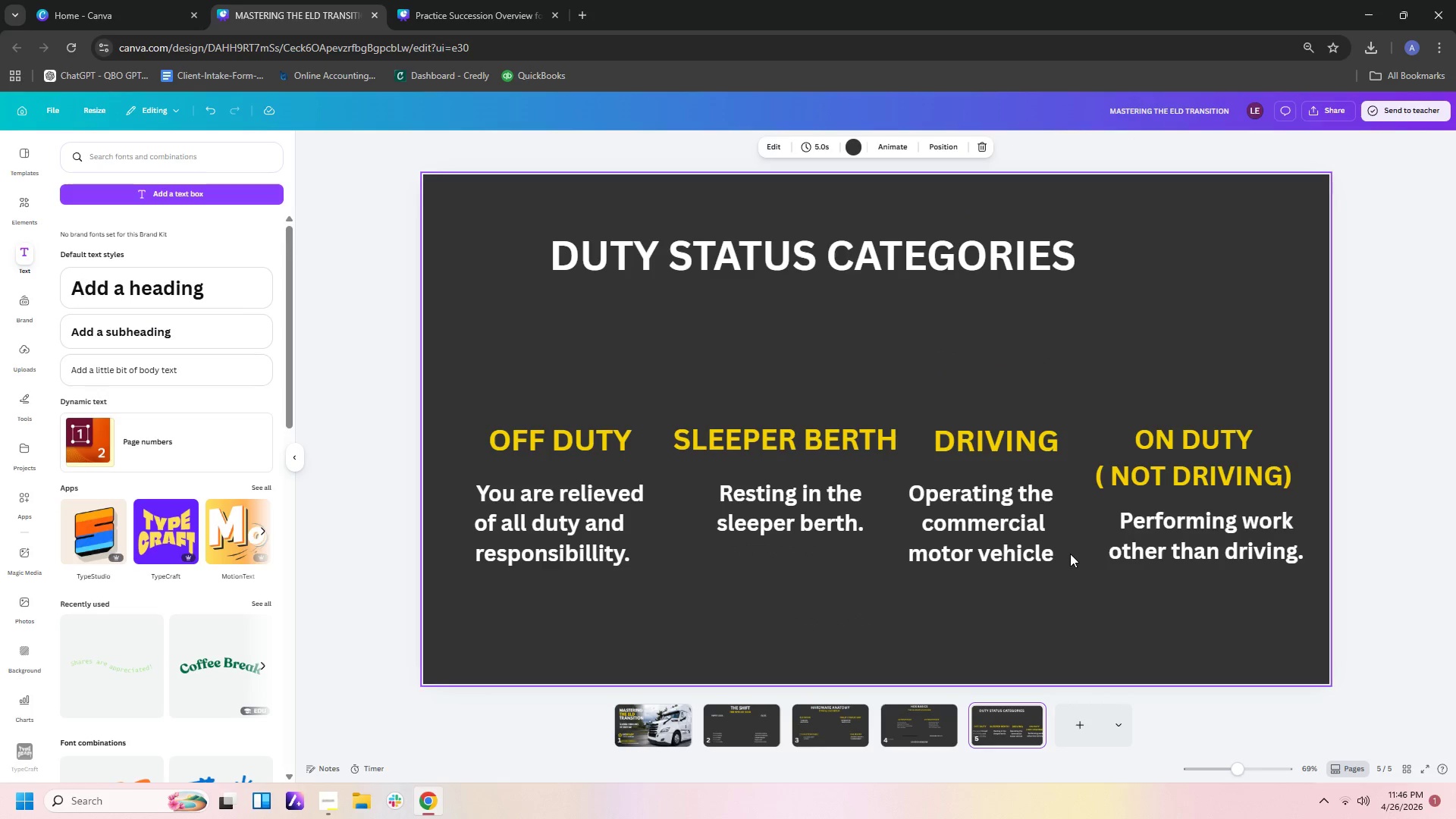 
double_click([1057, 553])
 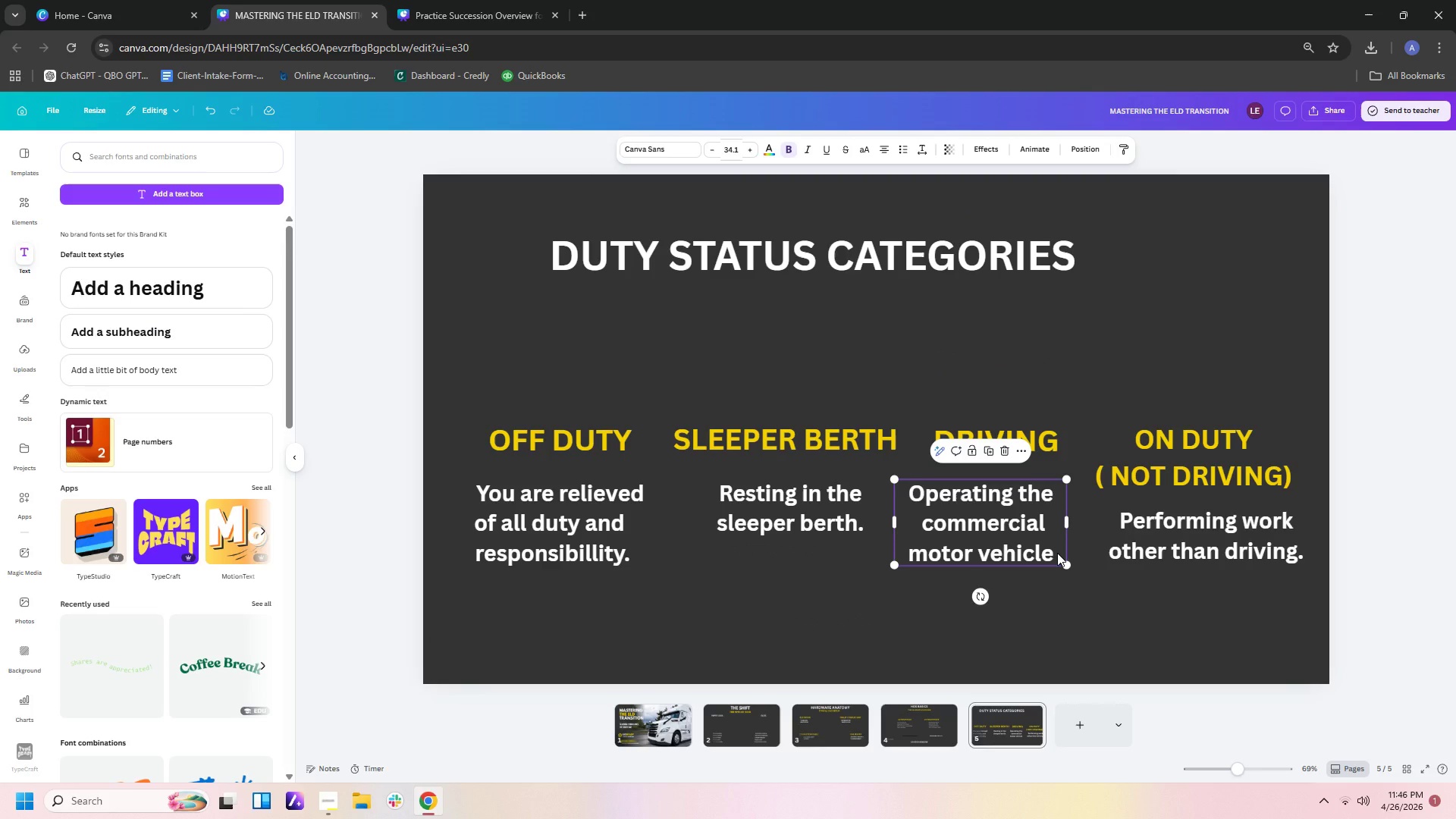 
left_click([1057, 553])
 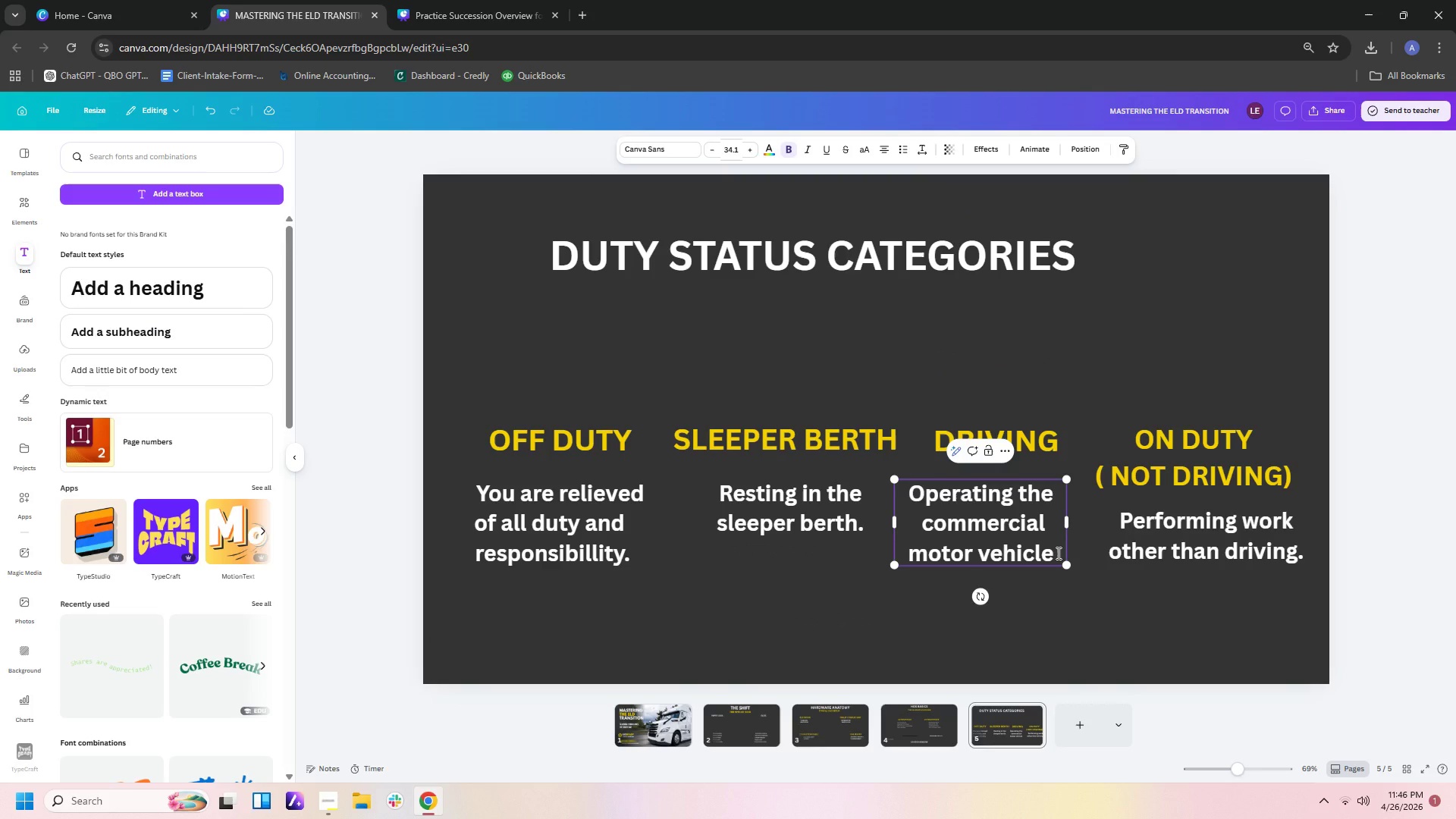 
key(Period)
 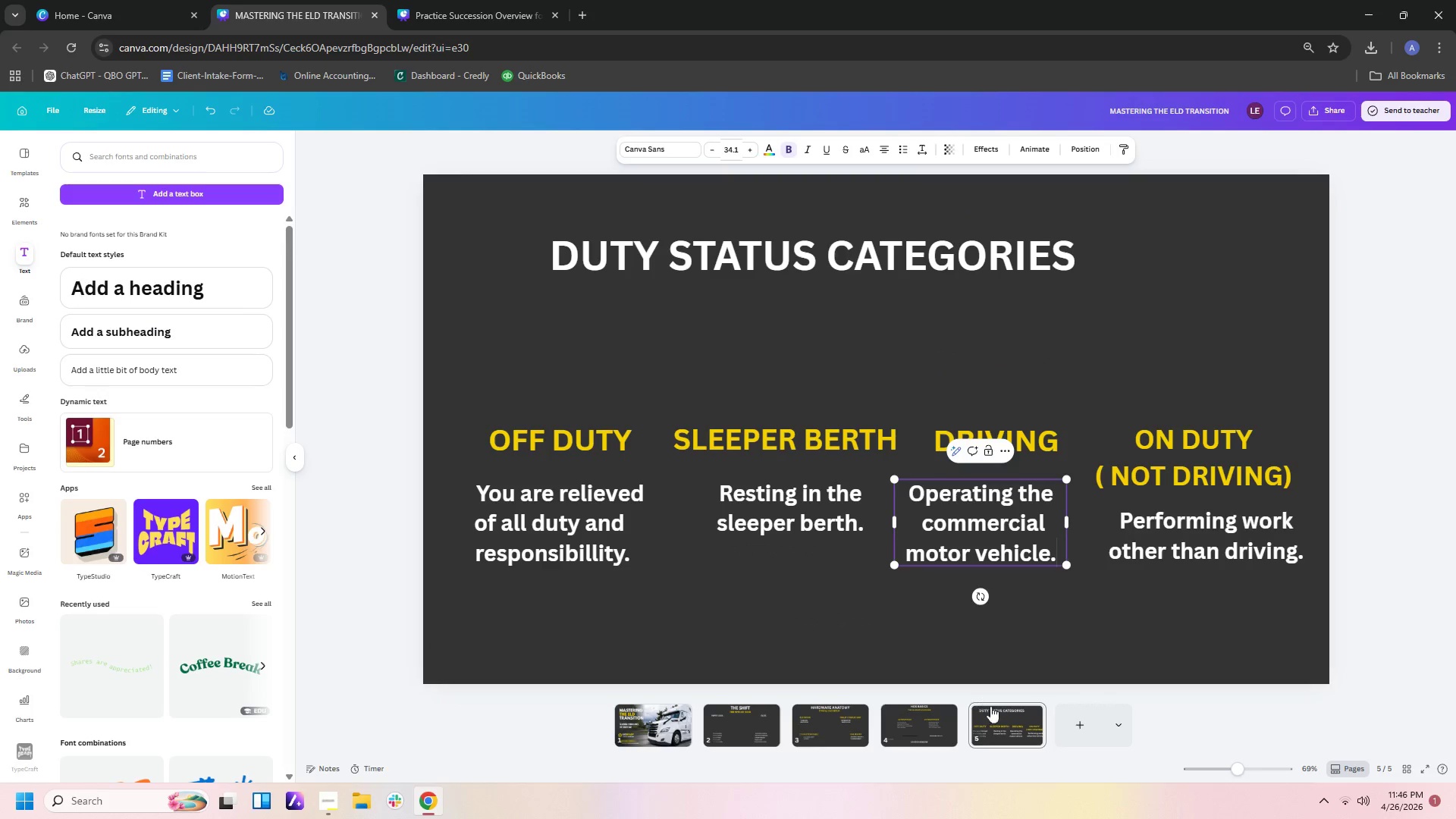 
left_click([1081, 723])
 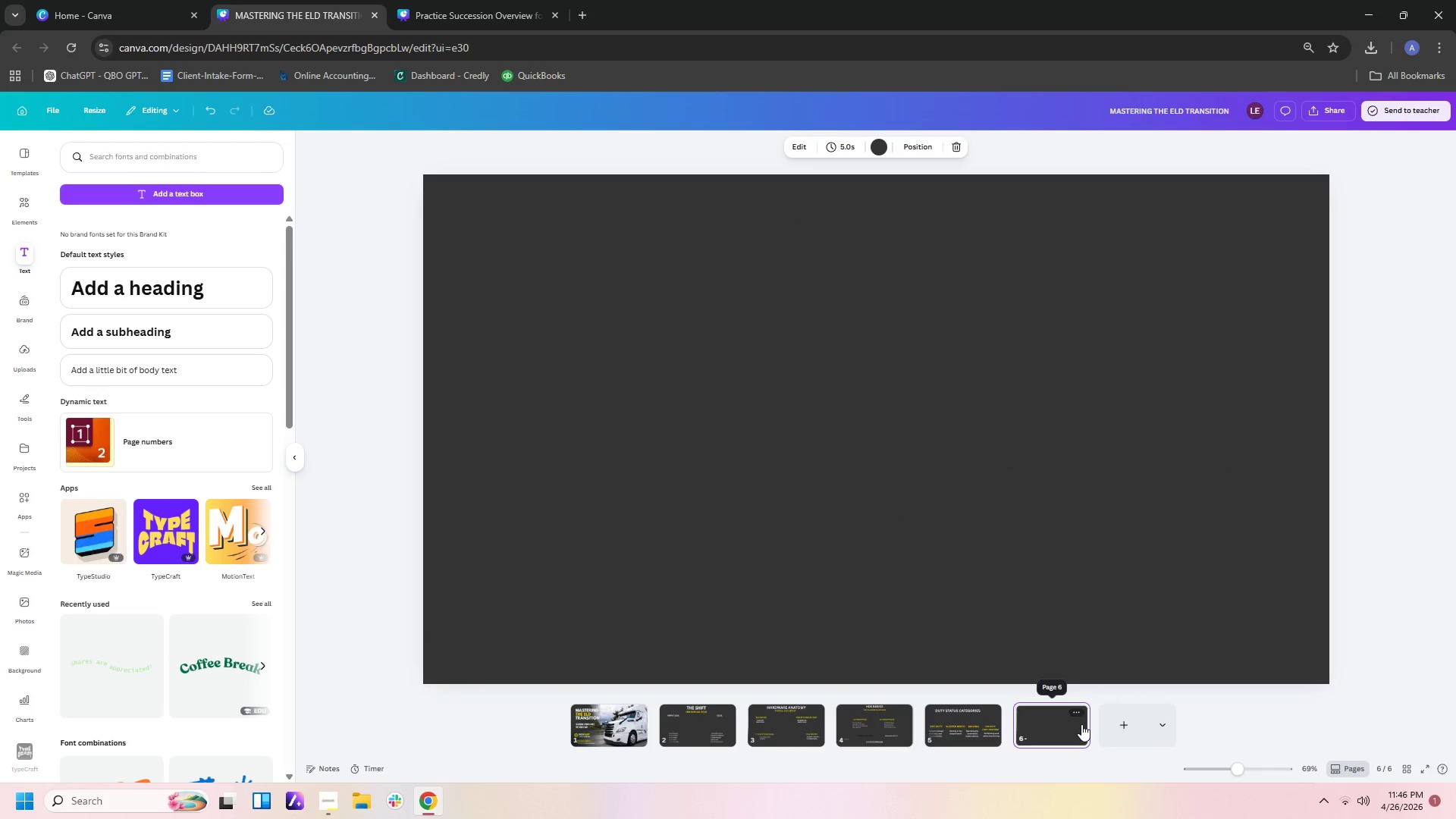 
mouse_move([987, 730])
 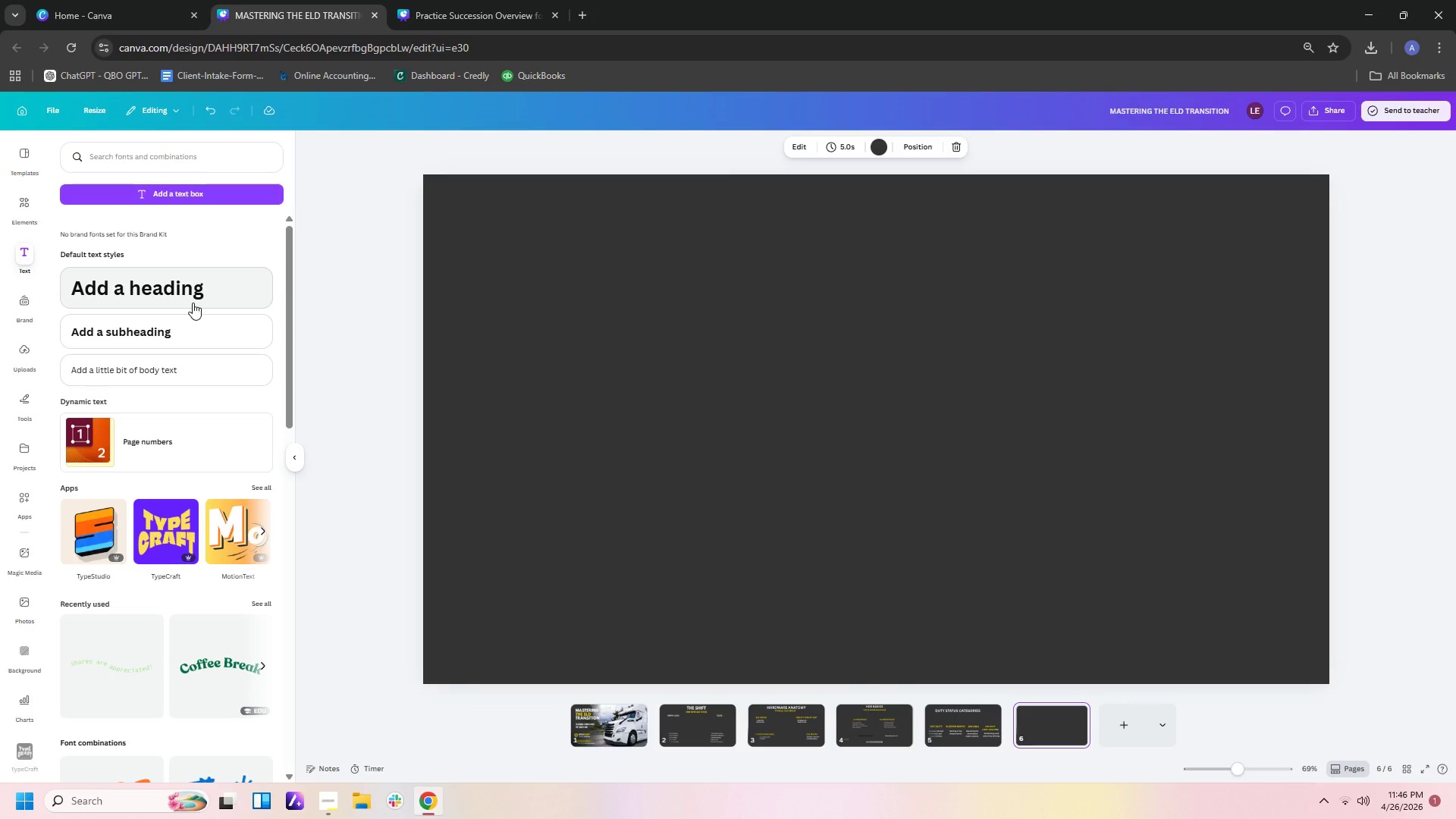 
left_click([202, 296])
 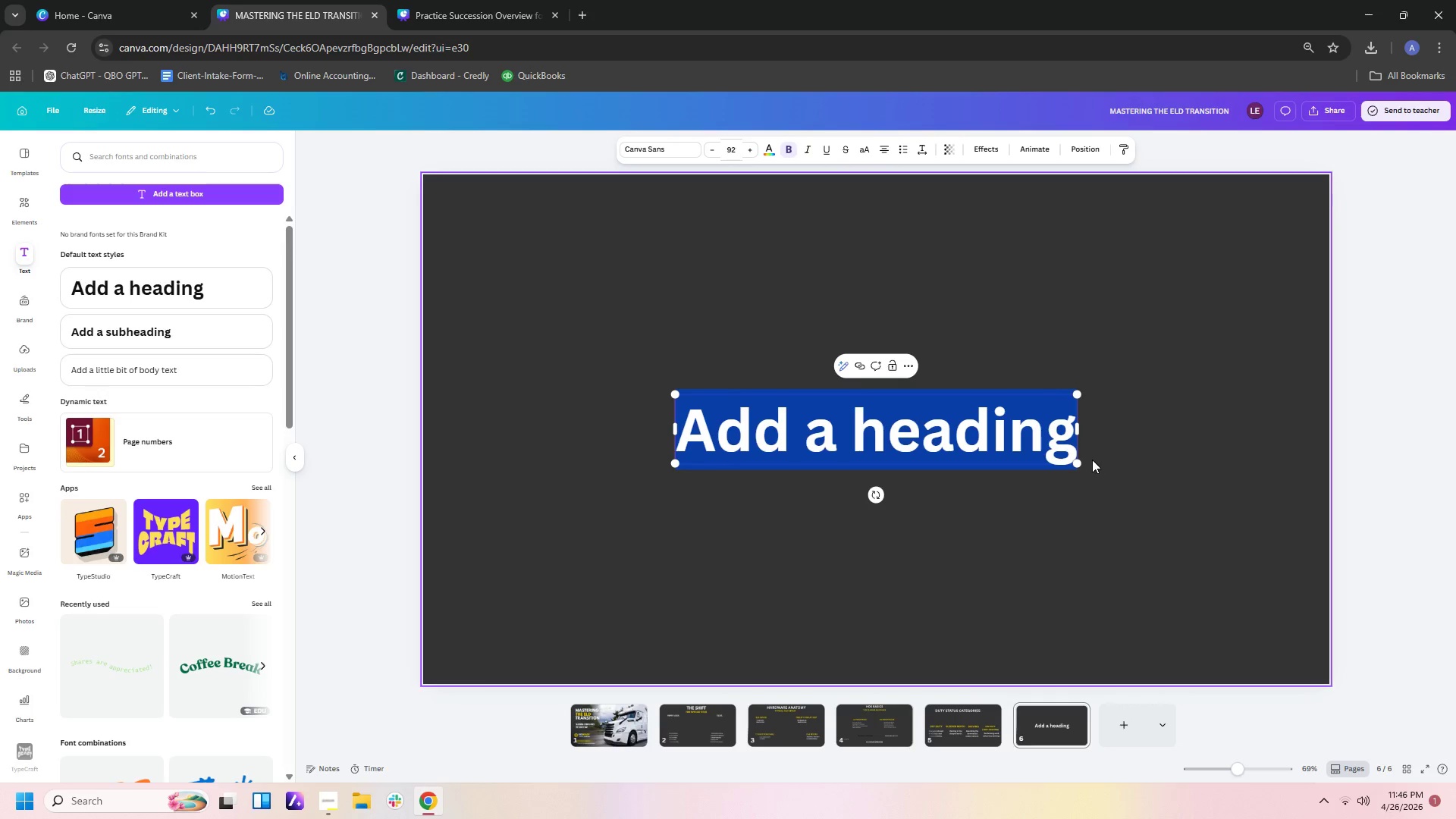 
left_click_drag(start_coordinate=[1078, 460], to_coordinate=[1014, 441])
 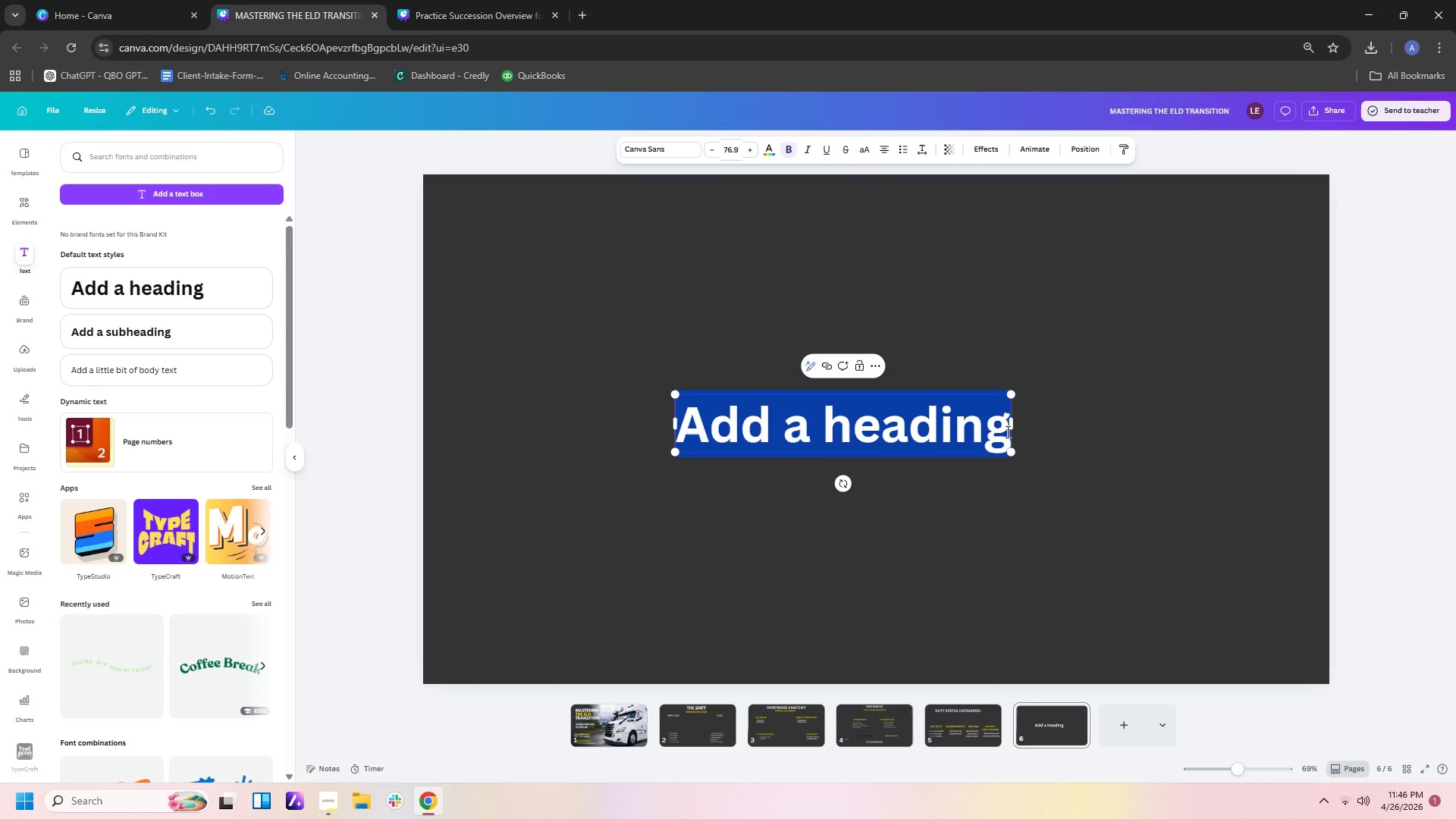 
left_click([1006, 431])
 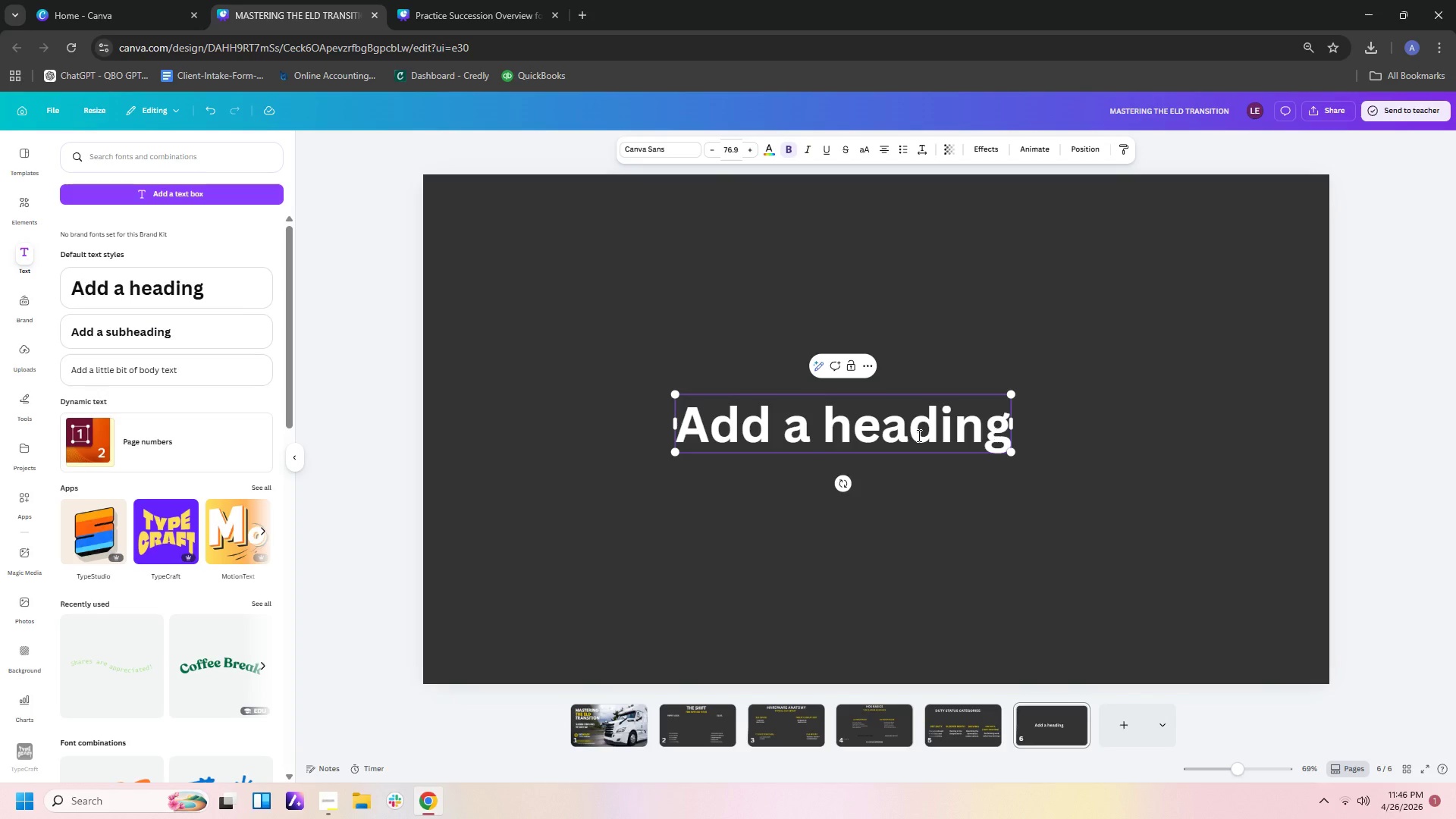 
left_click_drag(start_coordinate=[843, 435], to_coordinate=[1455, 448])
 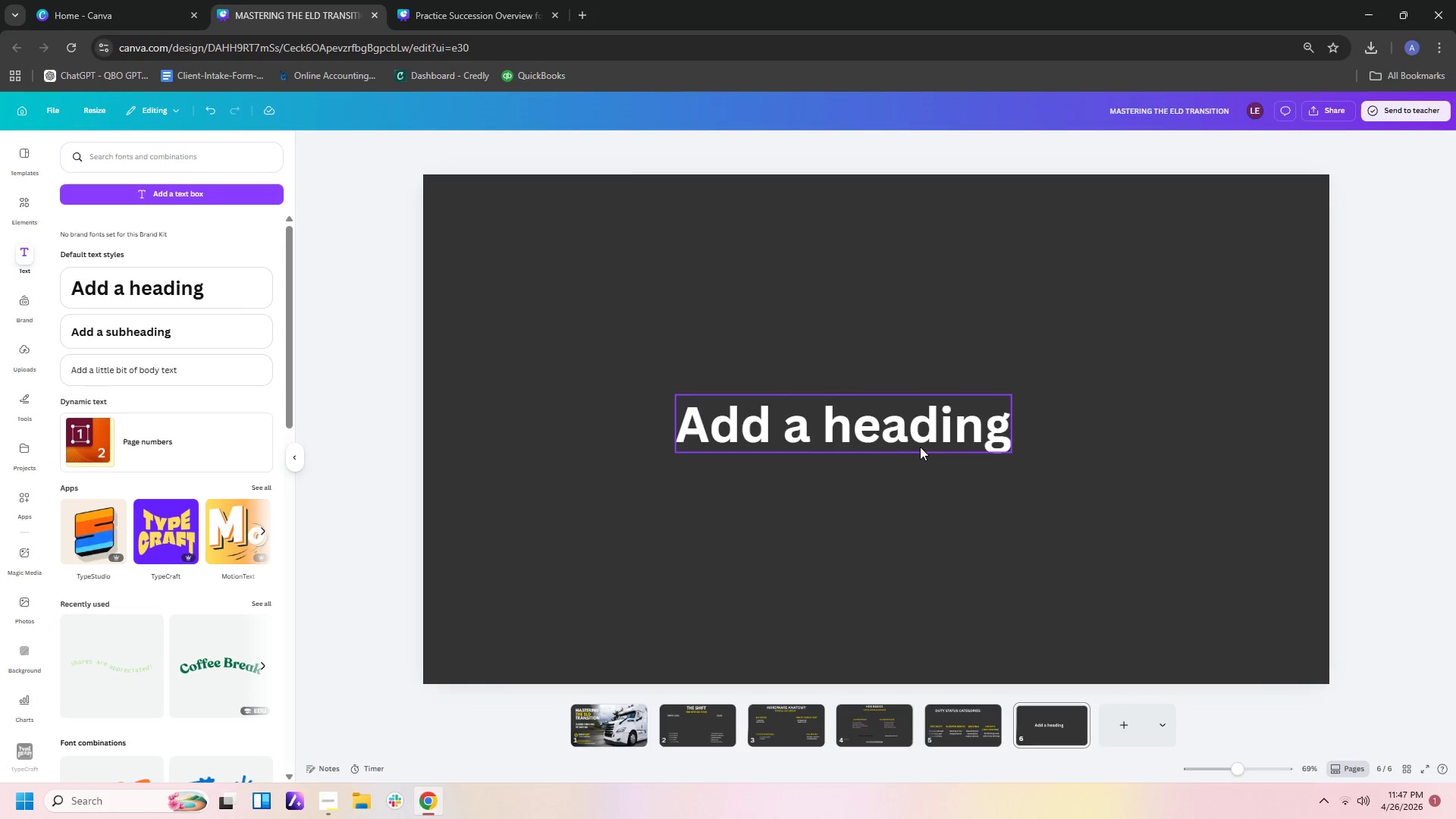 
left_click_drag(start_coordinate=[885, 421], to_coordinate=[915, 207])
 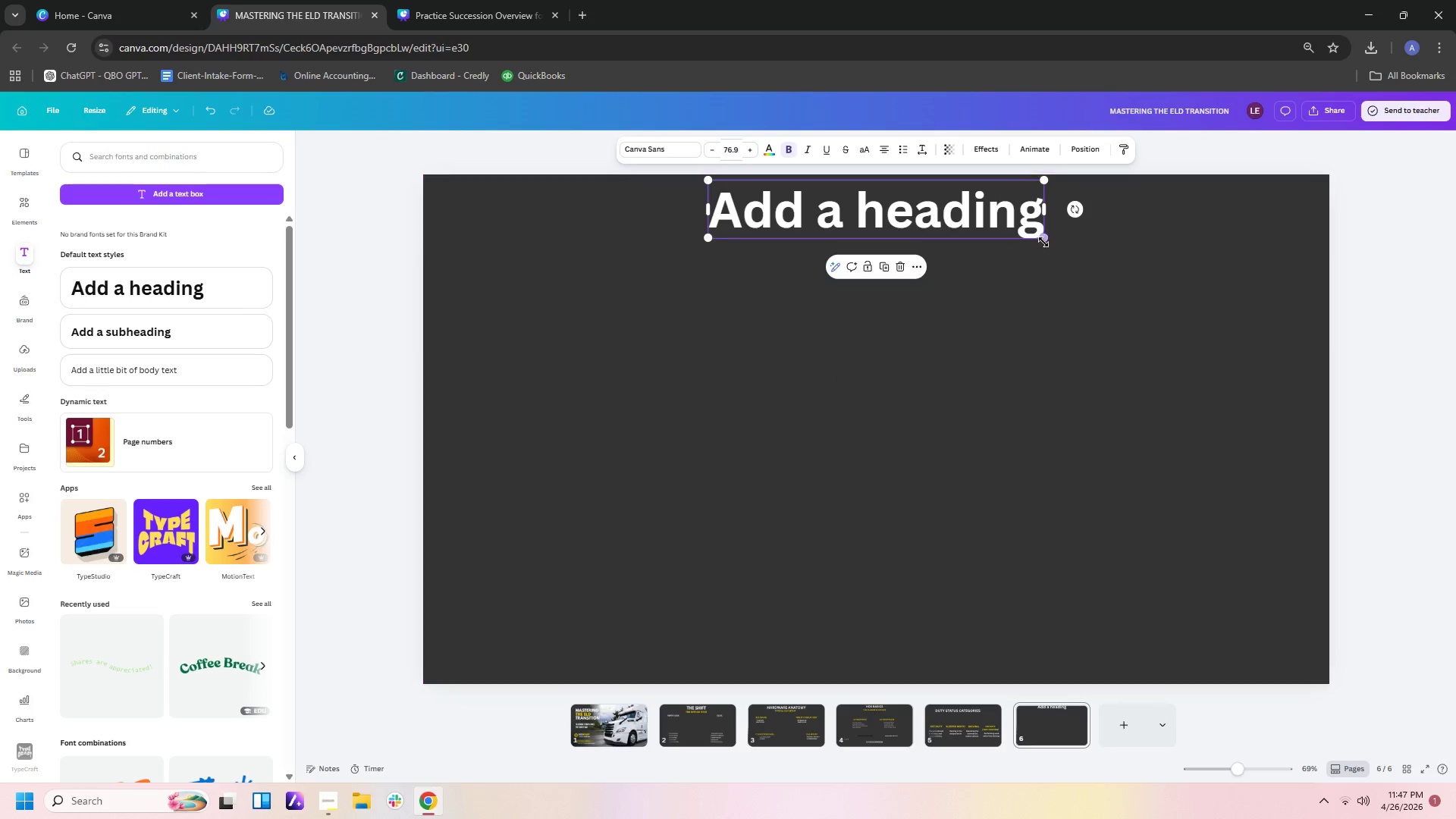 
left_click_drag(start_coordinate=[1043, 240], to_coordinate=[1009, 233])
 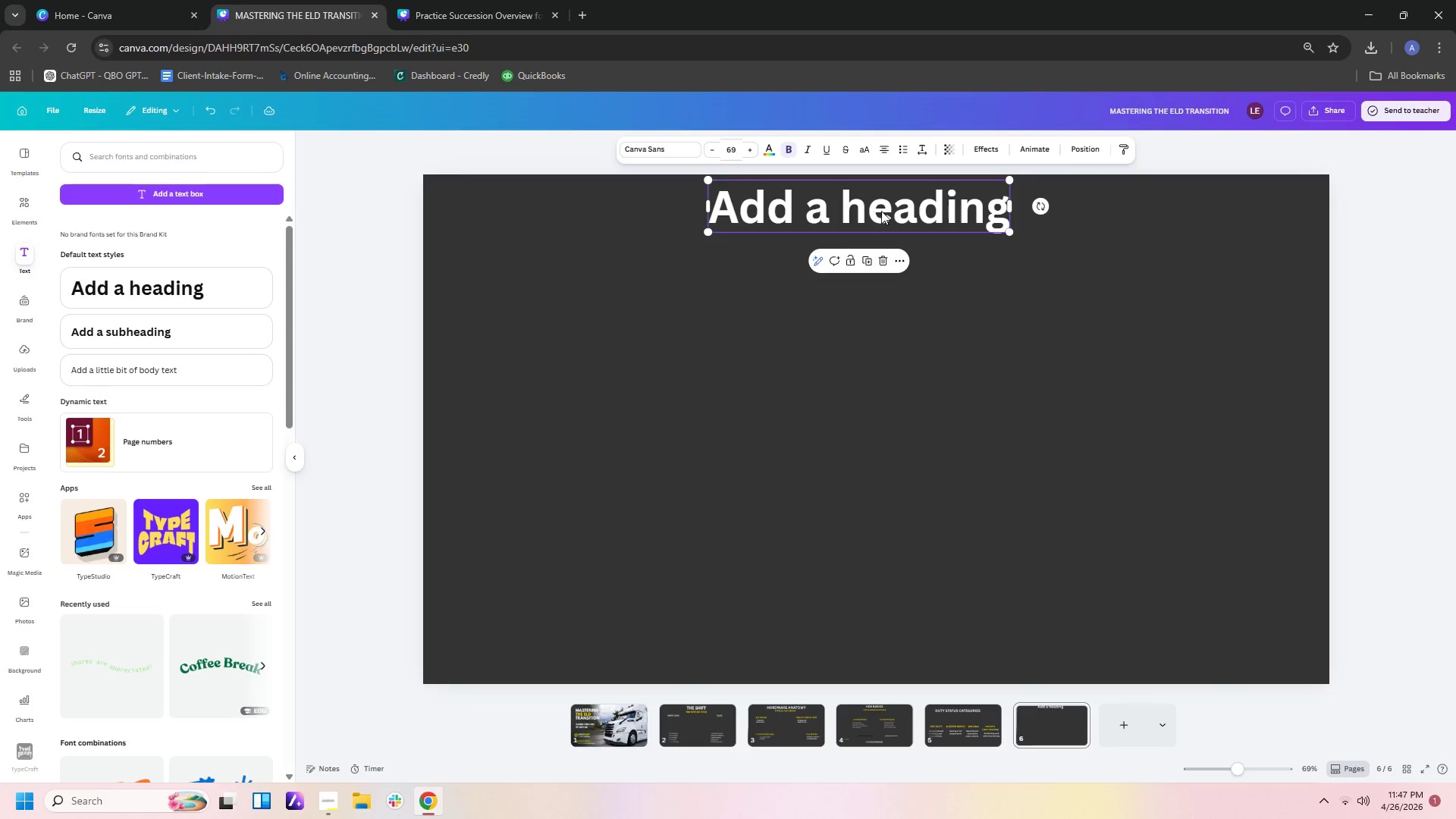 
left_click_drag(start_coordinate=[883, 211], to_coordinate=[920, 221])
 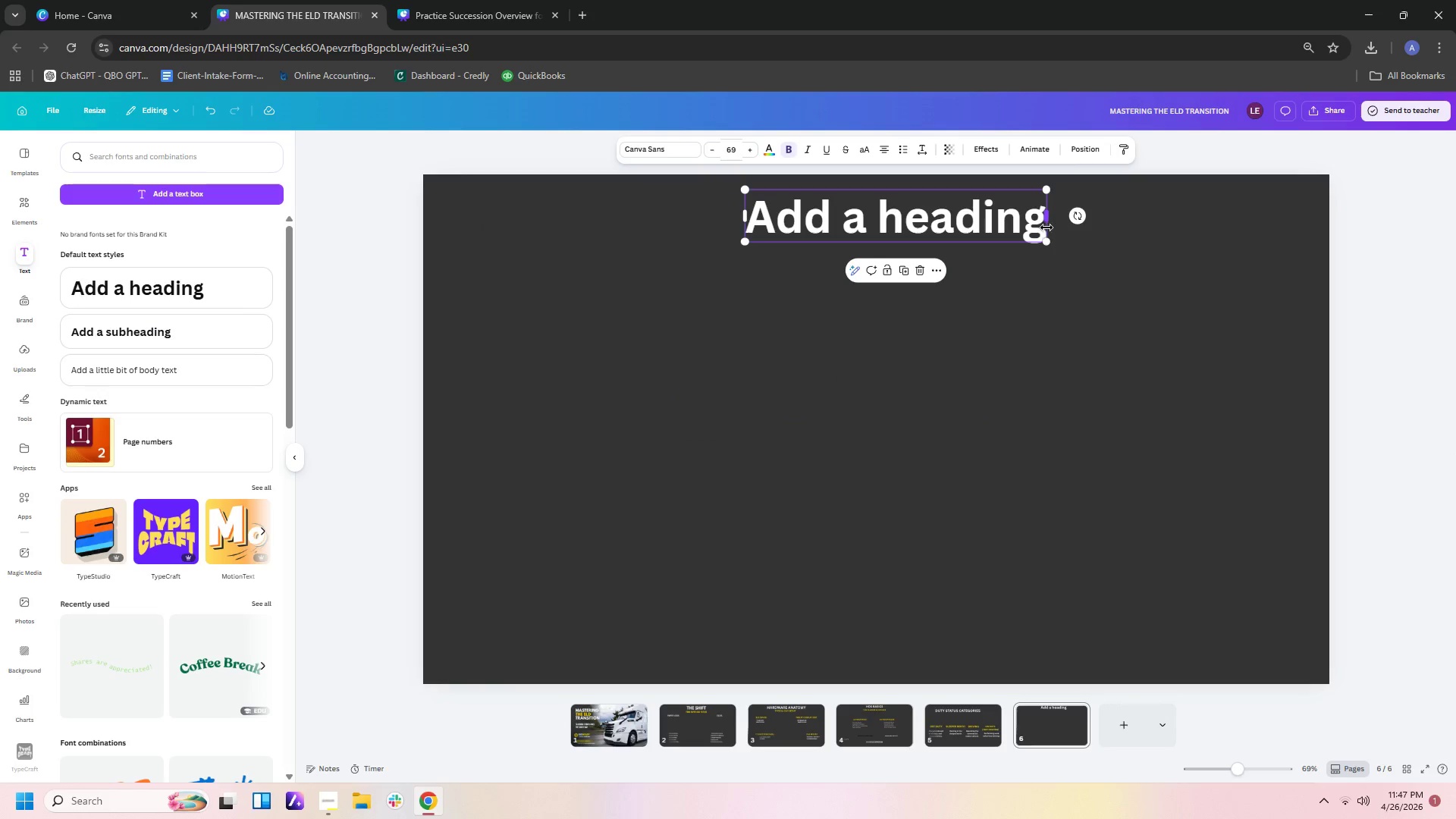 
double_click([1043, 231])
 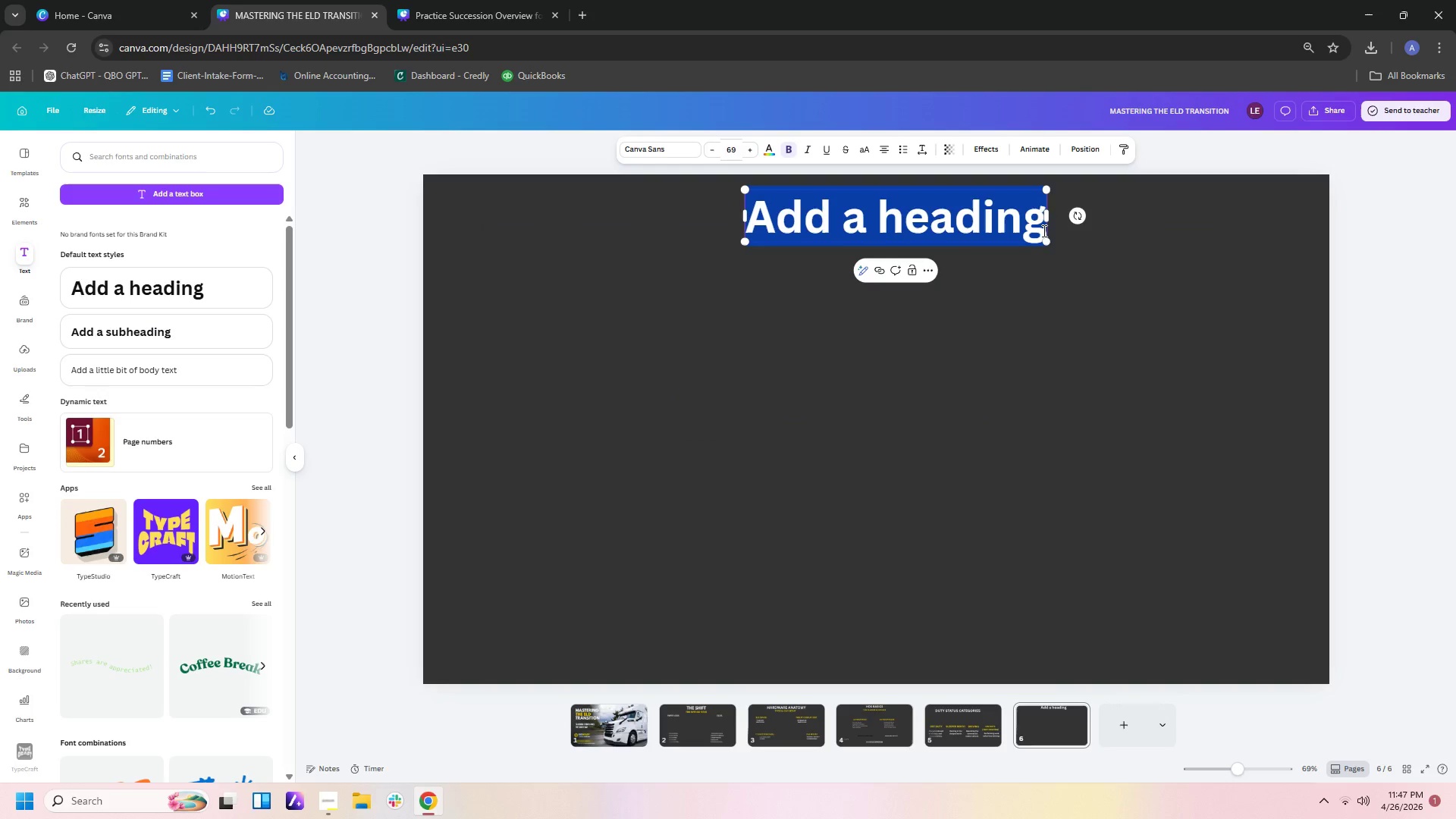 
key(Backspace)
type(THE ROADSIDE INSE)
 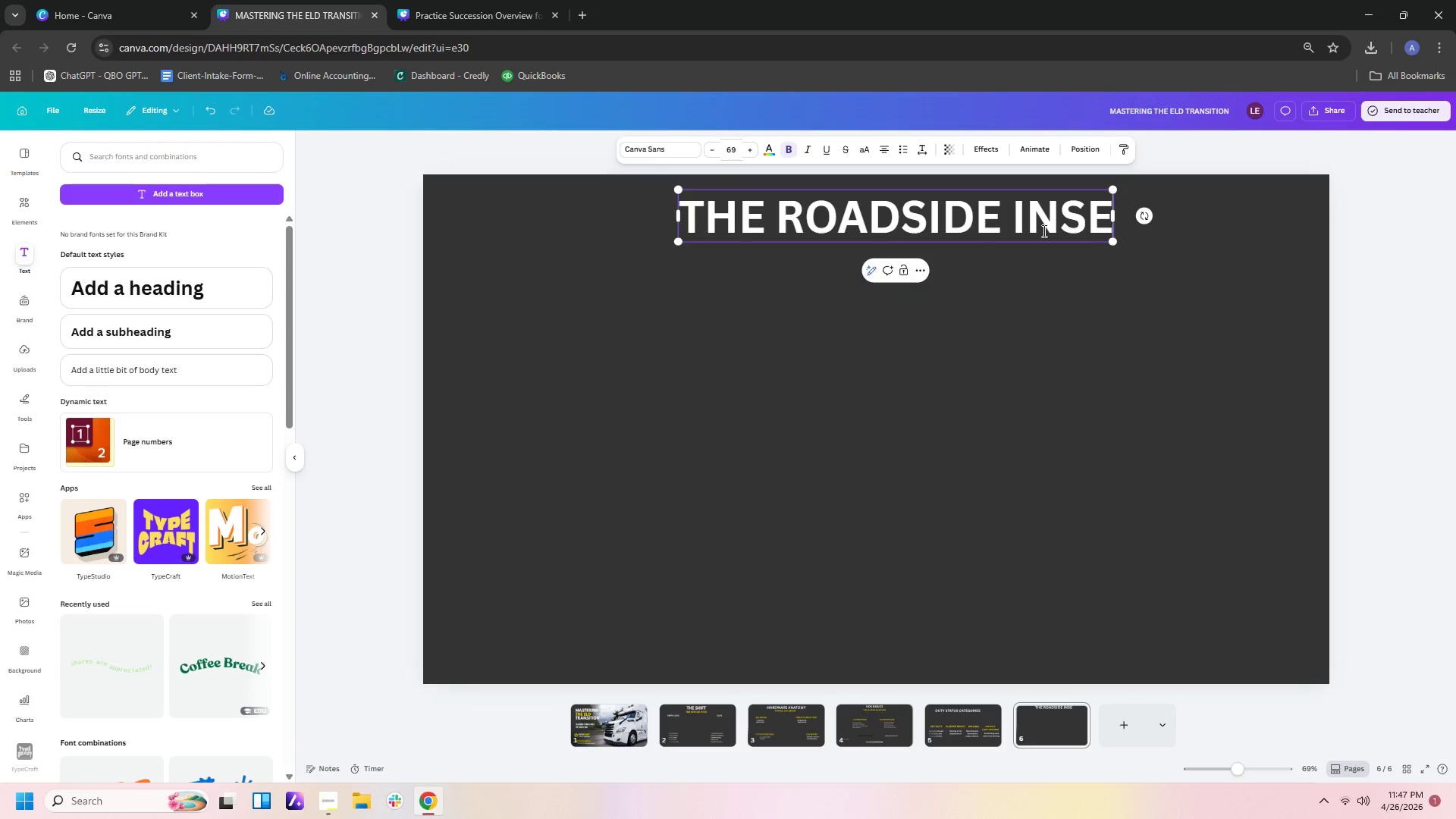 
key(Backspace)
type(PECTION)
 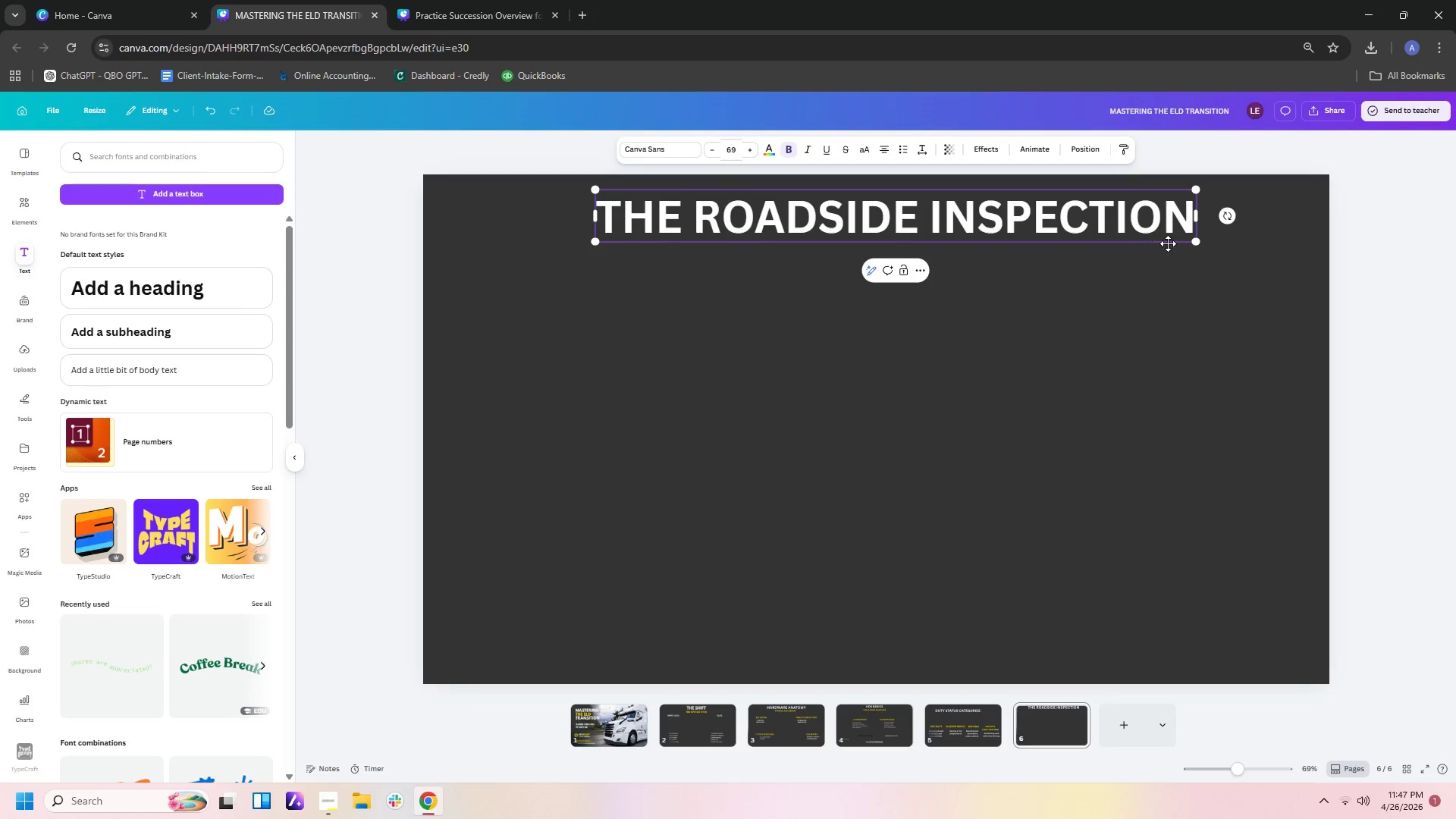 
left_click_drag(start_coordinate=[1195, 240], to_coordinate=[1029, 224])
 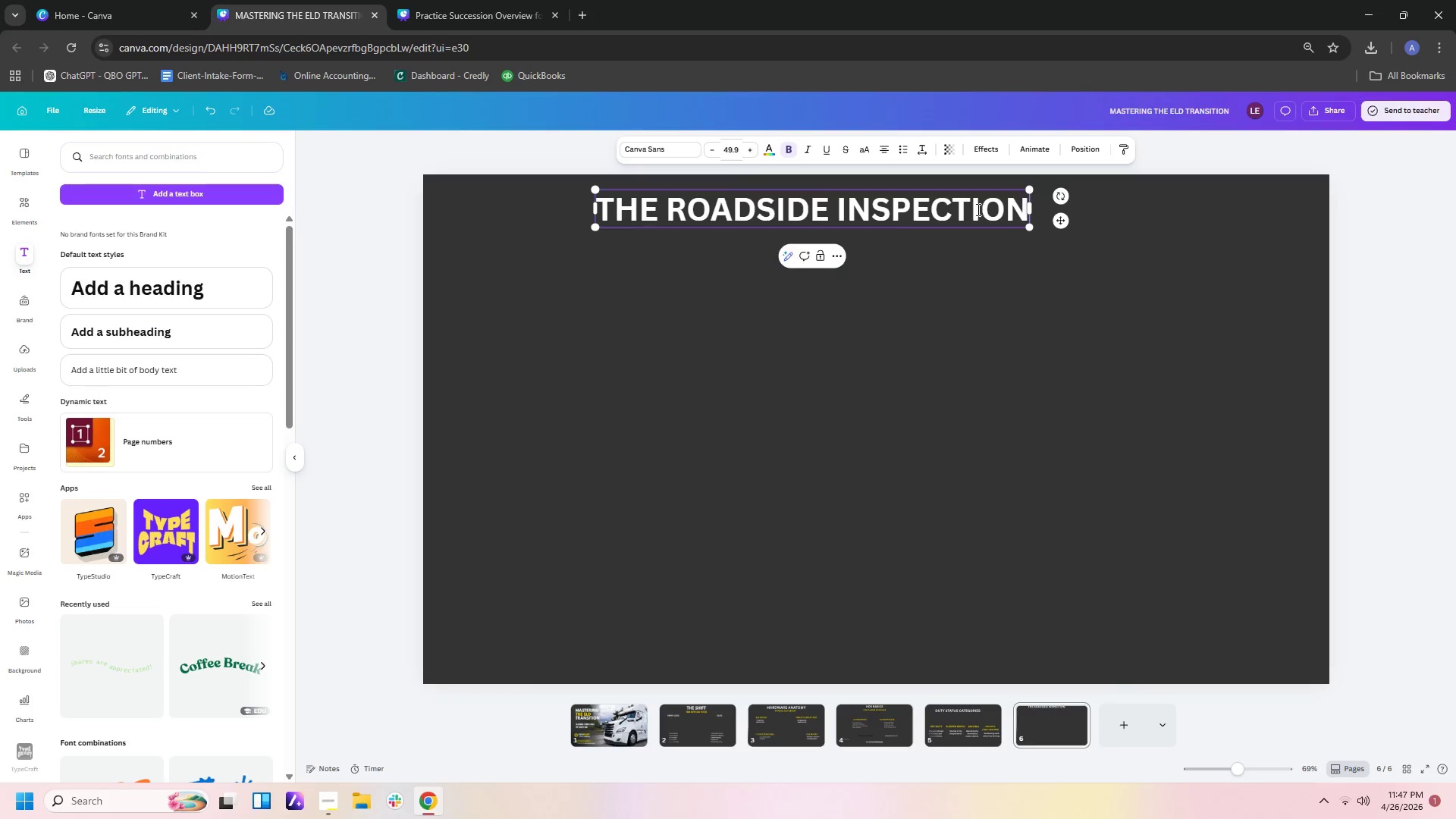 
left_click_drag(start_coordinate=[968, 209], to_coordinate=[1035, 210])
 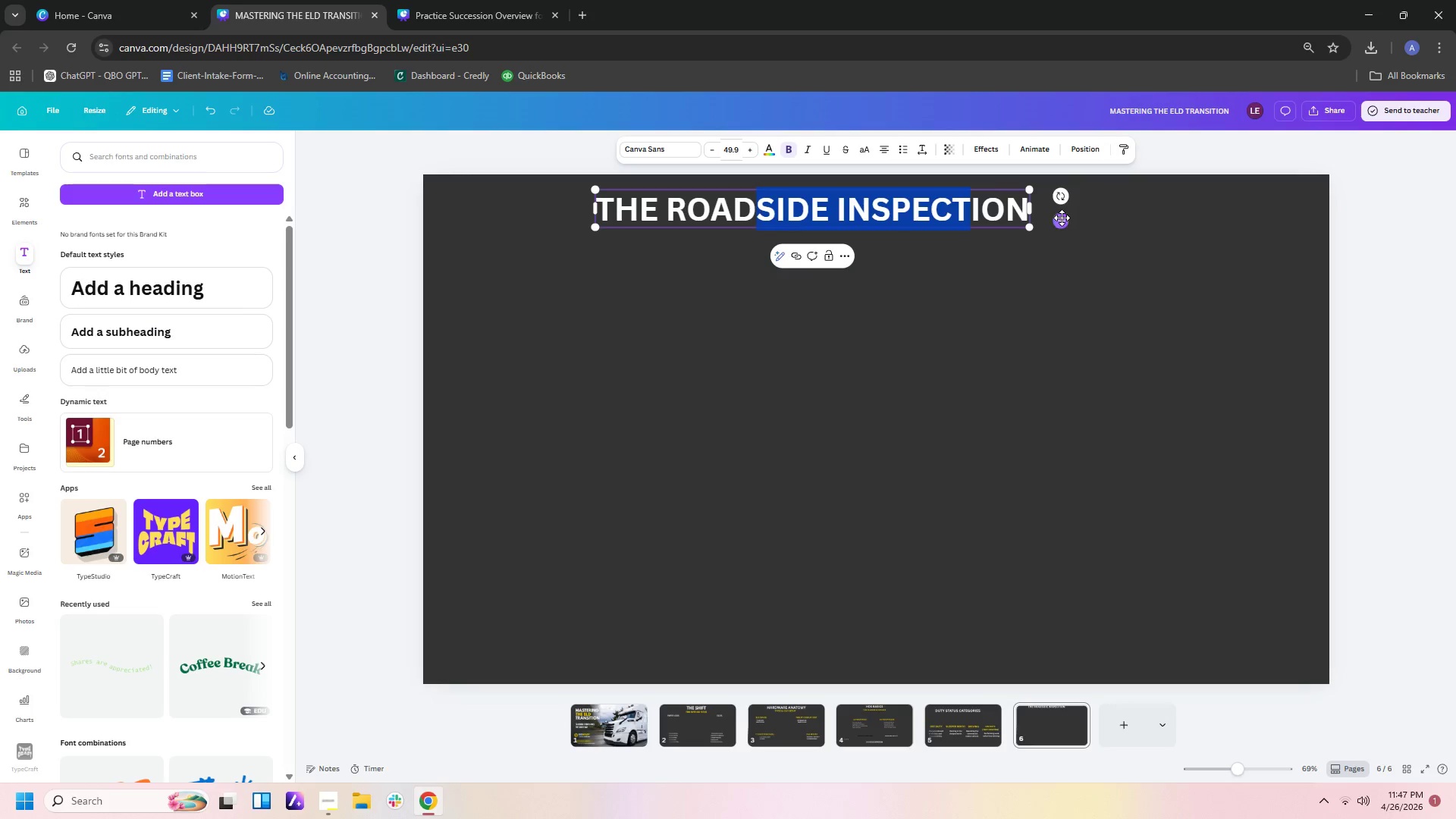 
left_click_drag(start_coordinate=[1061, 218], to_coordinate=[1126, 212])
 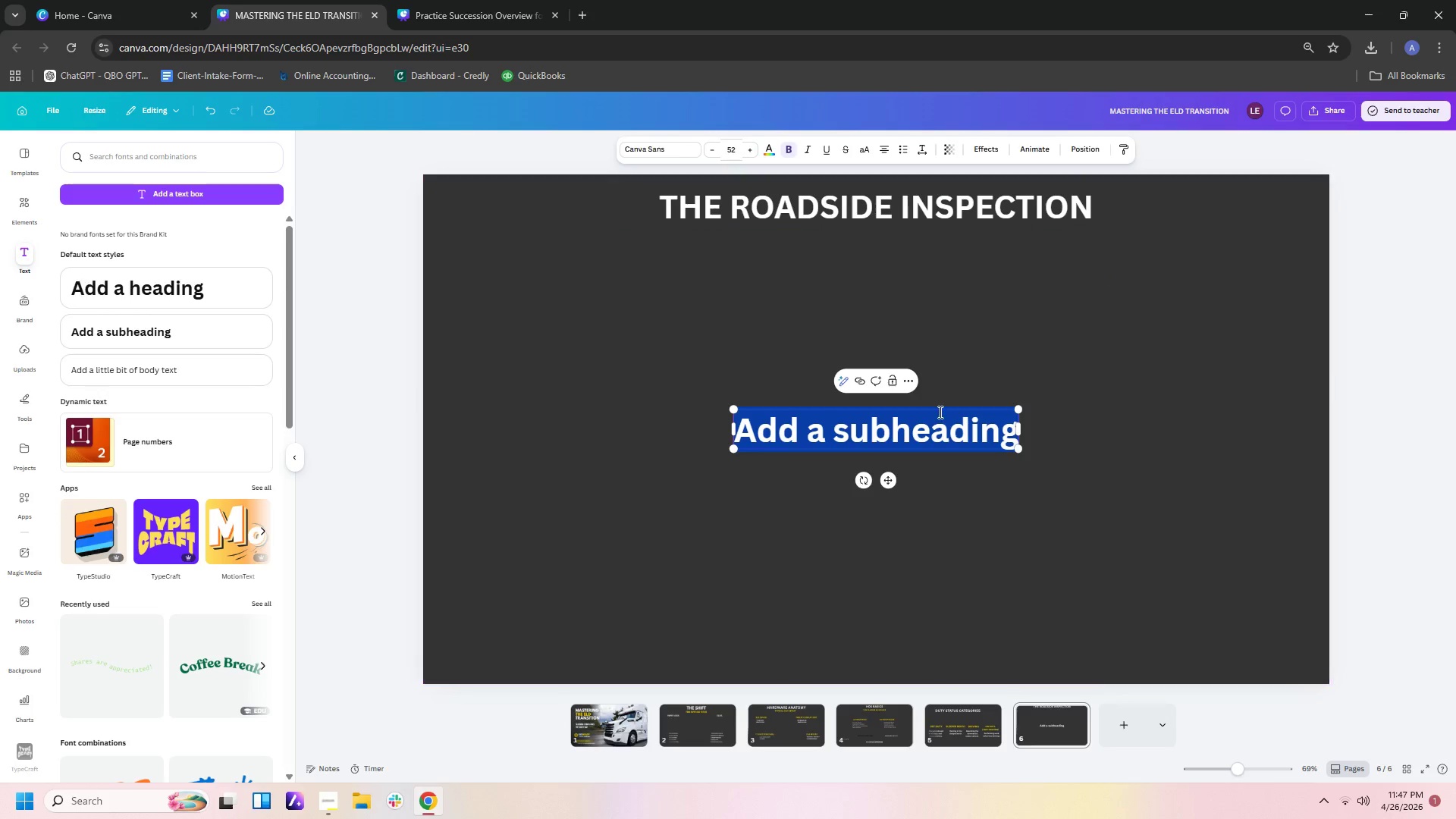 
wait(5.25)
 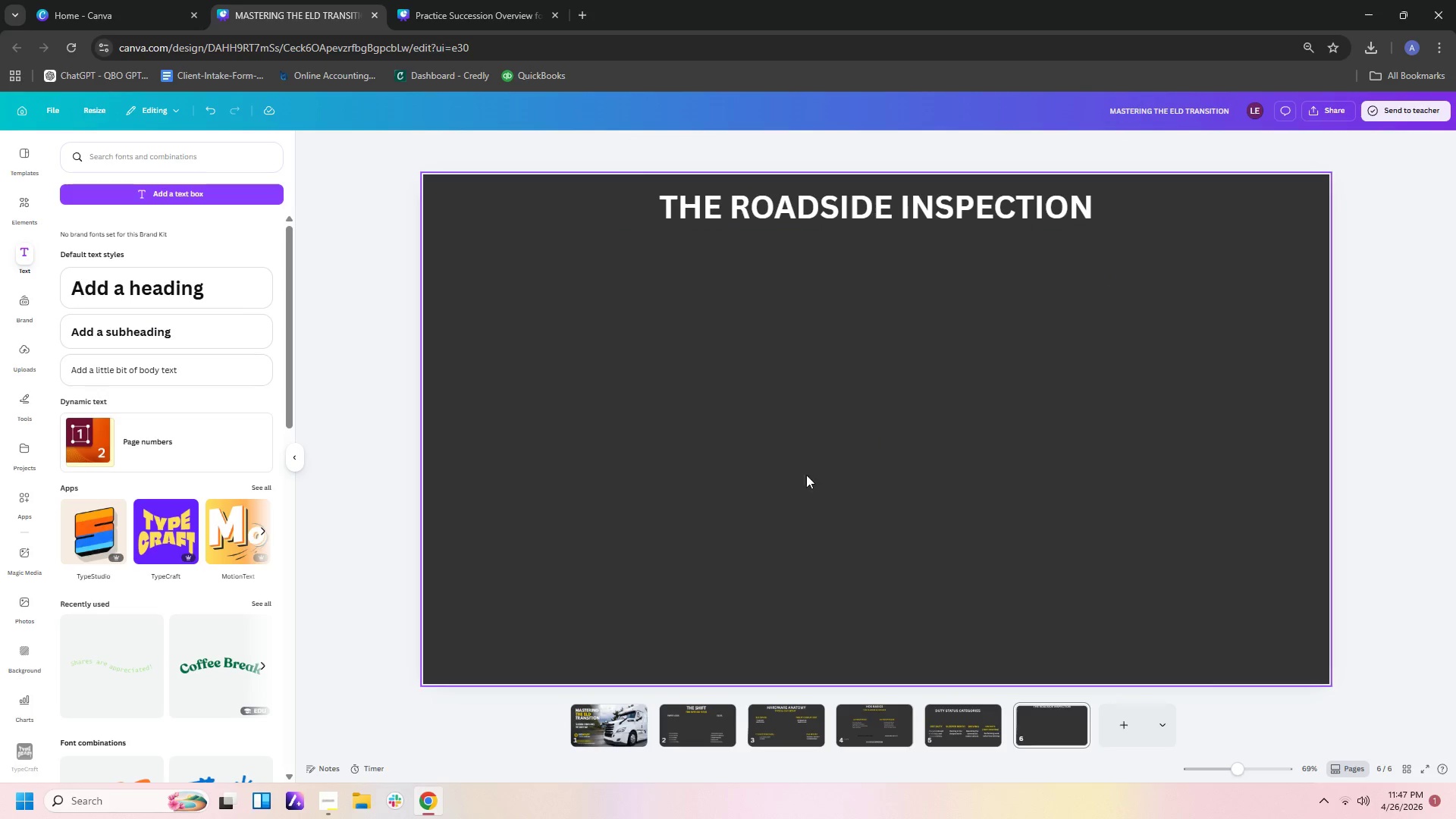 
left_click([1014, 434])
 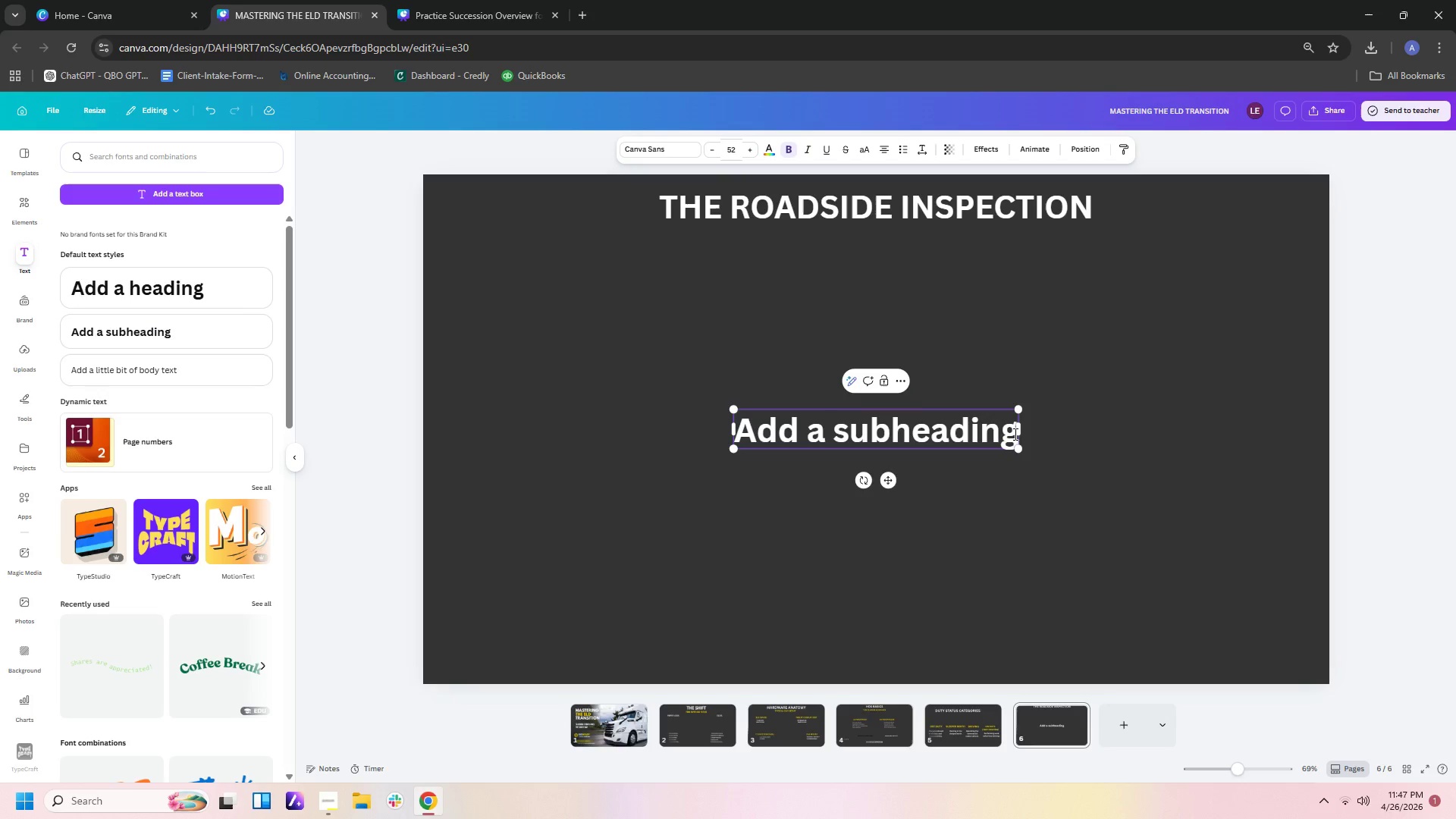 
key(Backspace)
 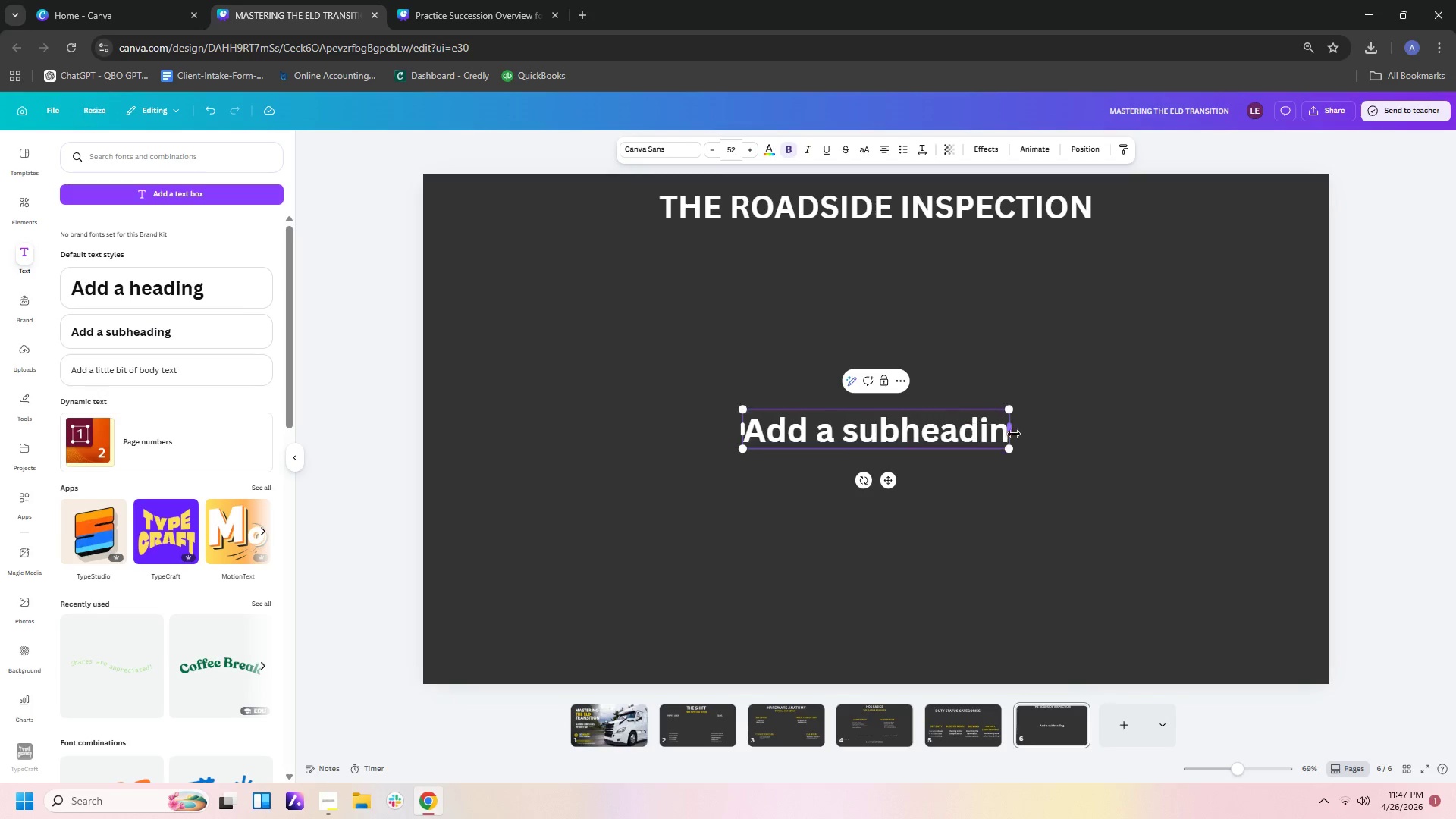 
key(Backspace)
 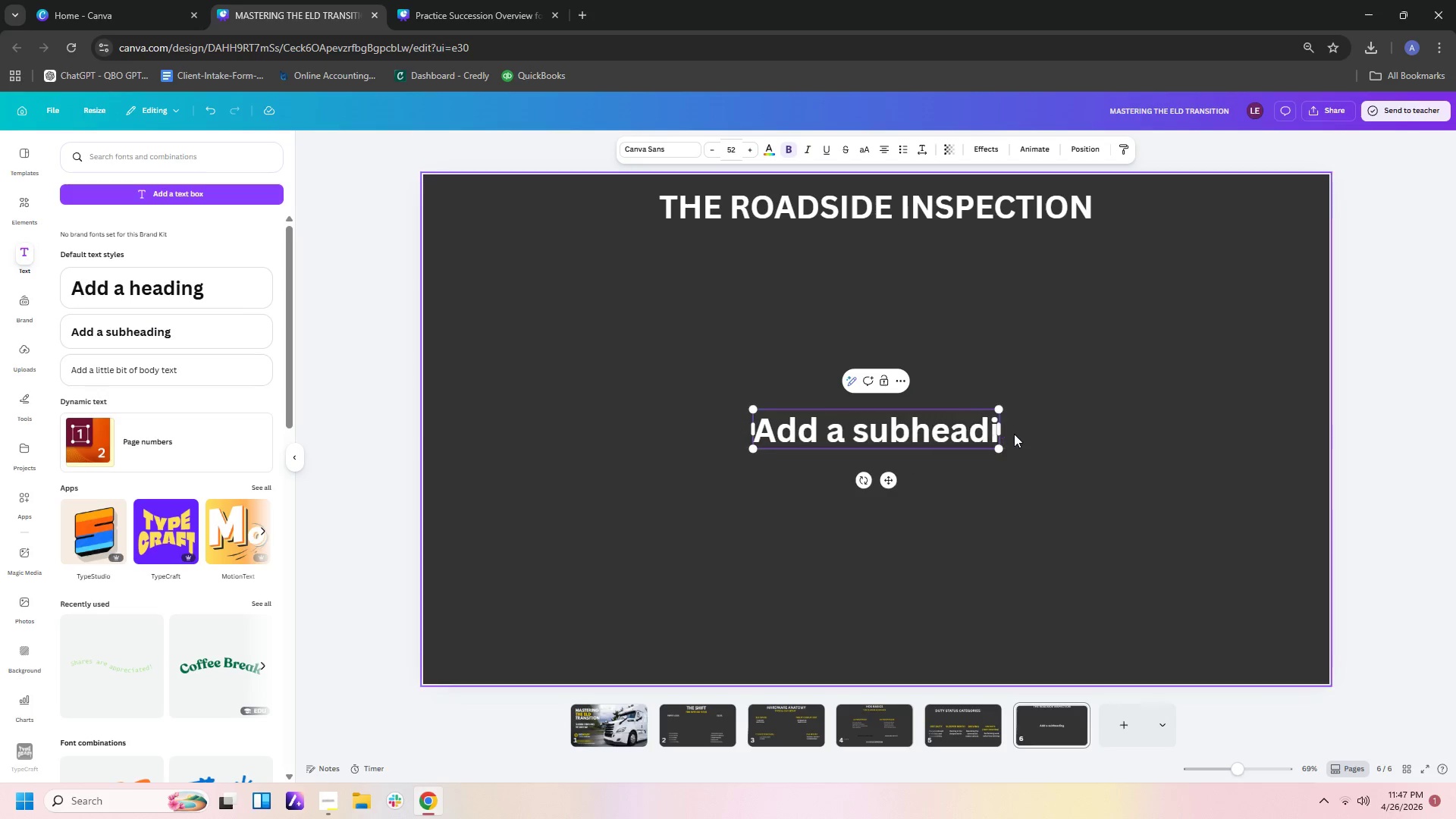 
key(Backspace)
 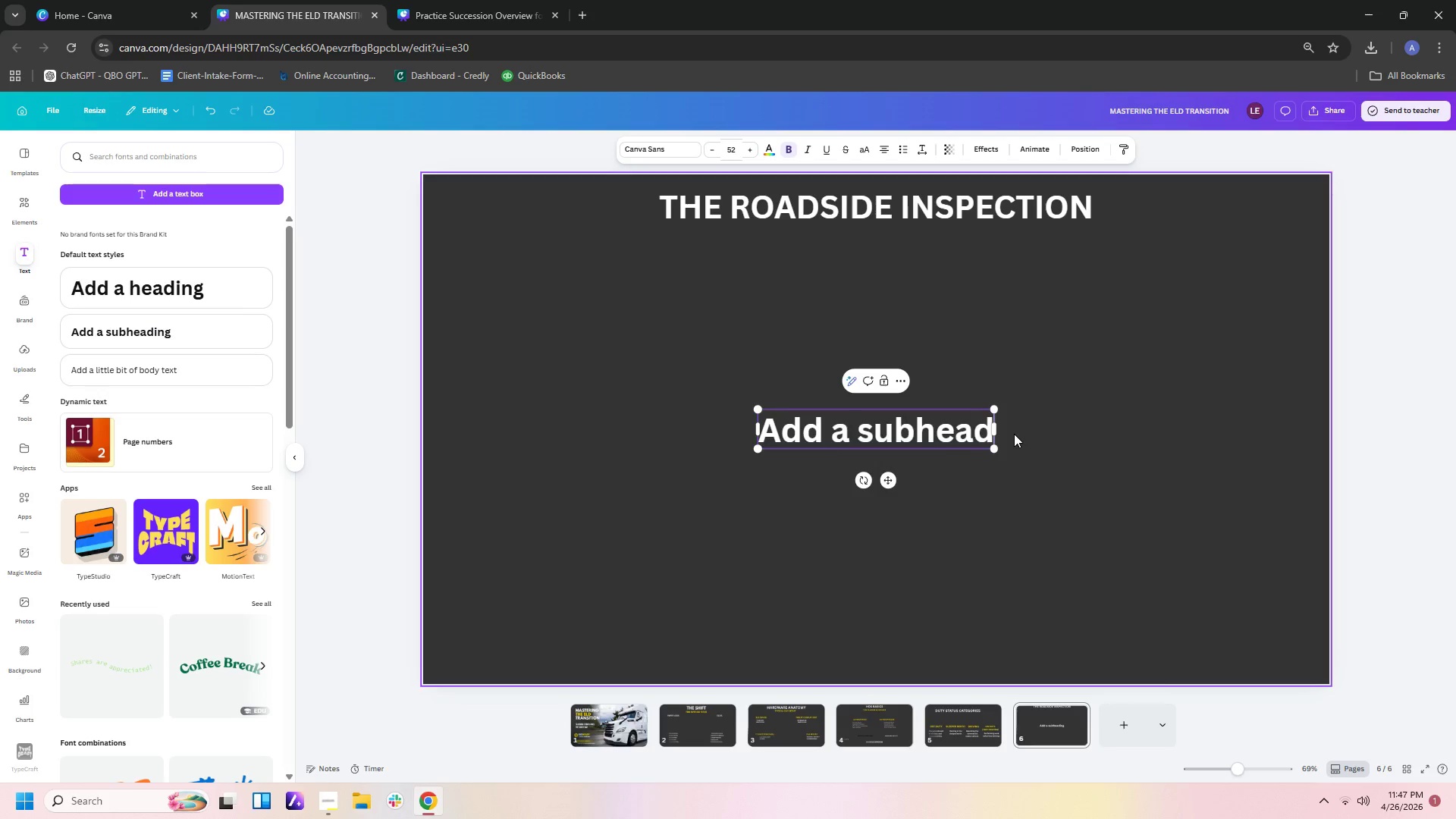 
hold_key(key=Backspace, duration=1.11)
 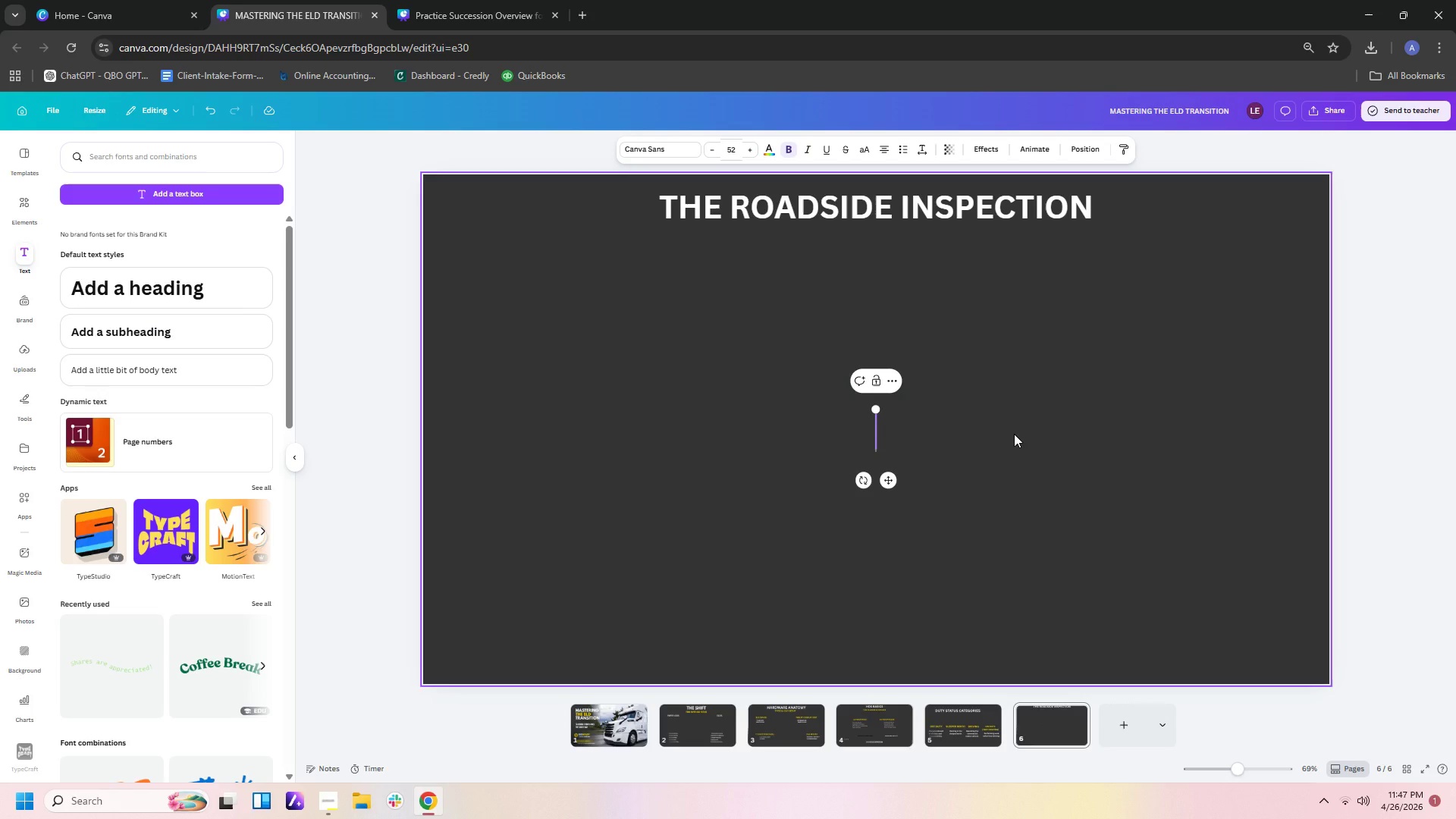 
wait(12.34)
 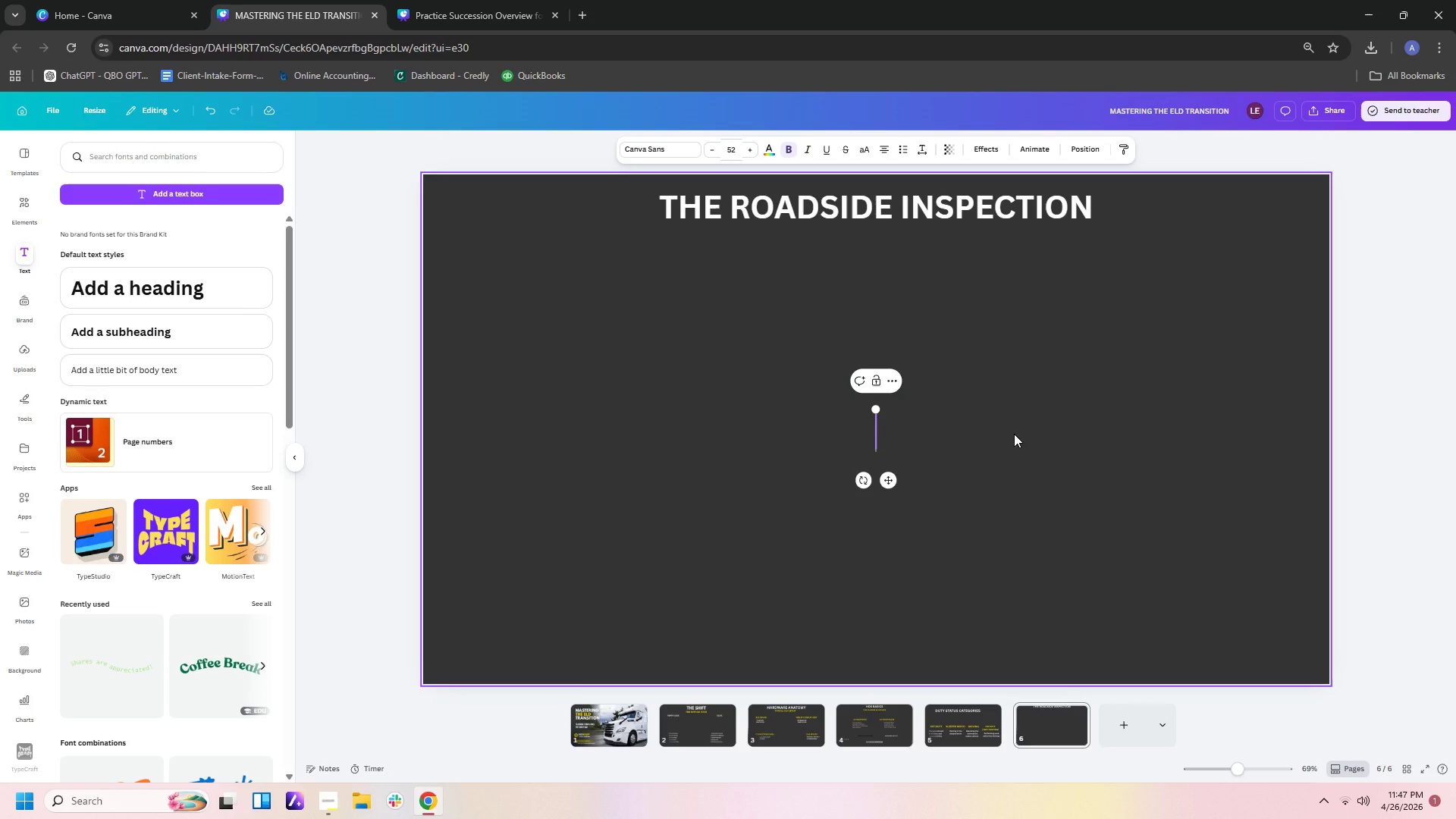 
type(DATA TRANSFER FLOW)
 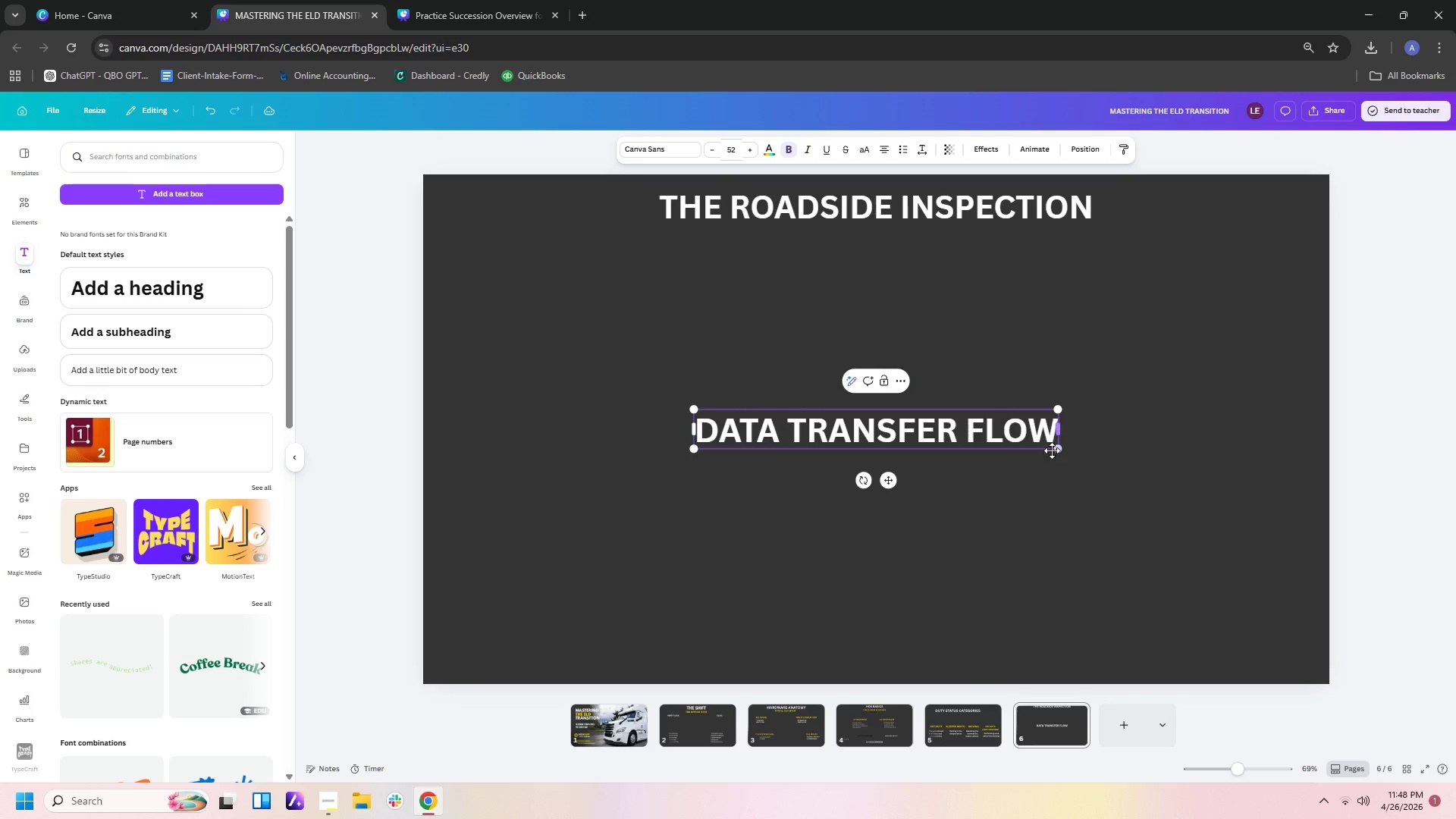 
left_click_drag(start_coordinate=[1058, 449], to_coordinate=[908, 448])
 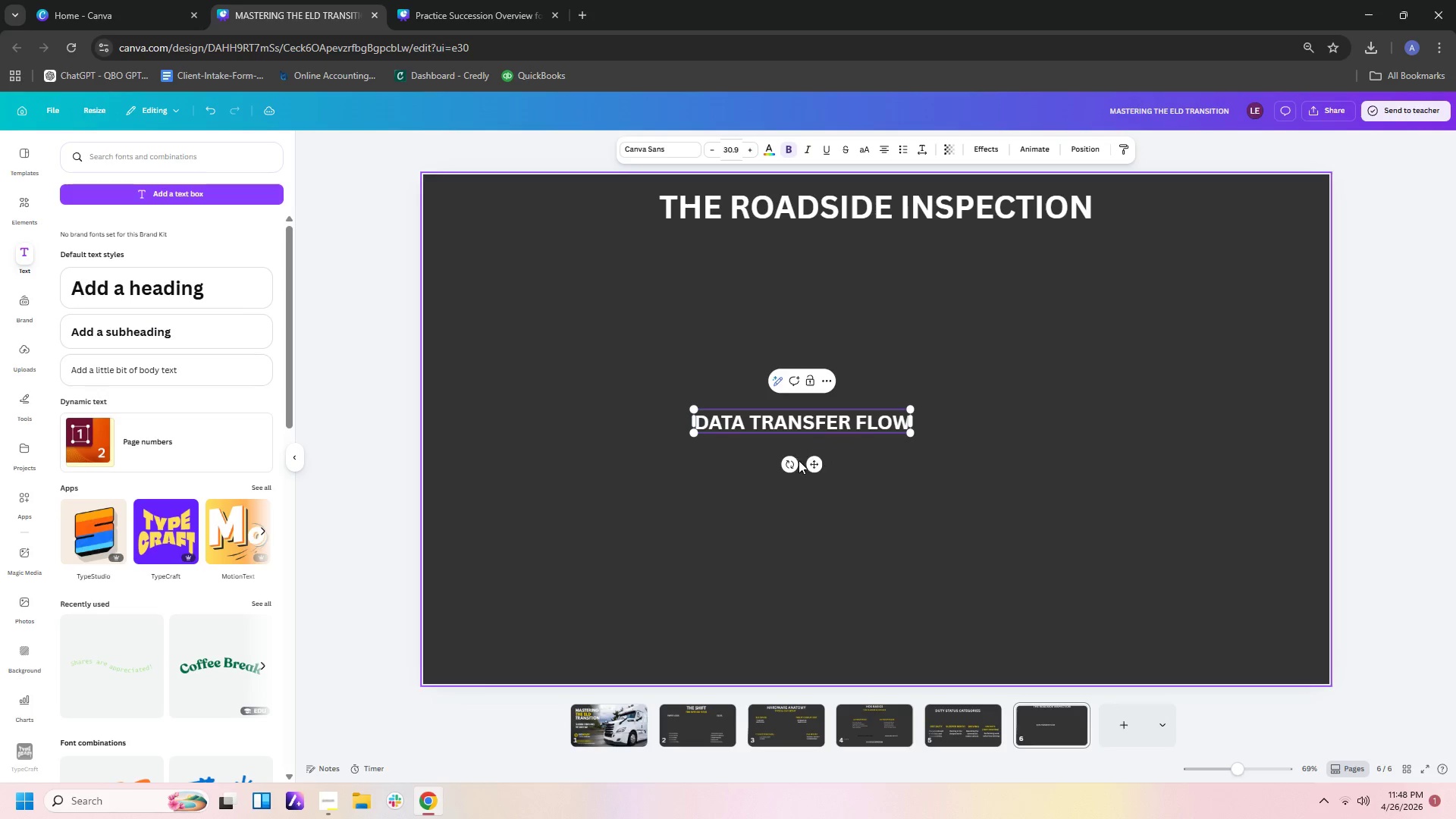 
left_click_drag(start_coordinate=[812, 460], to_coordinate=[880, 296])
 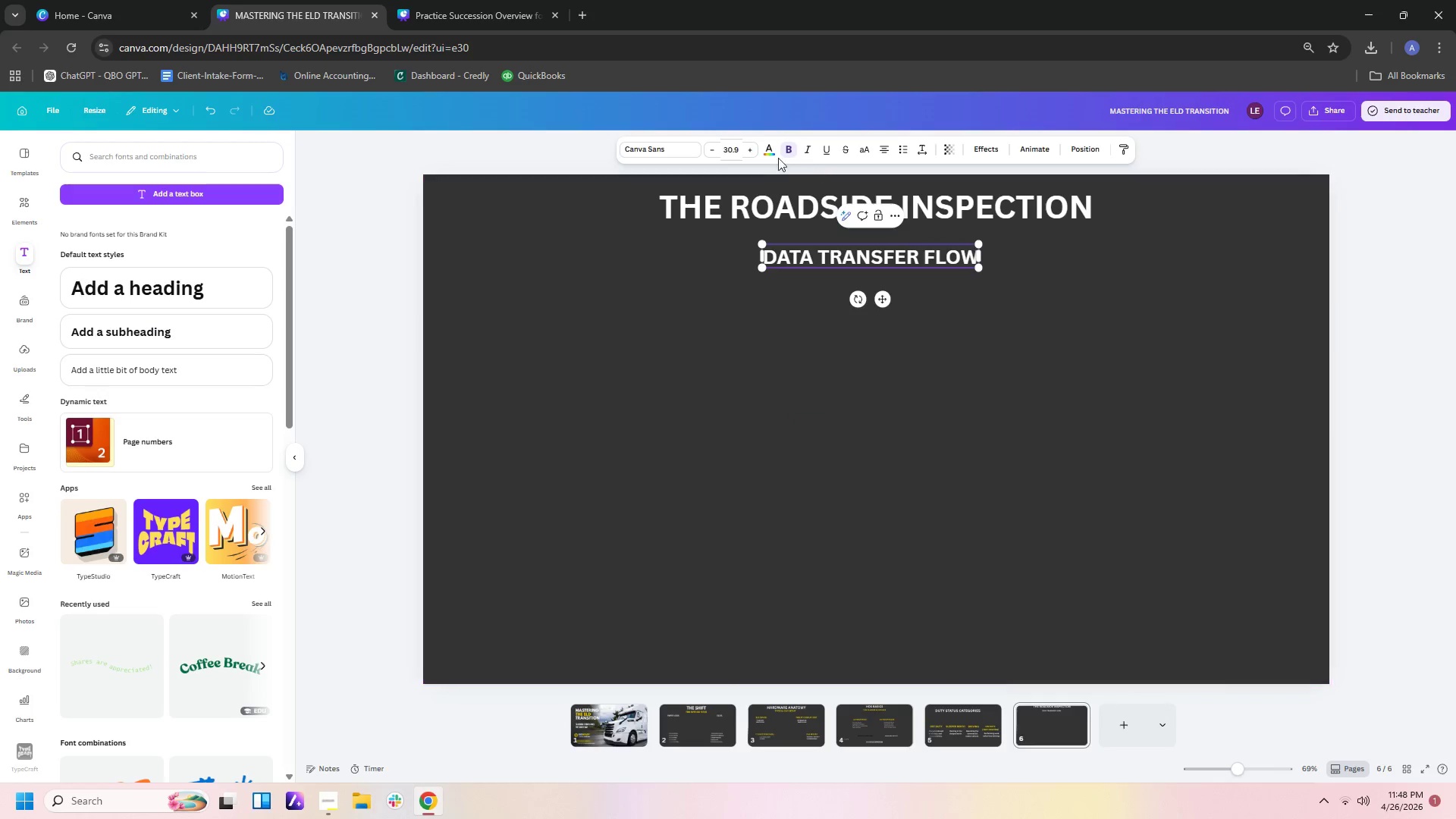 
left_click([777, 150])
 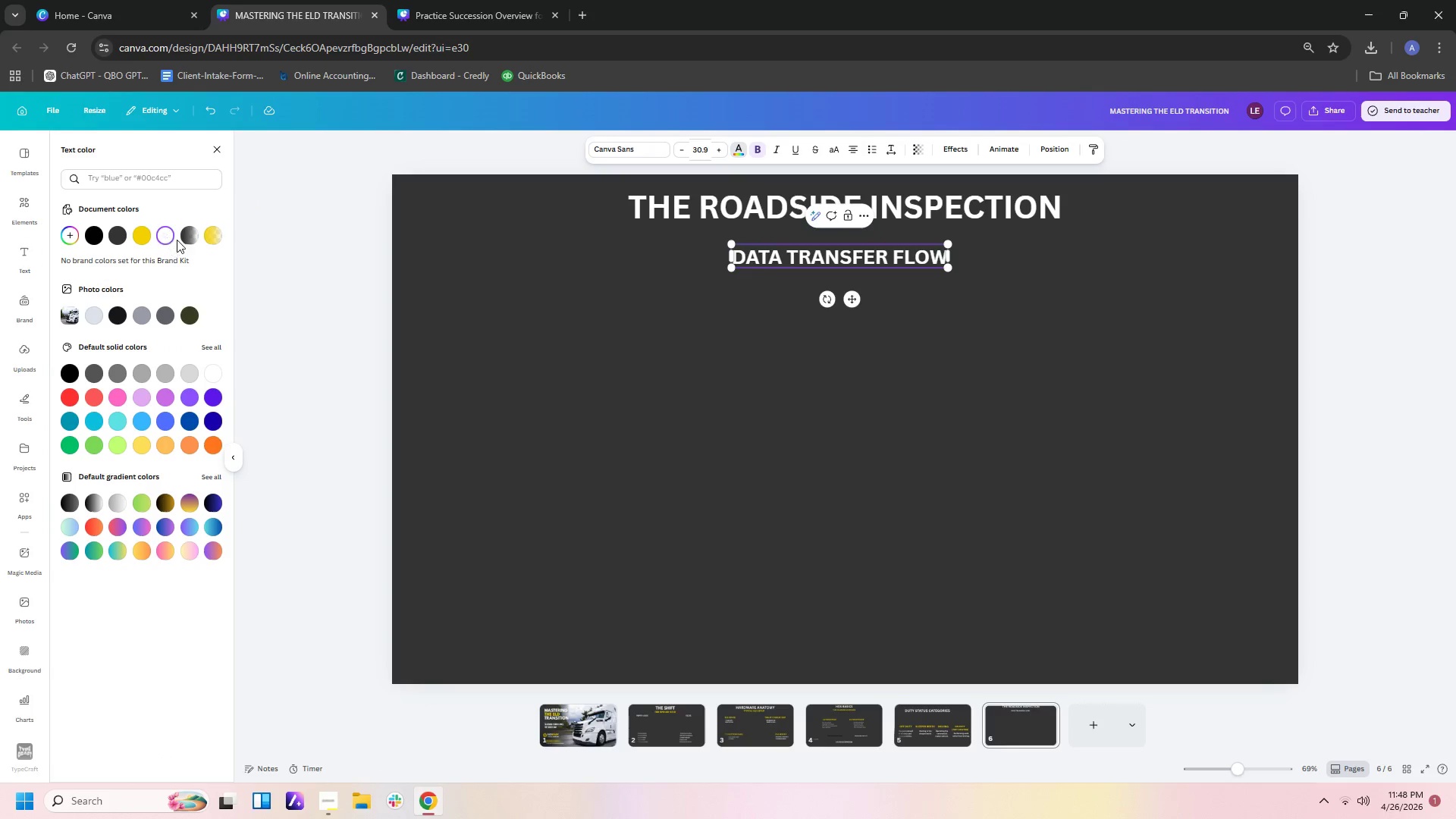 
left_click([142, 243])
 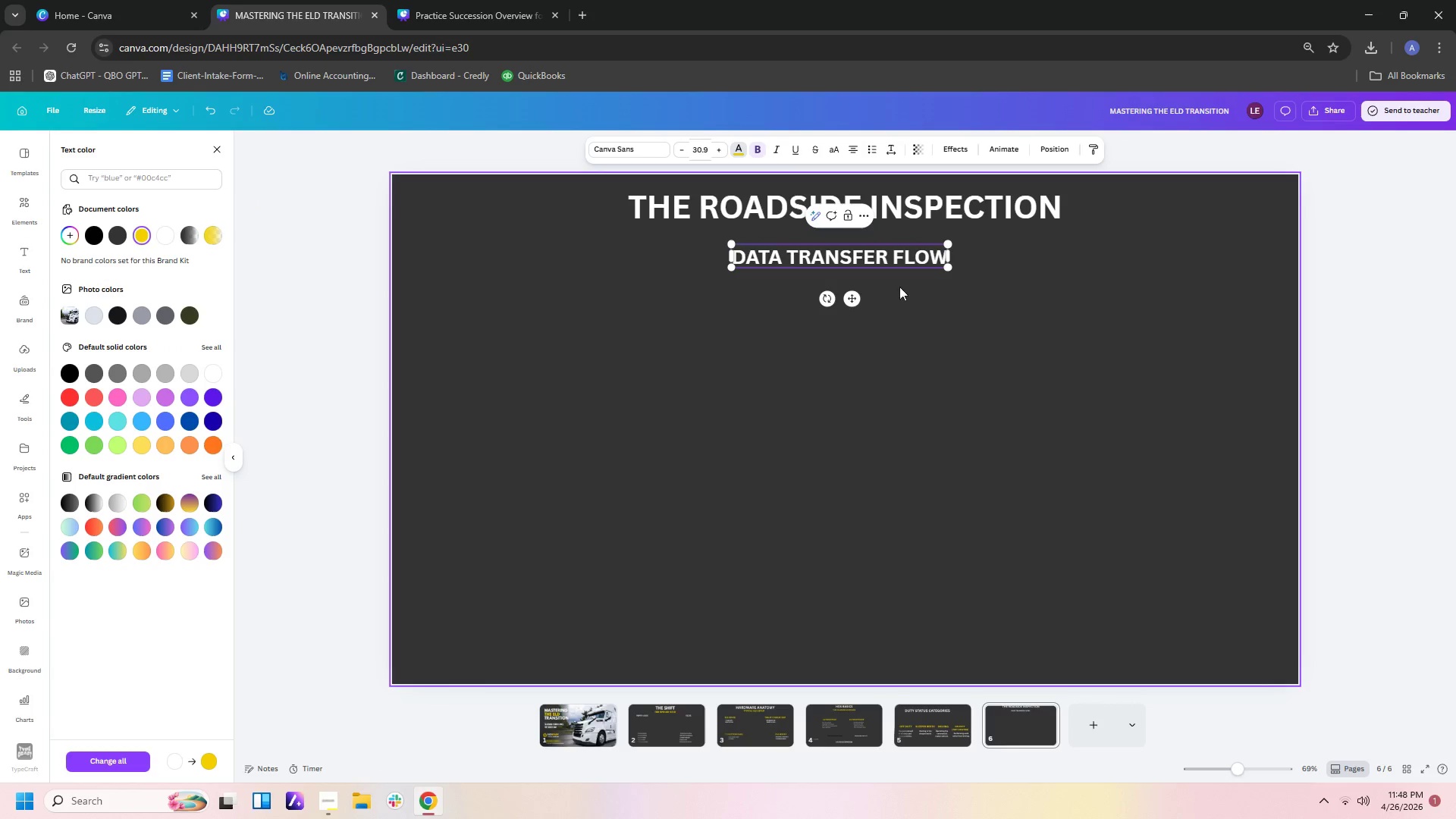 
left_click([1404, 400])
 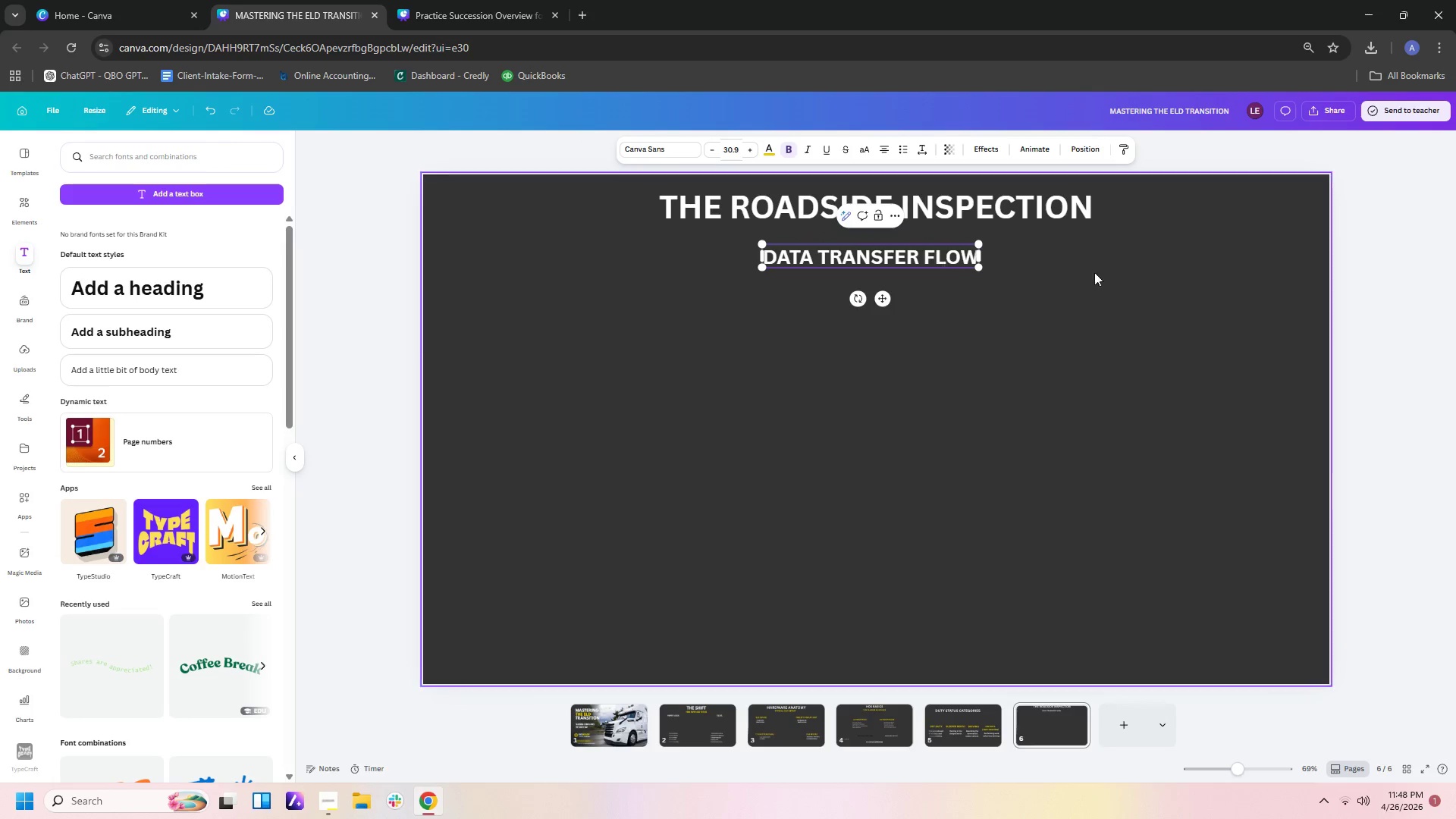 
left_click([1455, 345])
 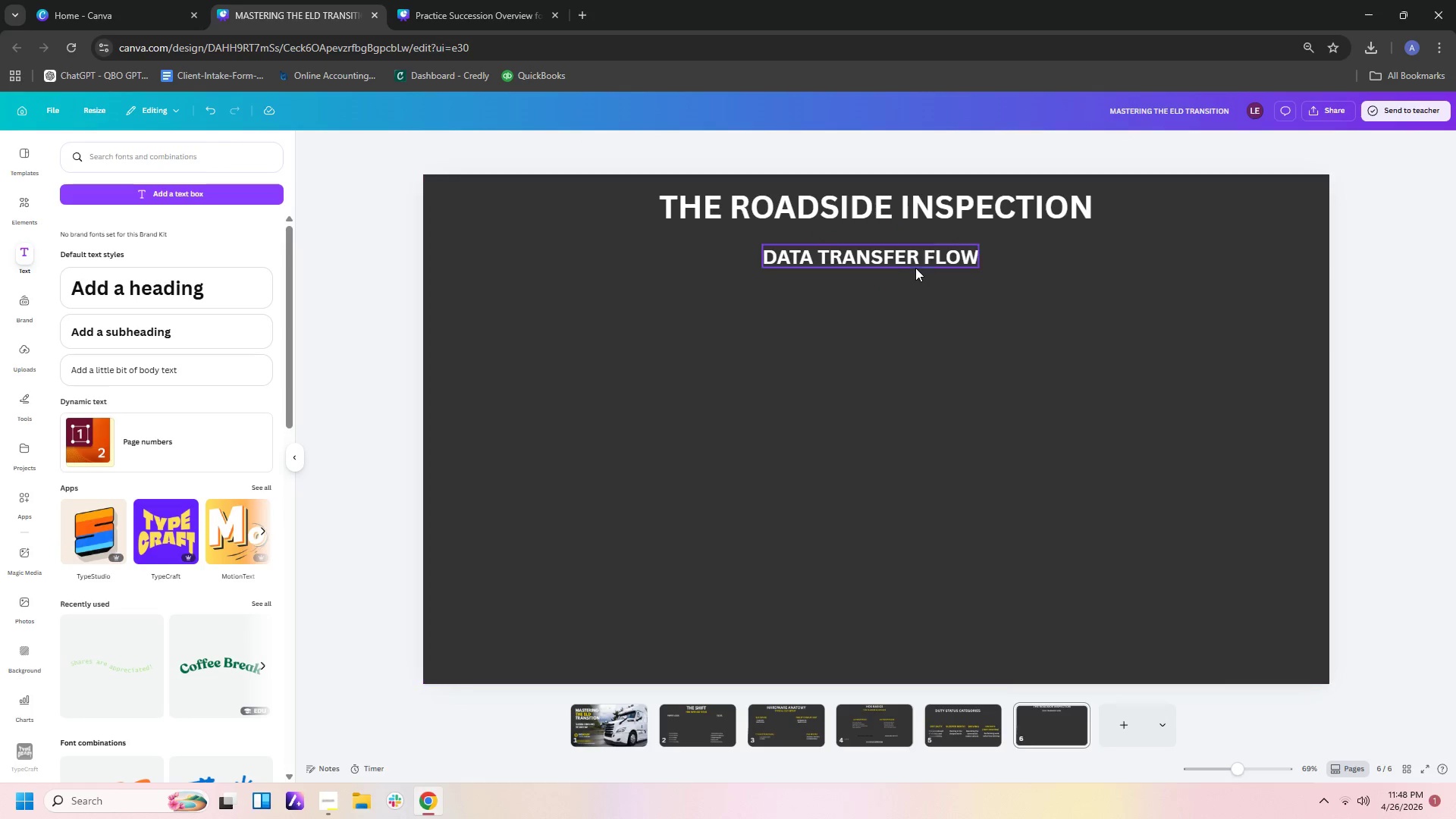 
left_click([922, 262])
 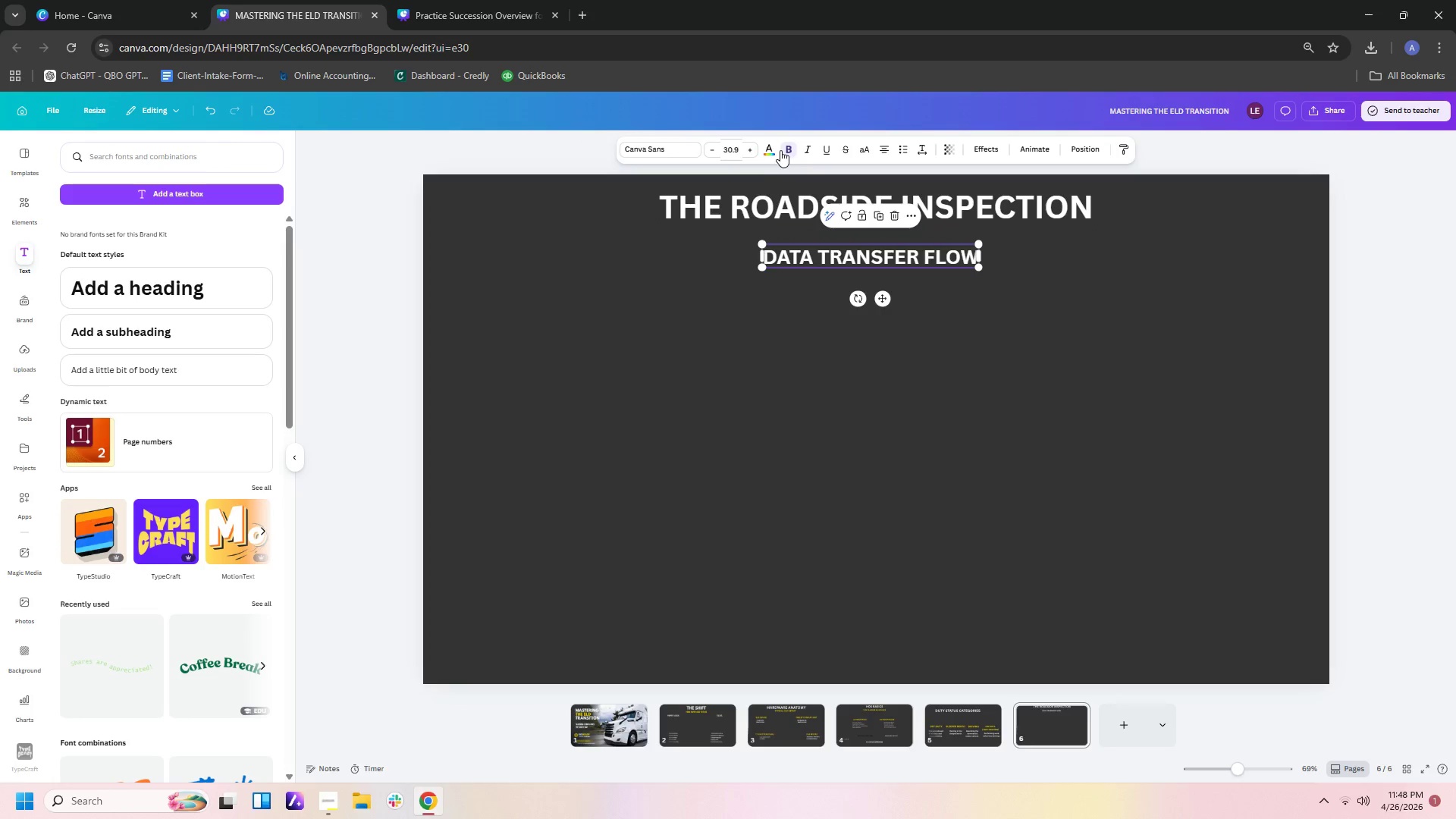 
left_click([765, 152])
 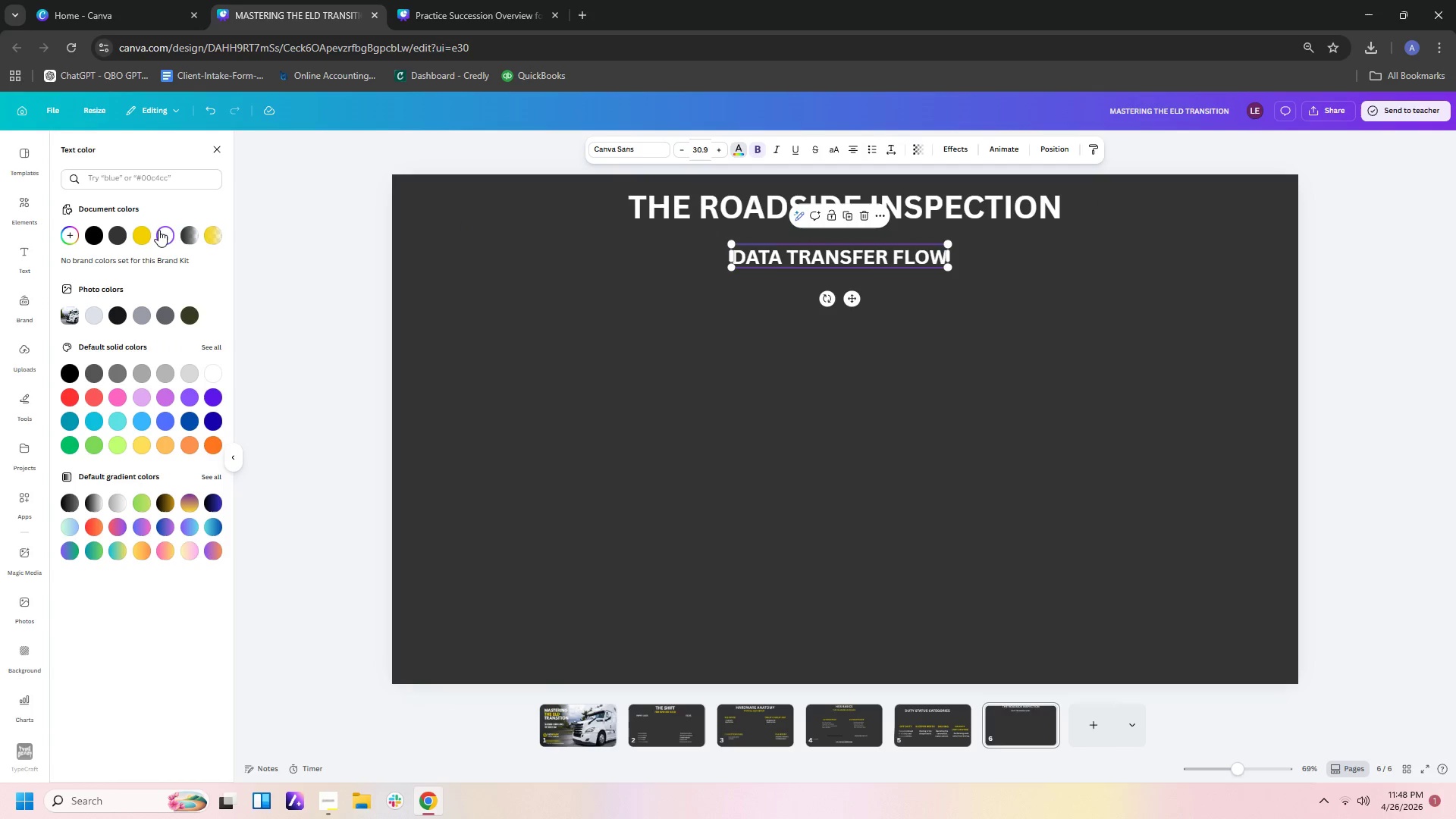 
left_click([141, 231])
 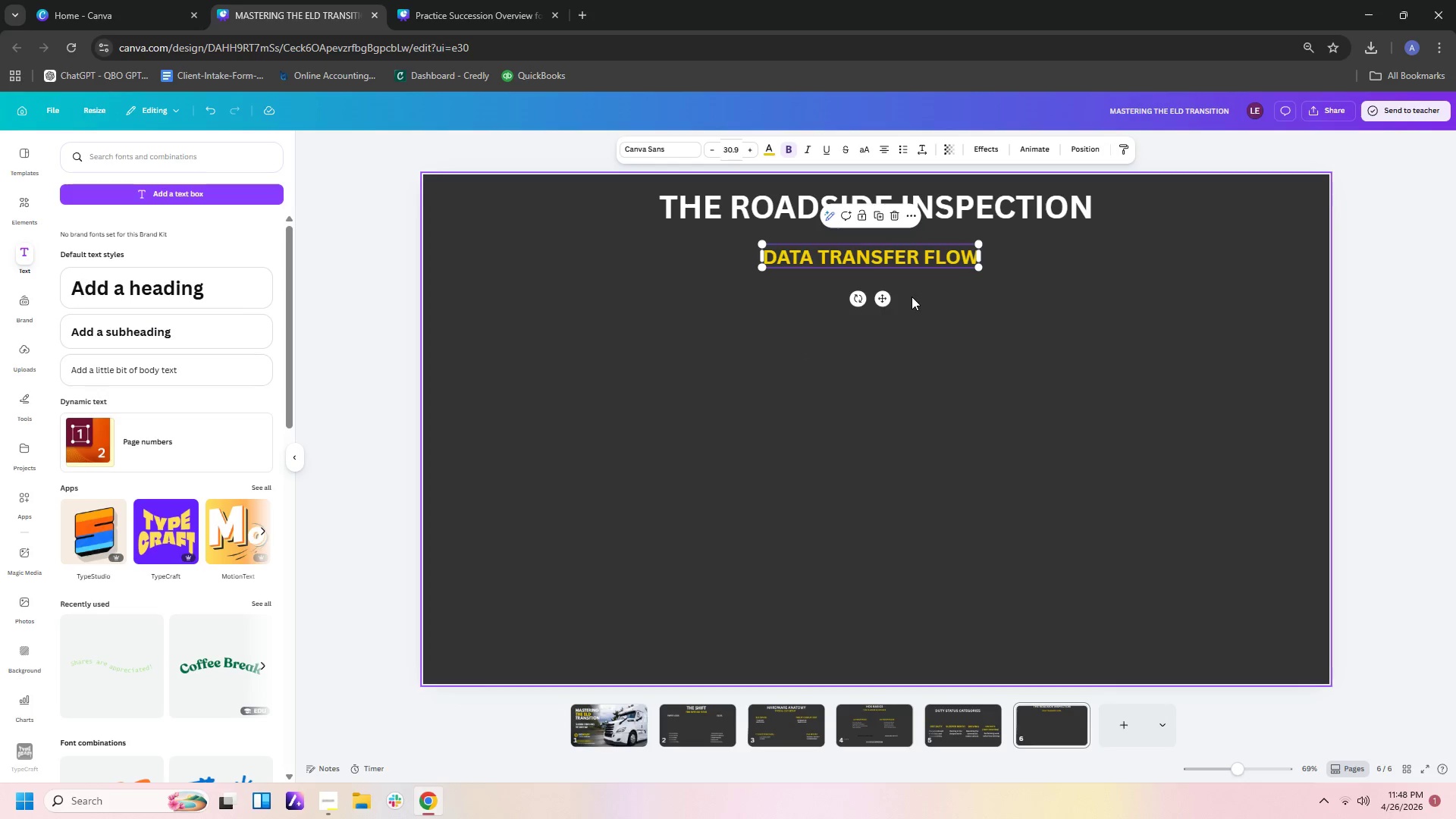 
left_click_drag(start_coordinate=[883, 300], to_coordinate=[883, 285])
 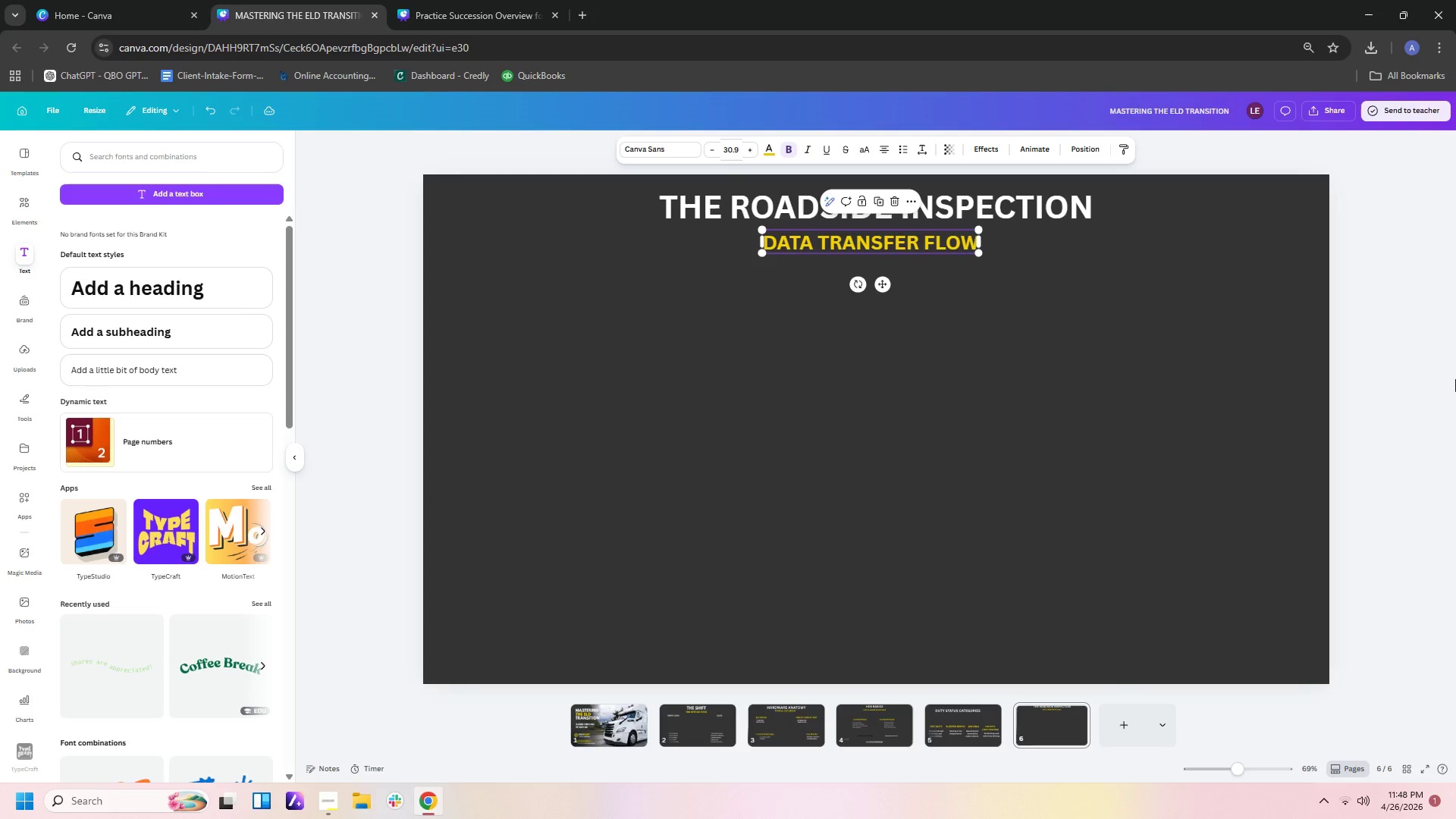 
left_click([1455, 381])
 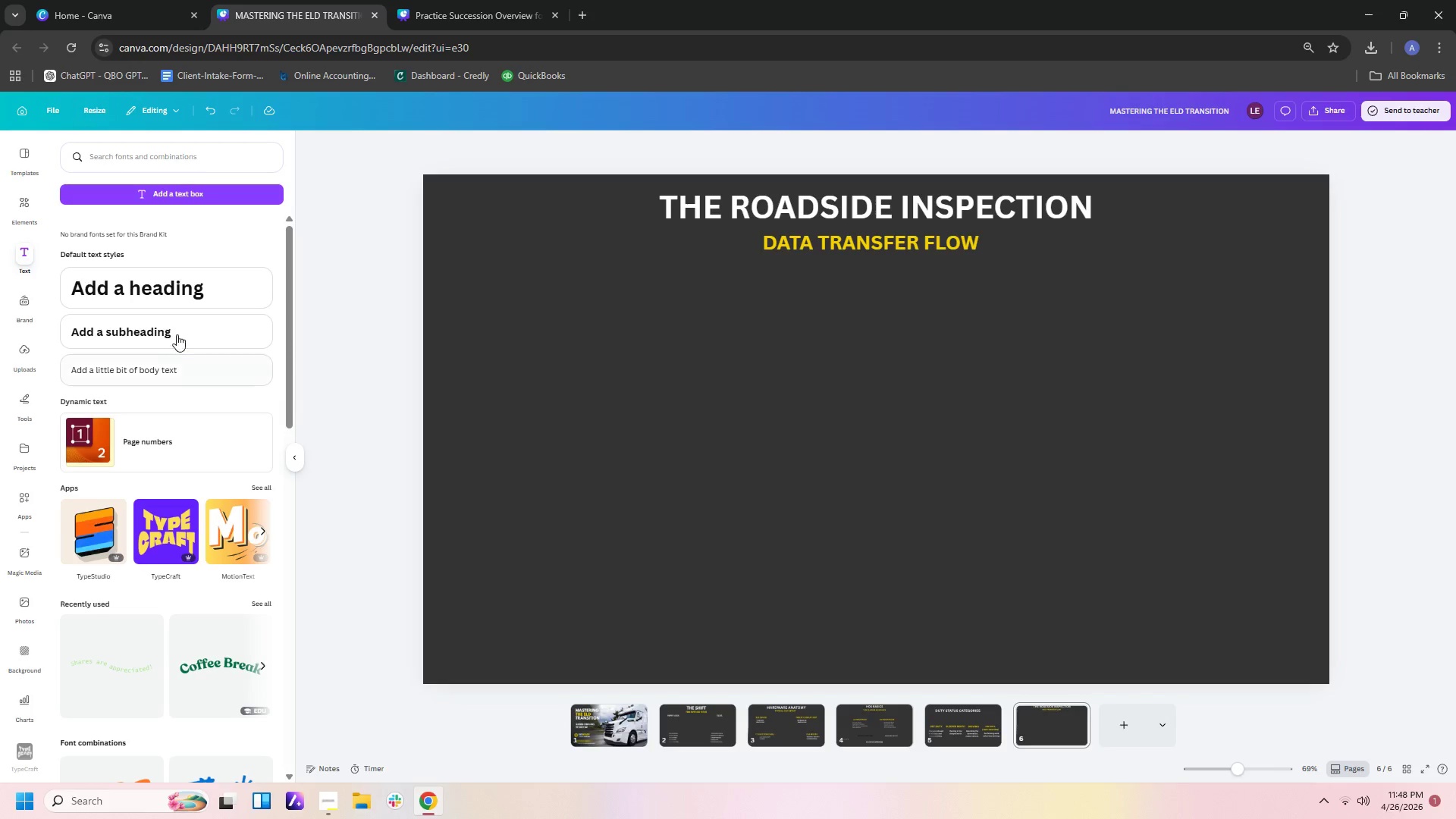 
wait(6.56)
 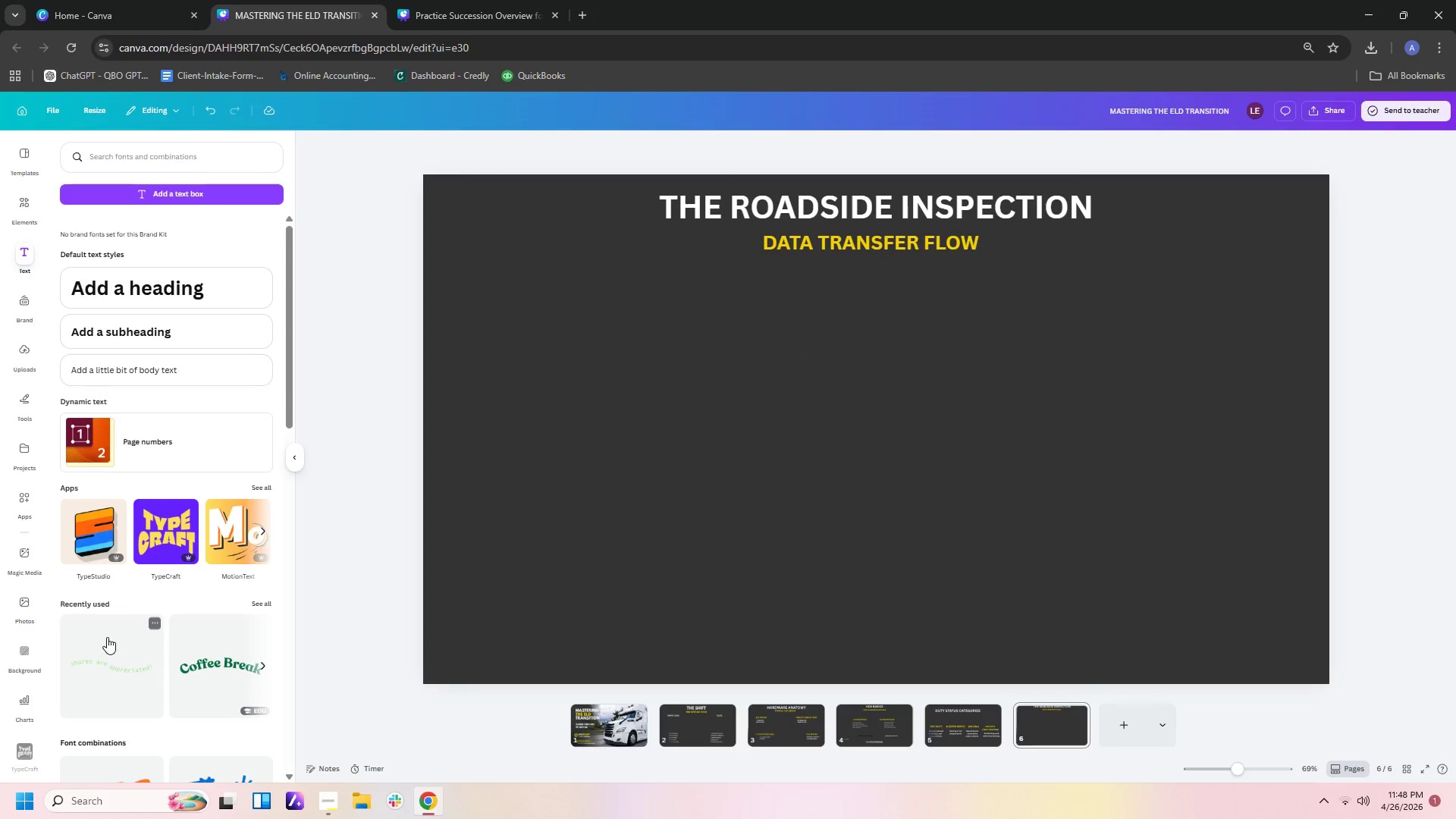 
left_click([169, 325])
 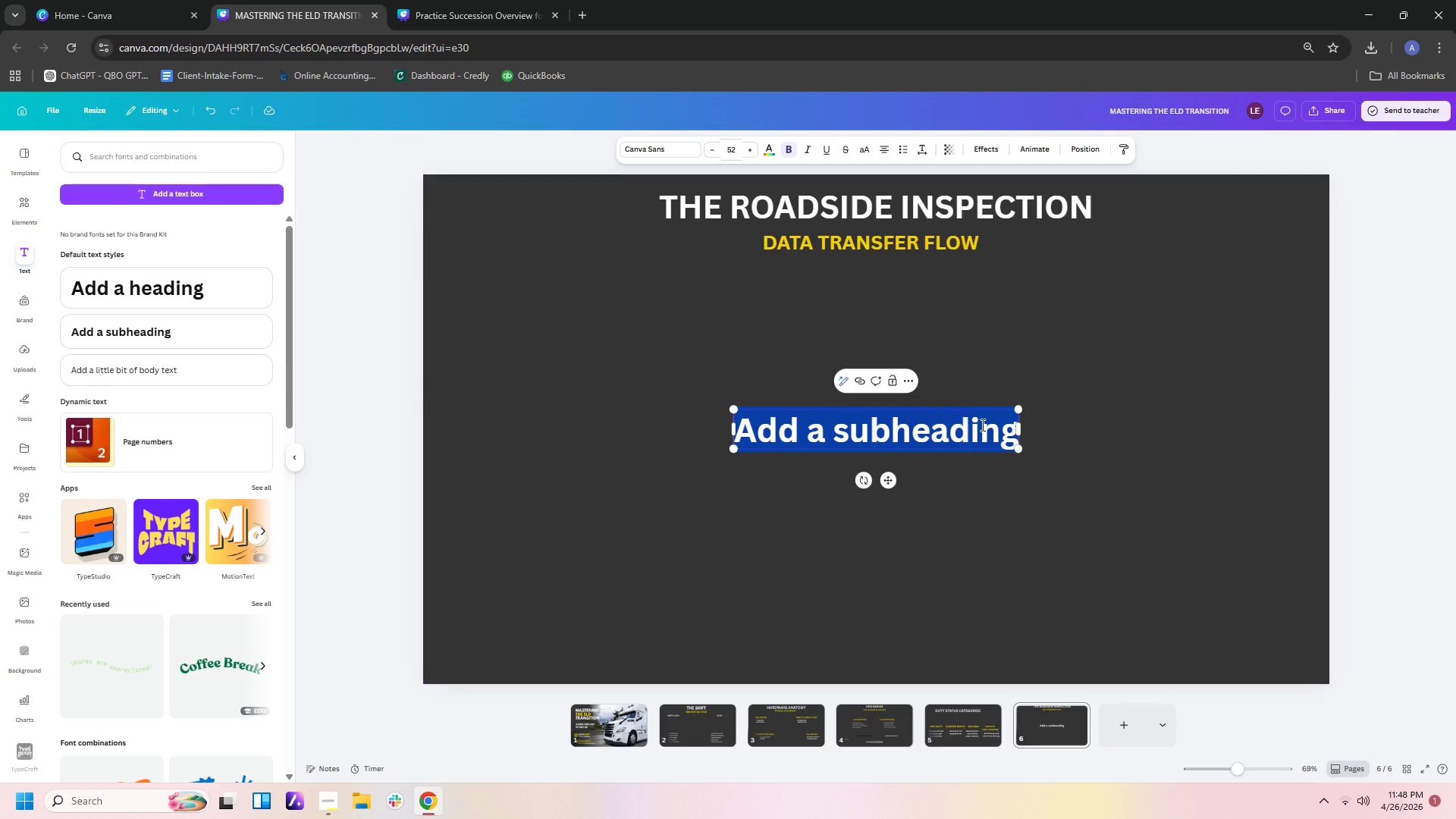 
left_click([1455, 548])
 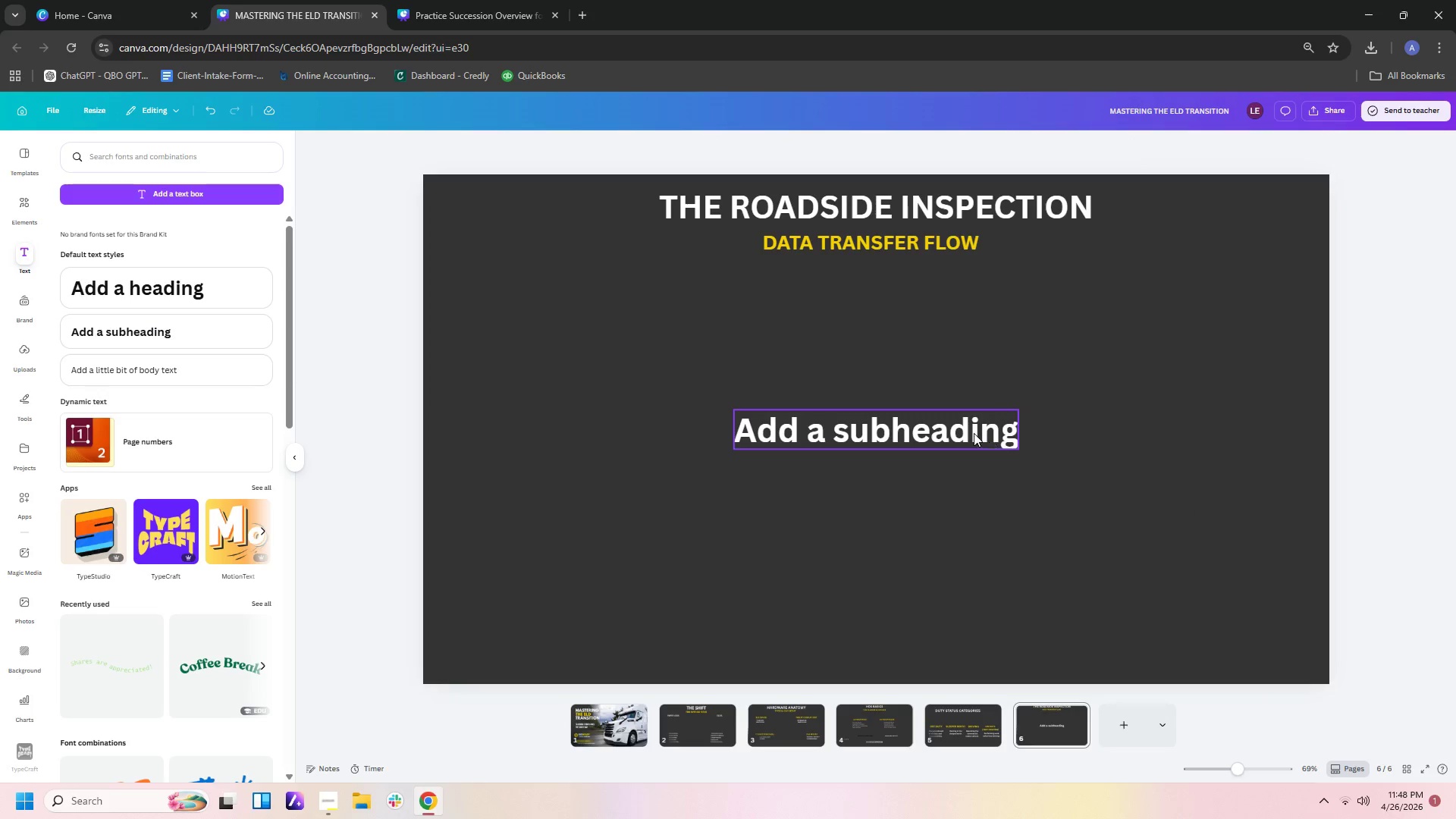 
left_click([971, 432])
 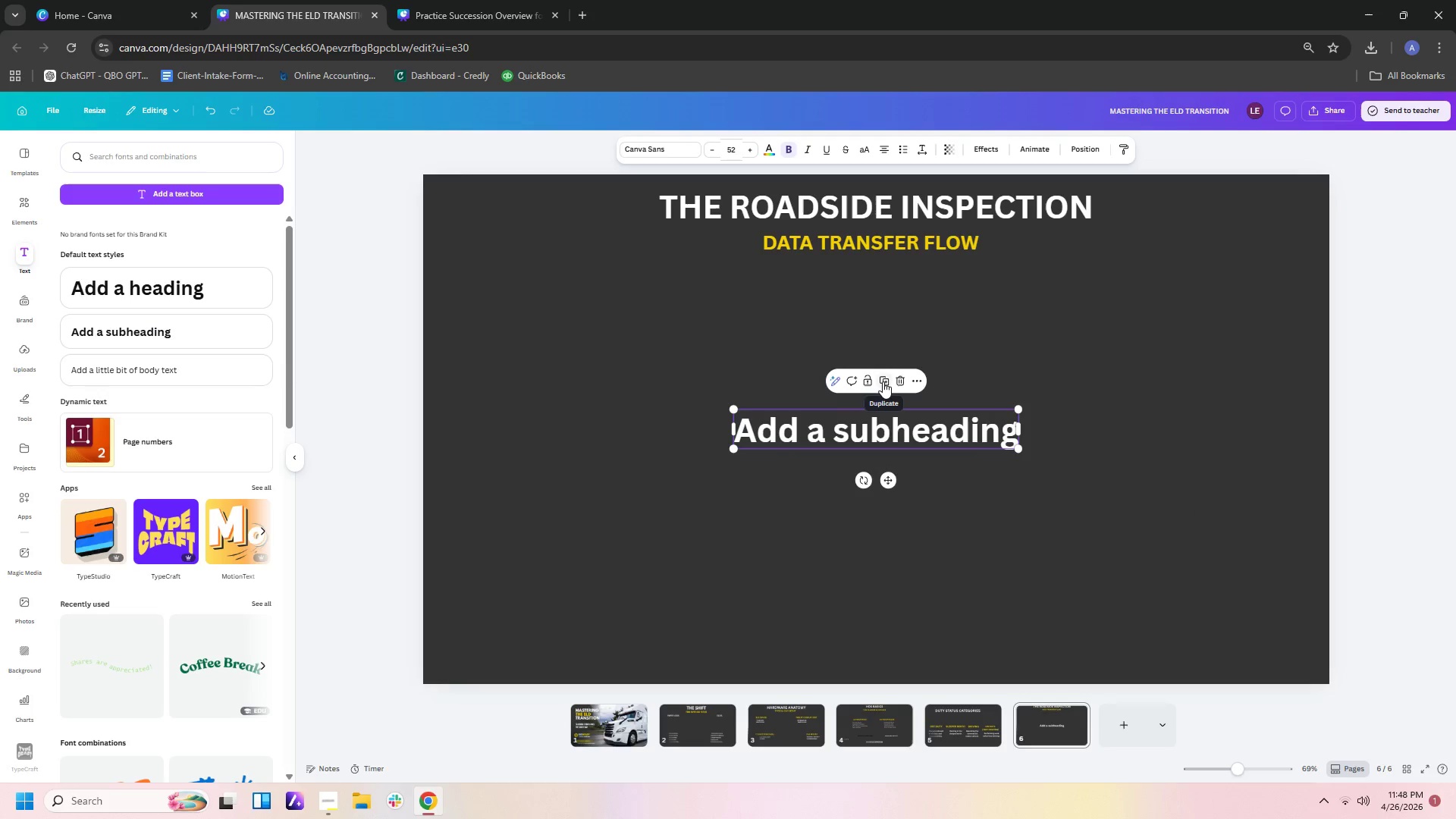 
left_click([892, 374])
 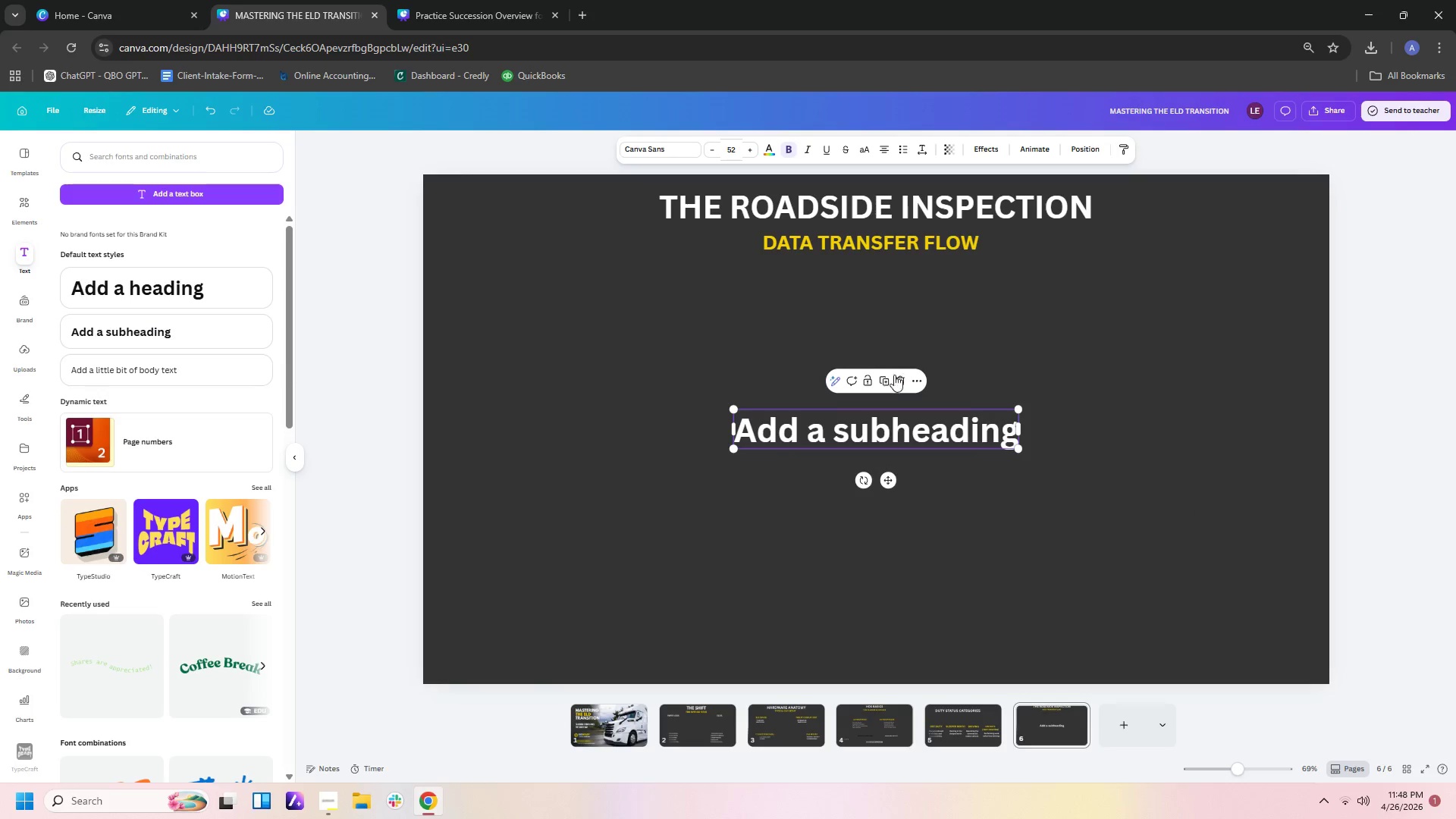 
left_click([896, 379])
 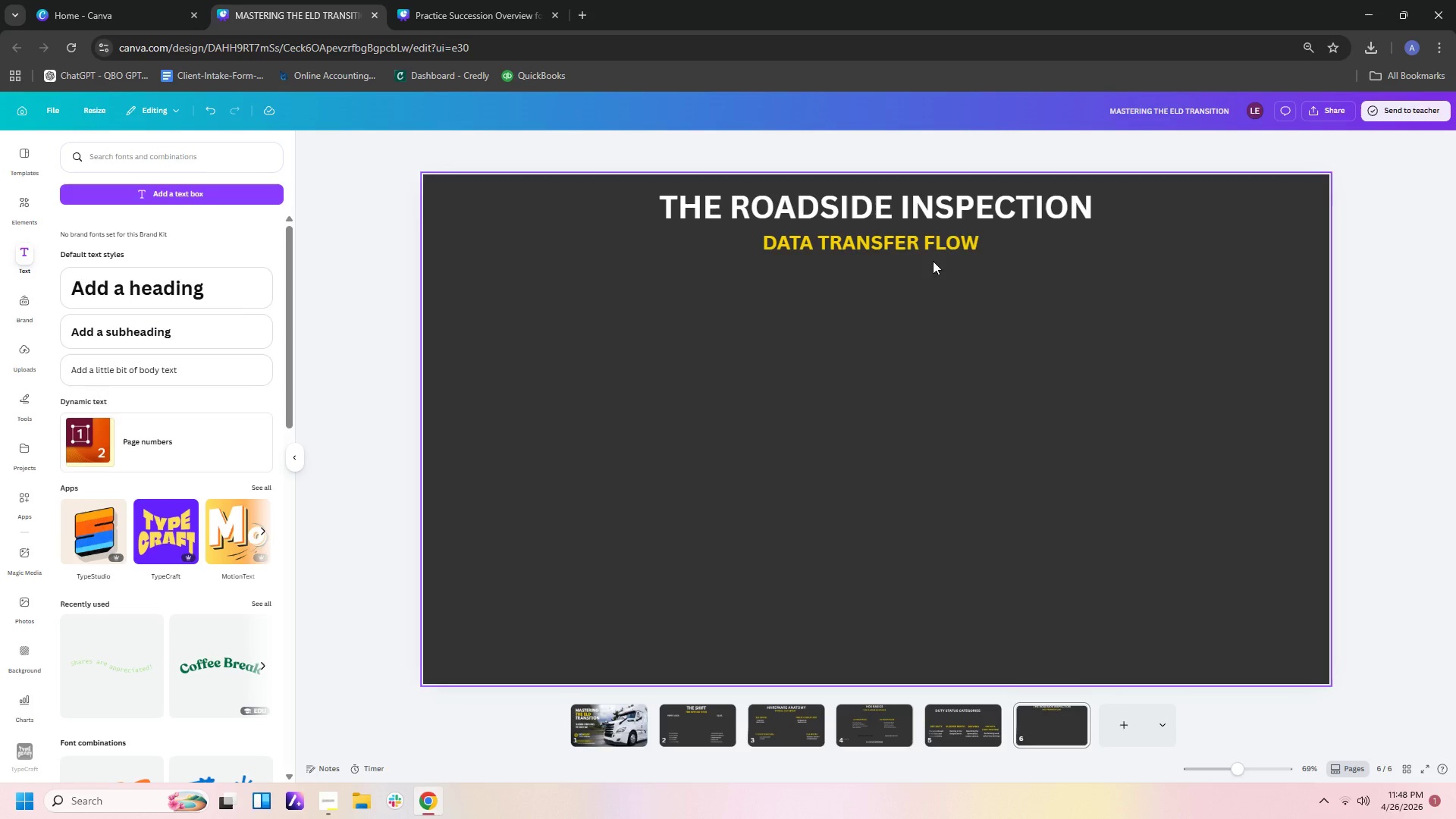 
left_click([933, 248])
 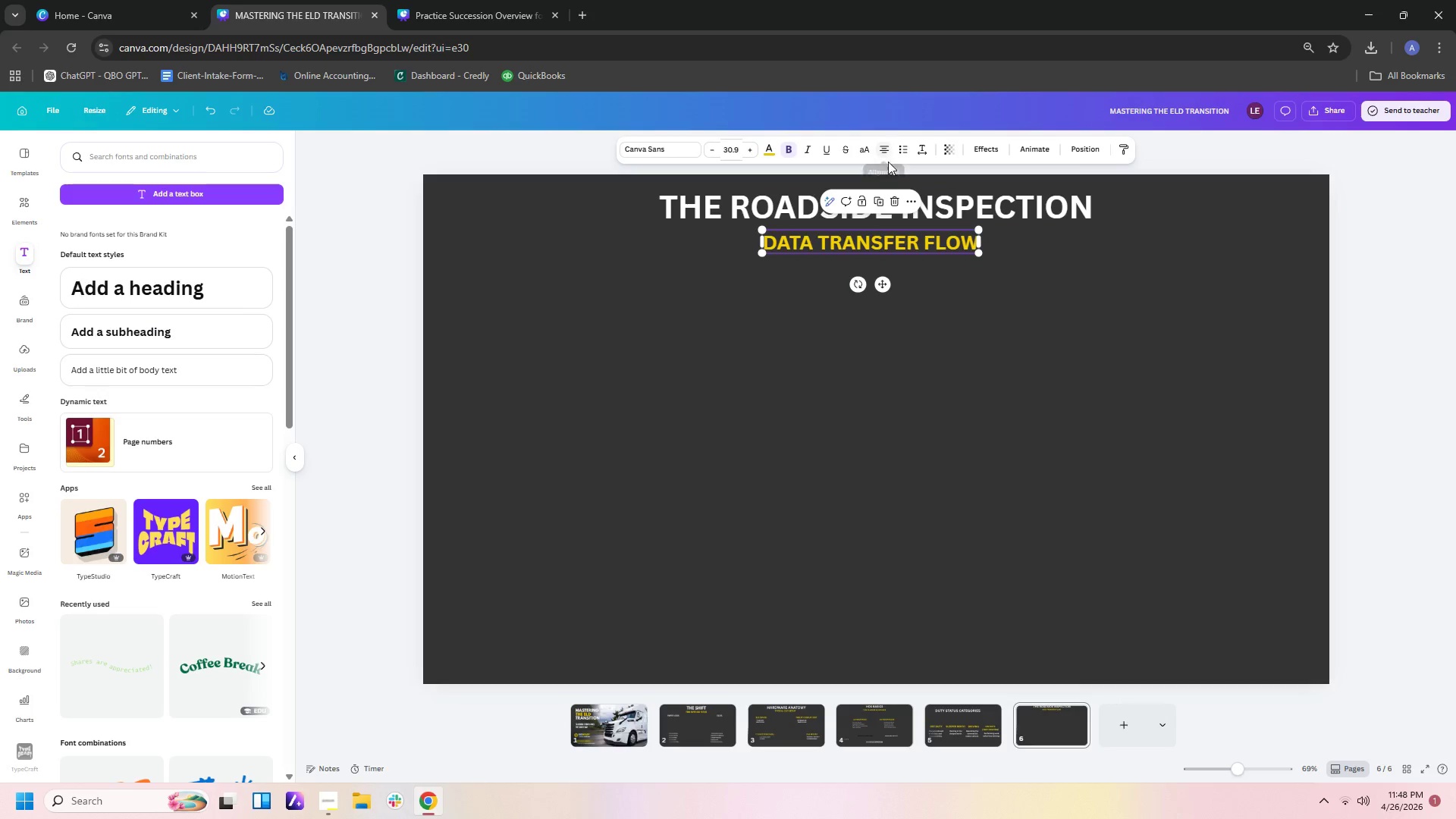 
left_click([876, 197])
 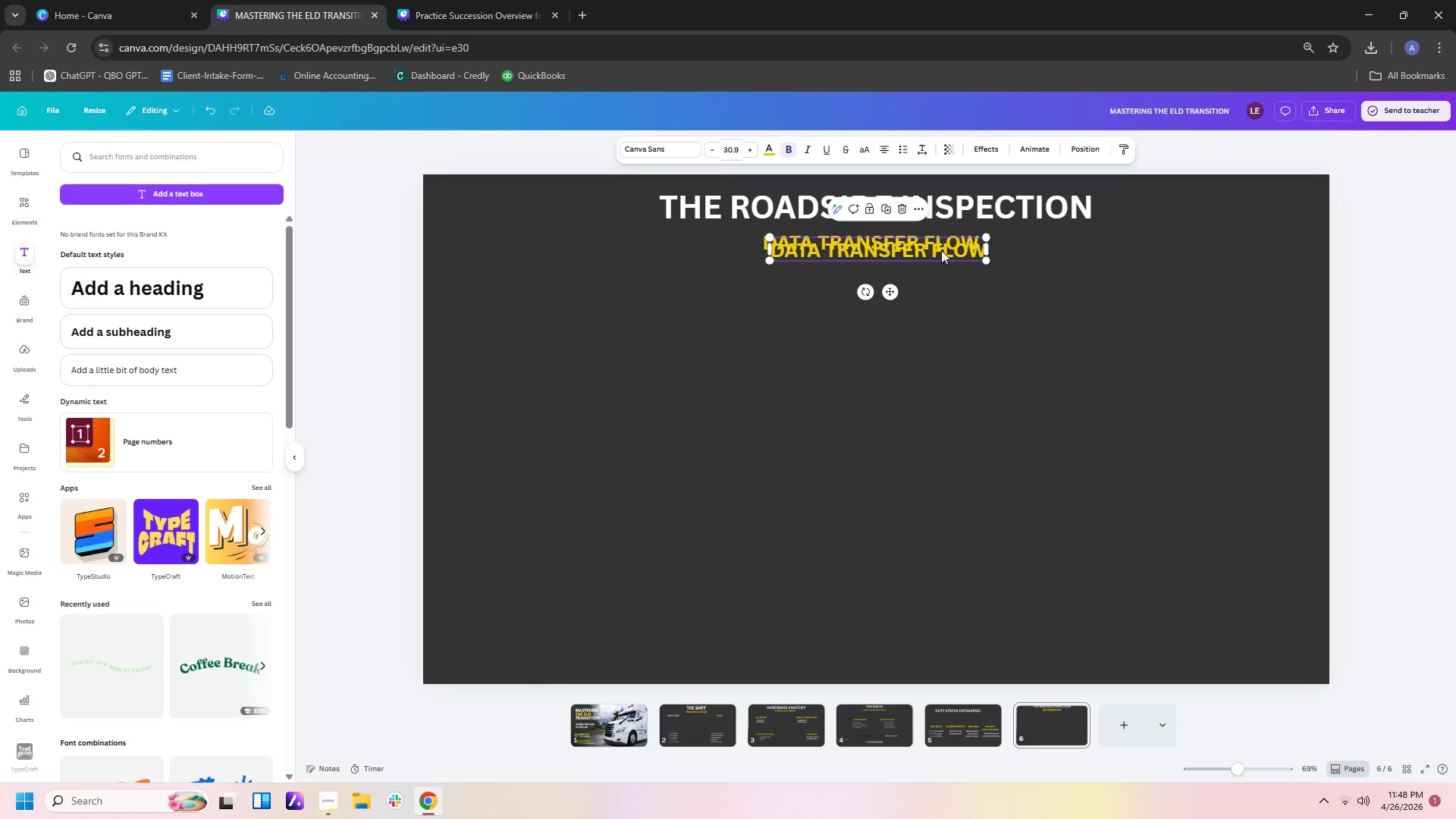 
left_click_drag(start_coordinate=[944, 249], to_coordinate=[696, 459])
 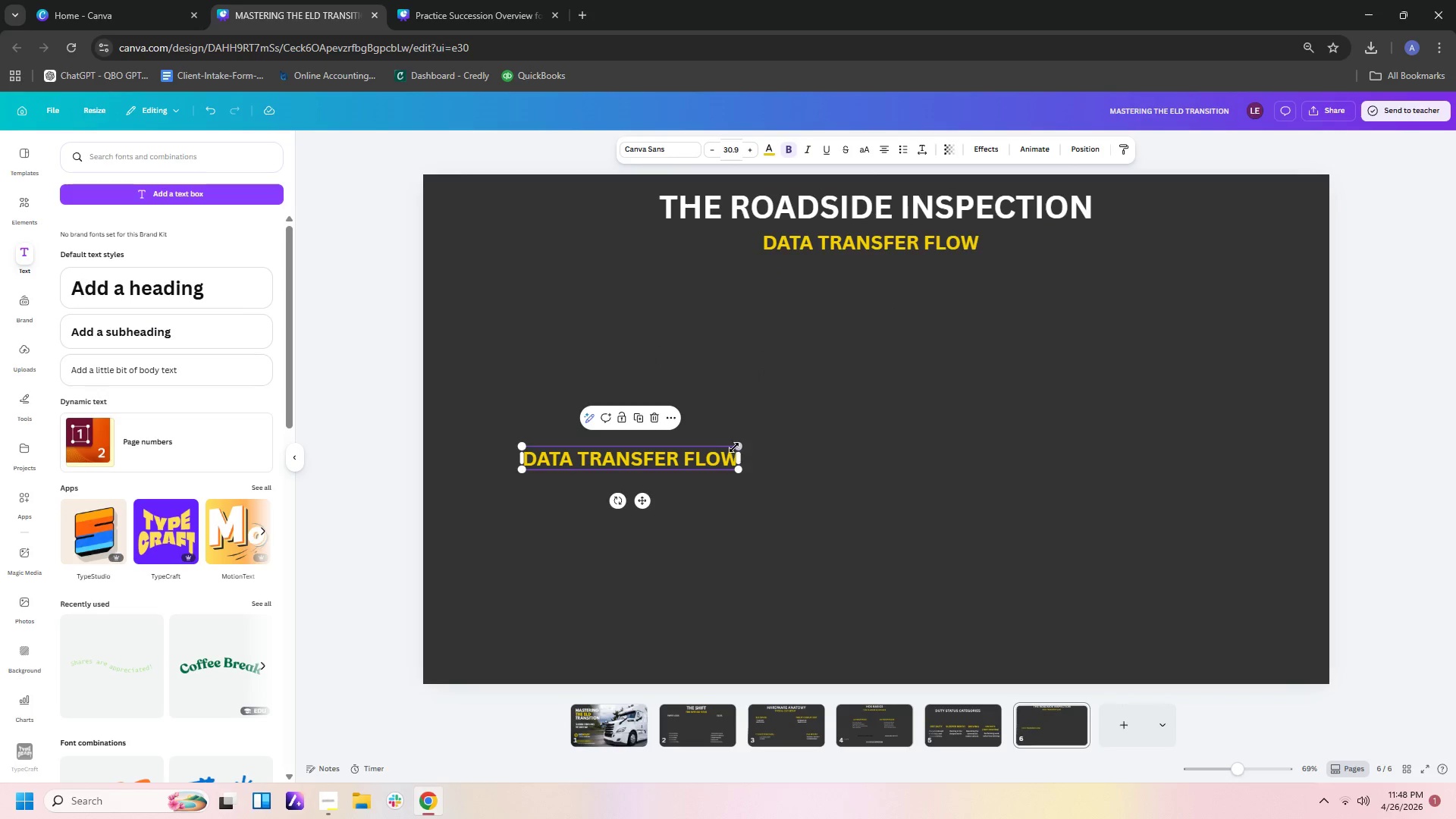 
left_click([735, 447])
 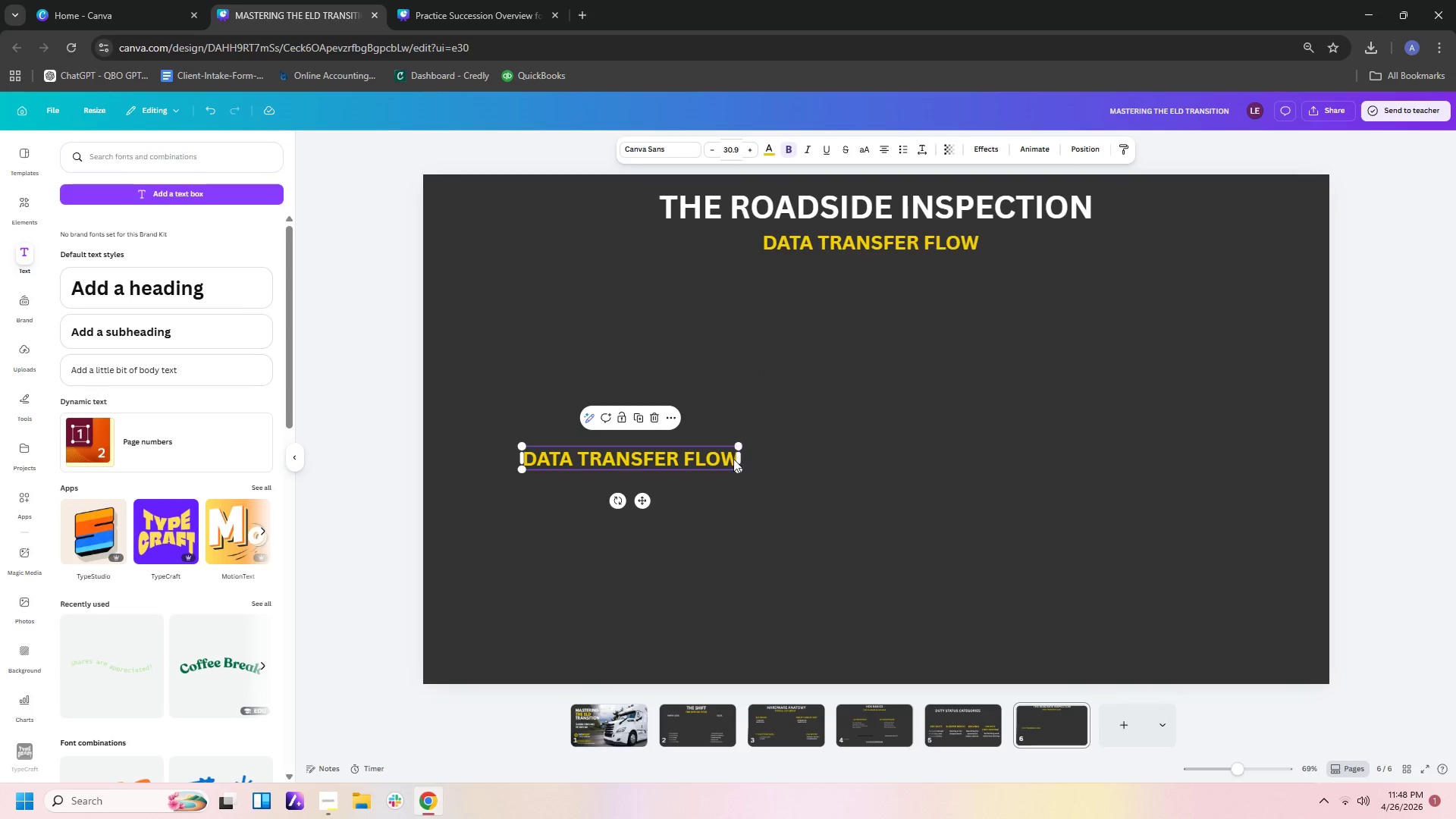 
left_click([733, 460])
 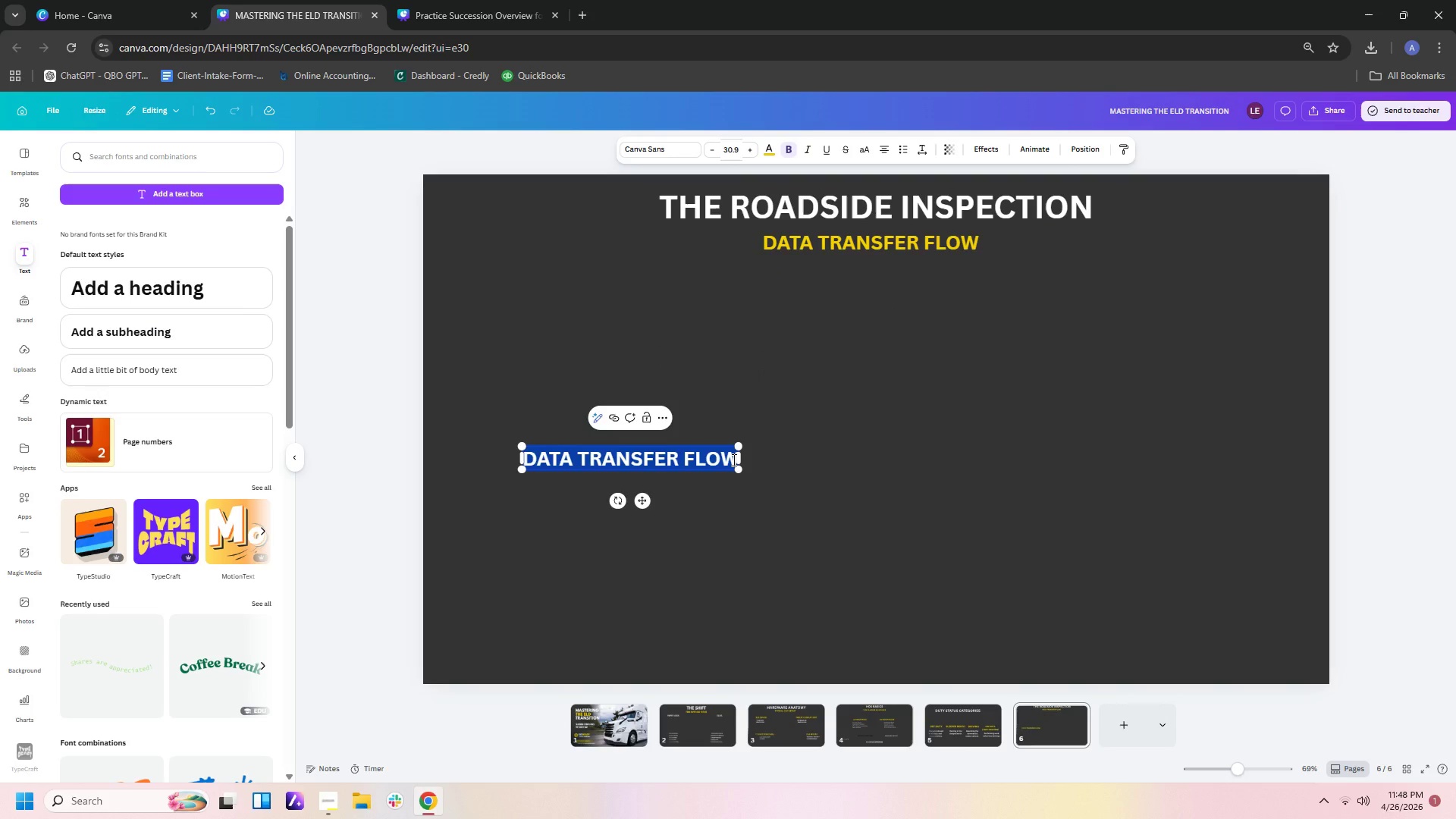 
left_click([733, 460])
 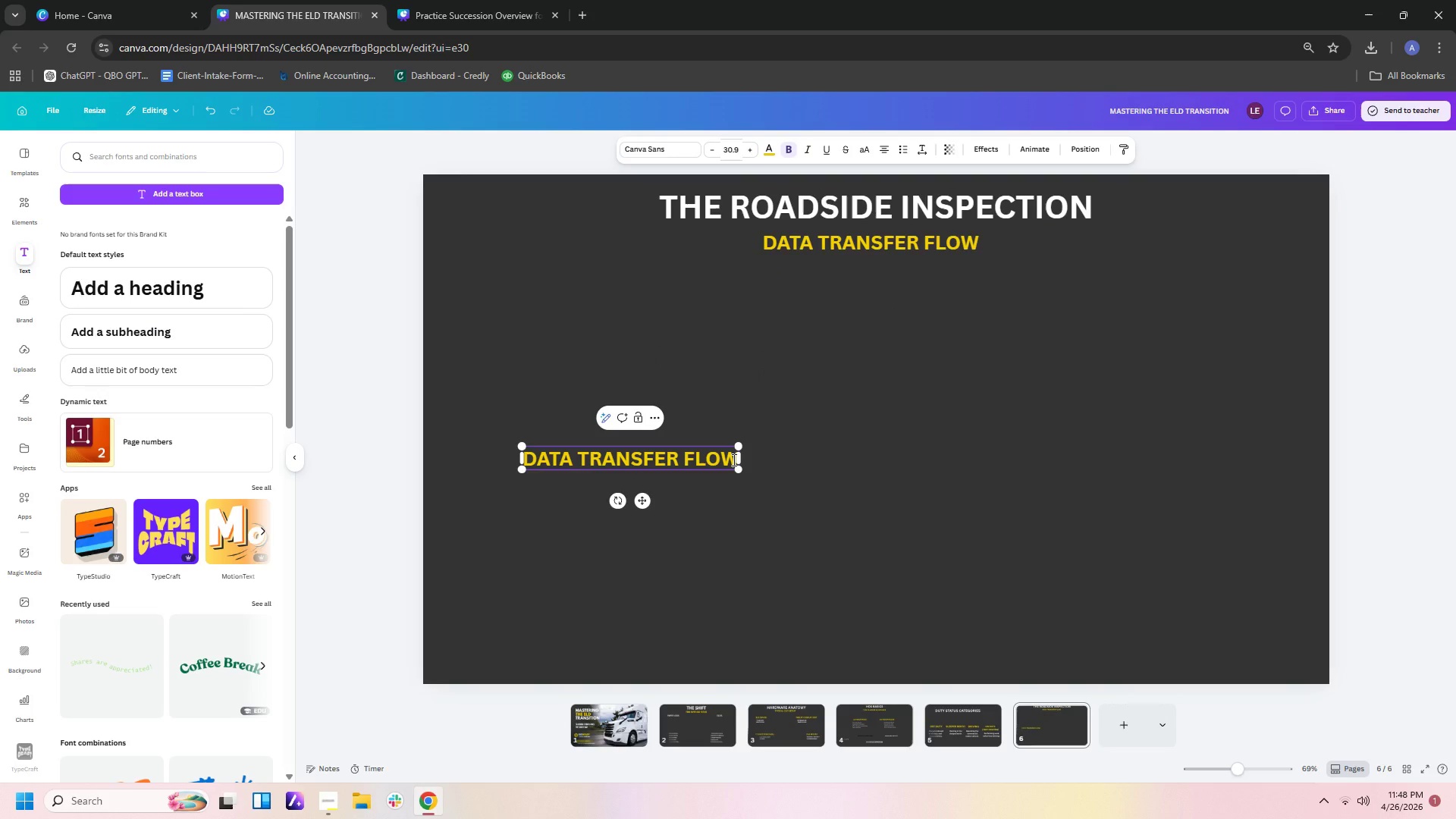 
double_click([733, 460])
 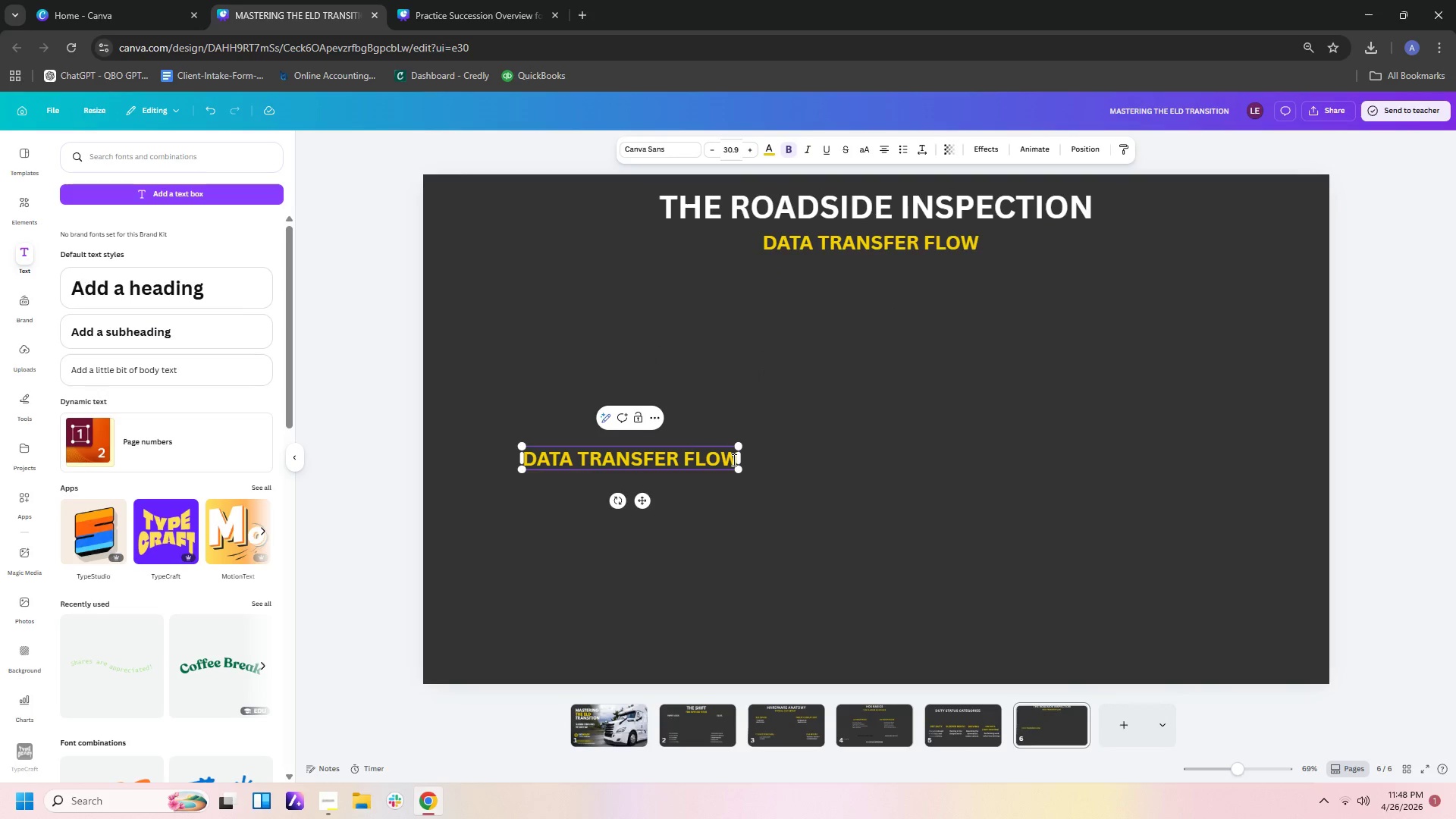 
double_click([733, 460])
 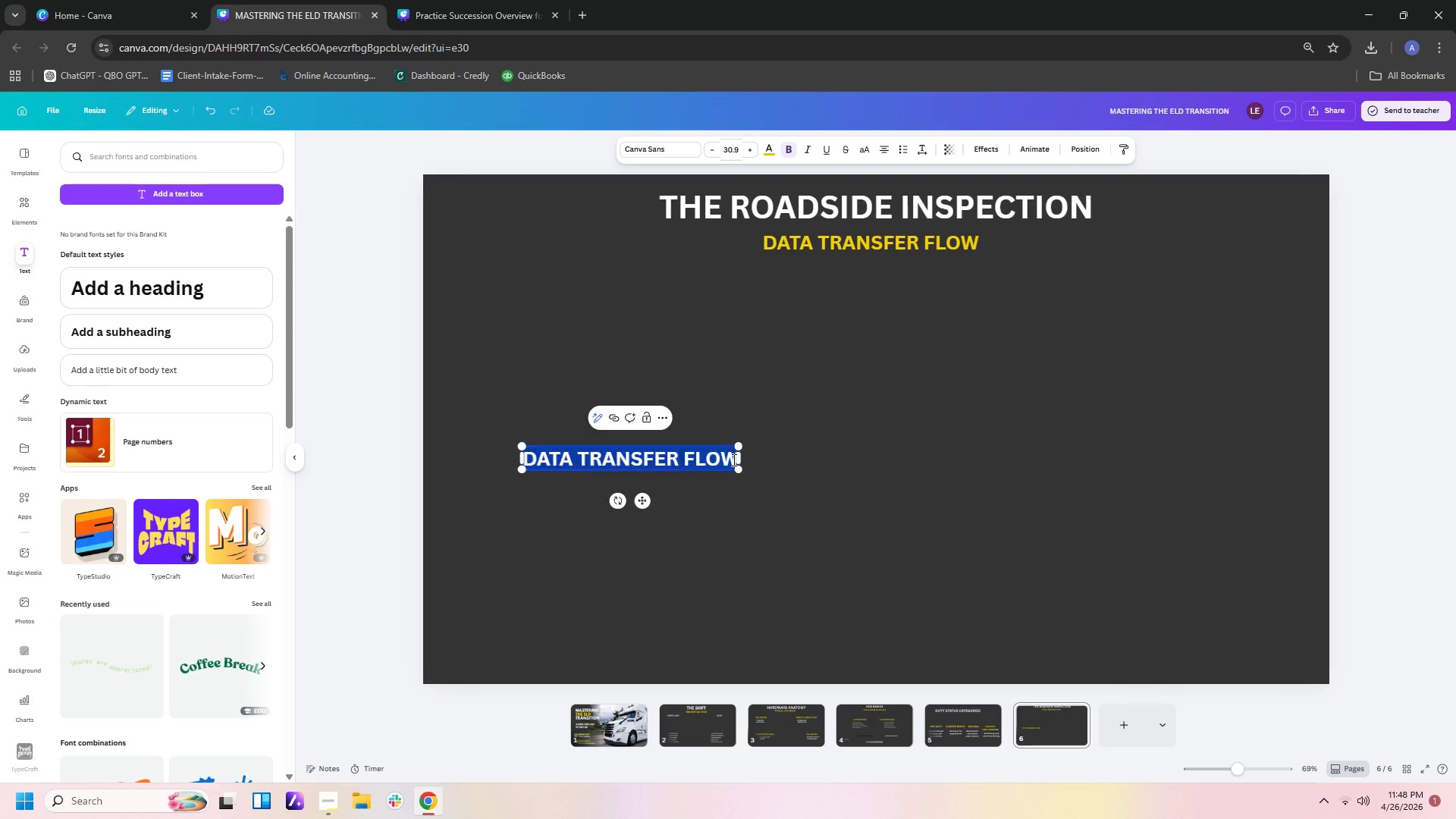 
triple_click([733, 460])
 